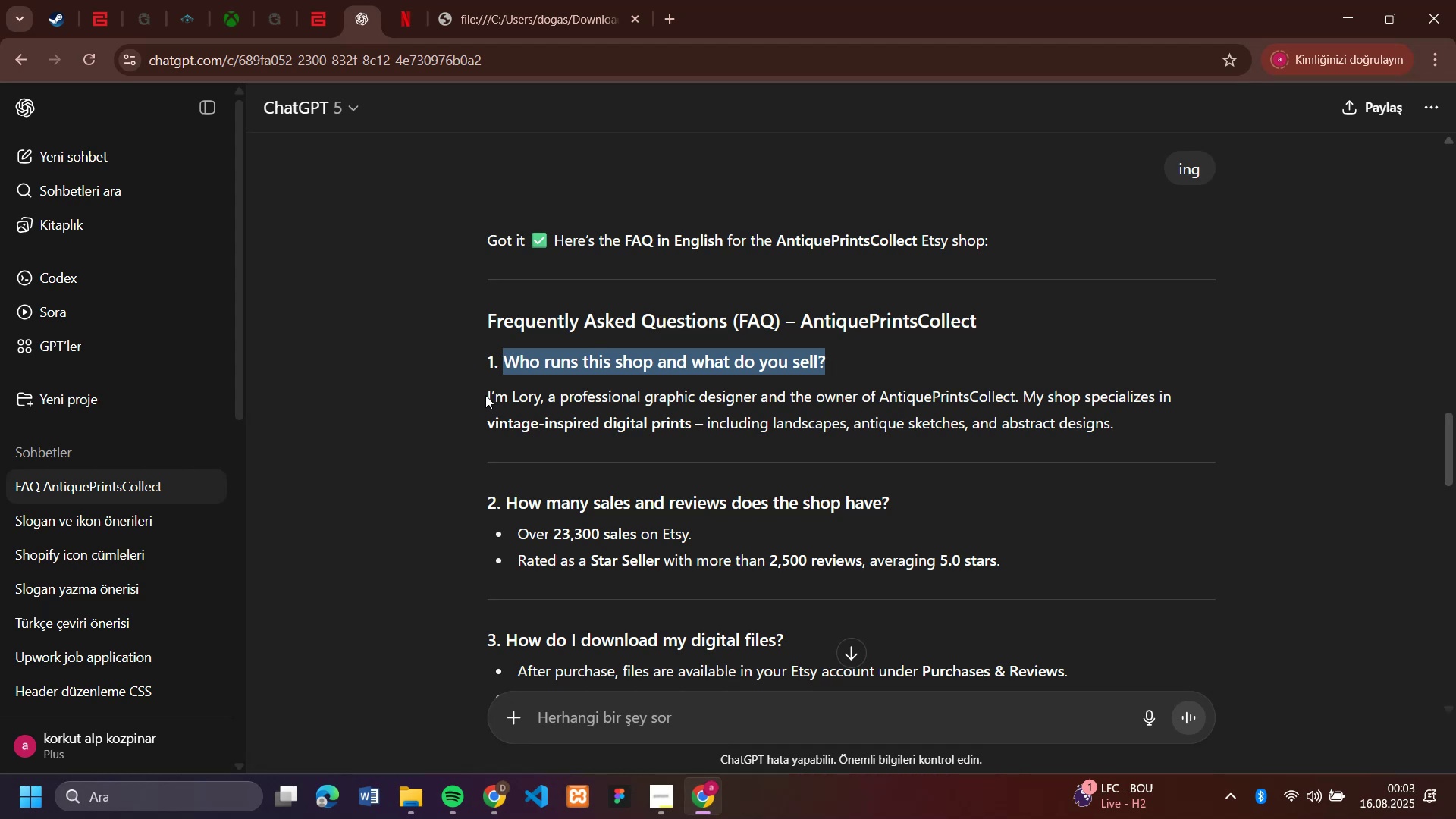 
left_click_drag(start_coordinate=[487, 395], to_coordinate=[1174, 428])
 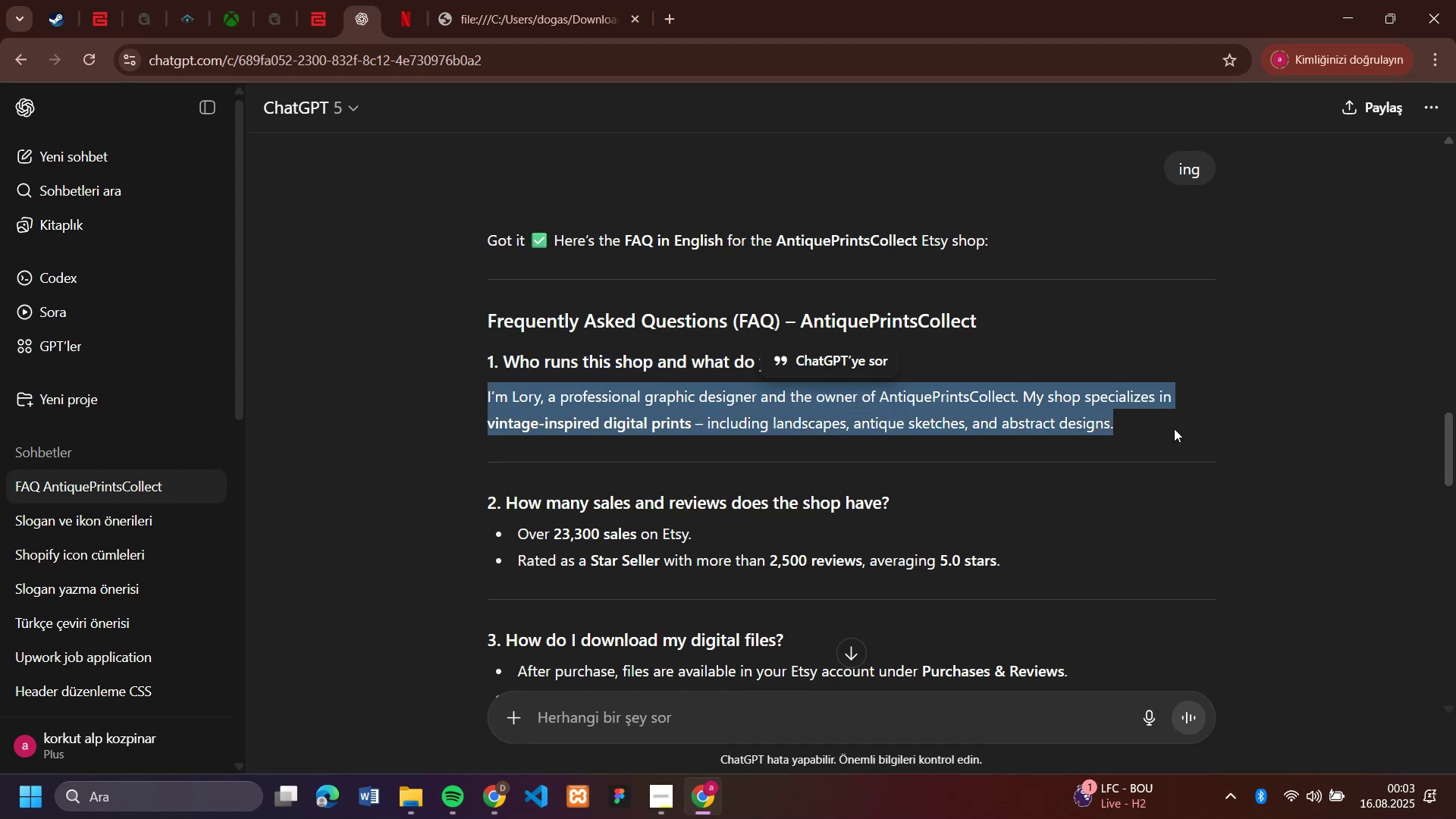 
key(Control+C)
 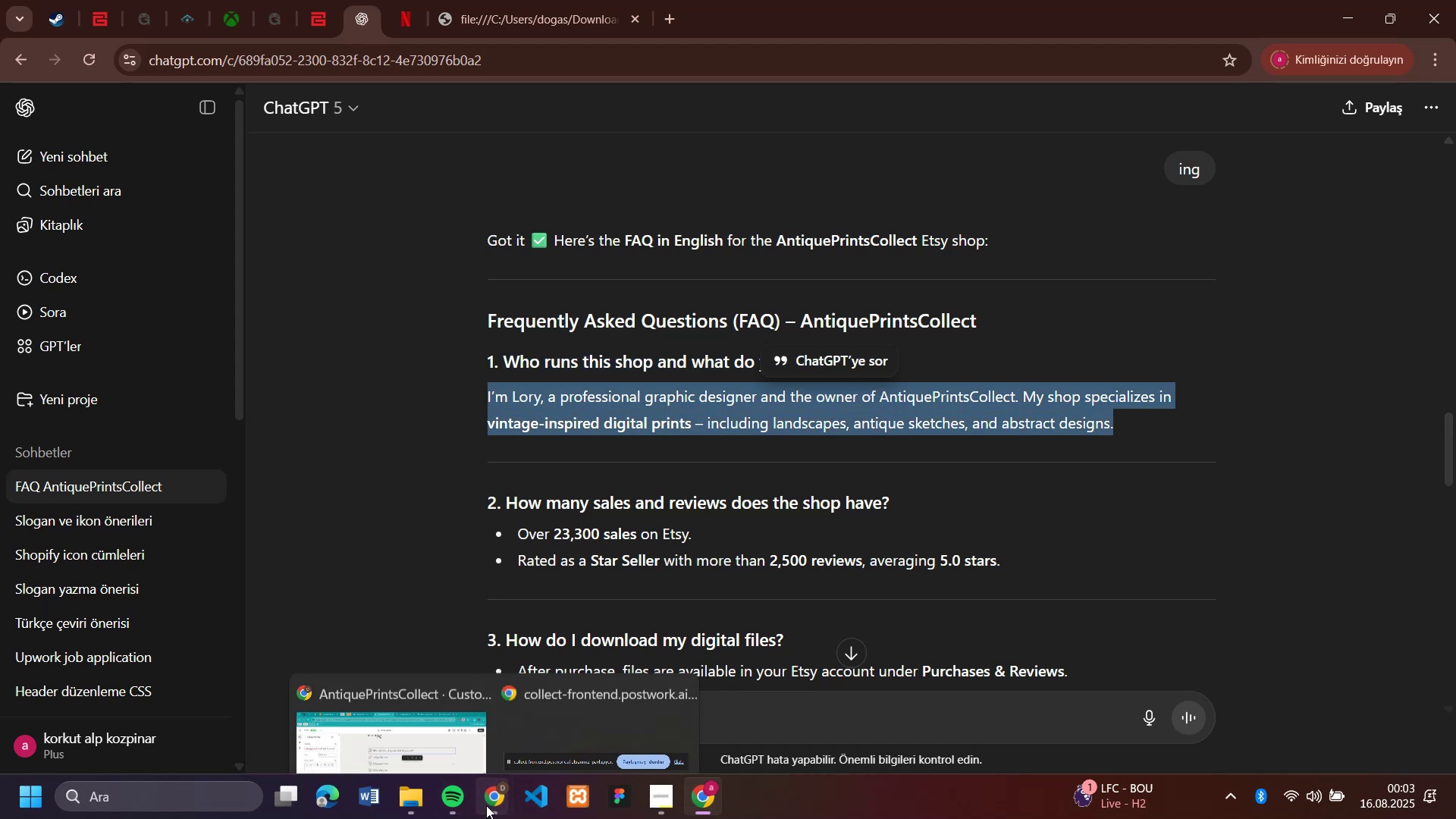 
double_click([400, 711])
 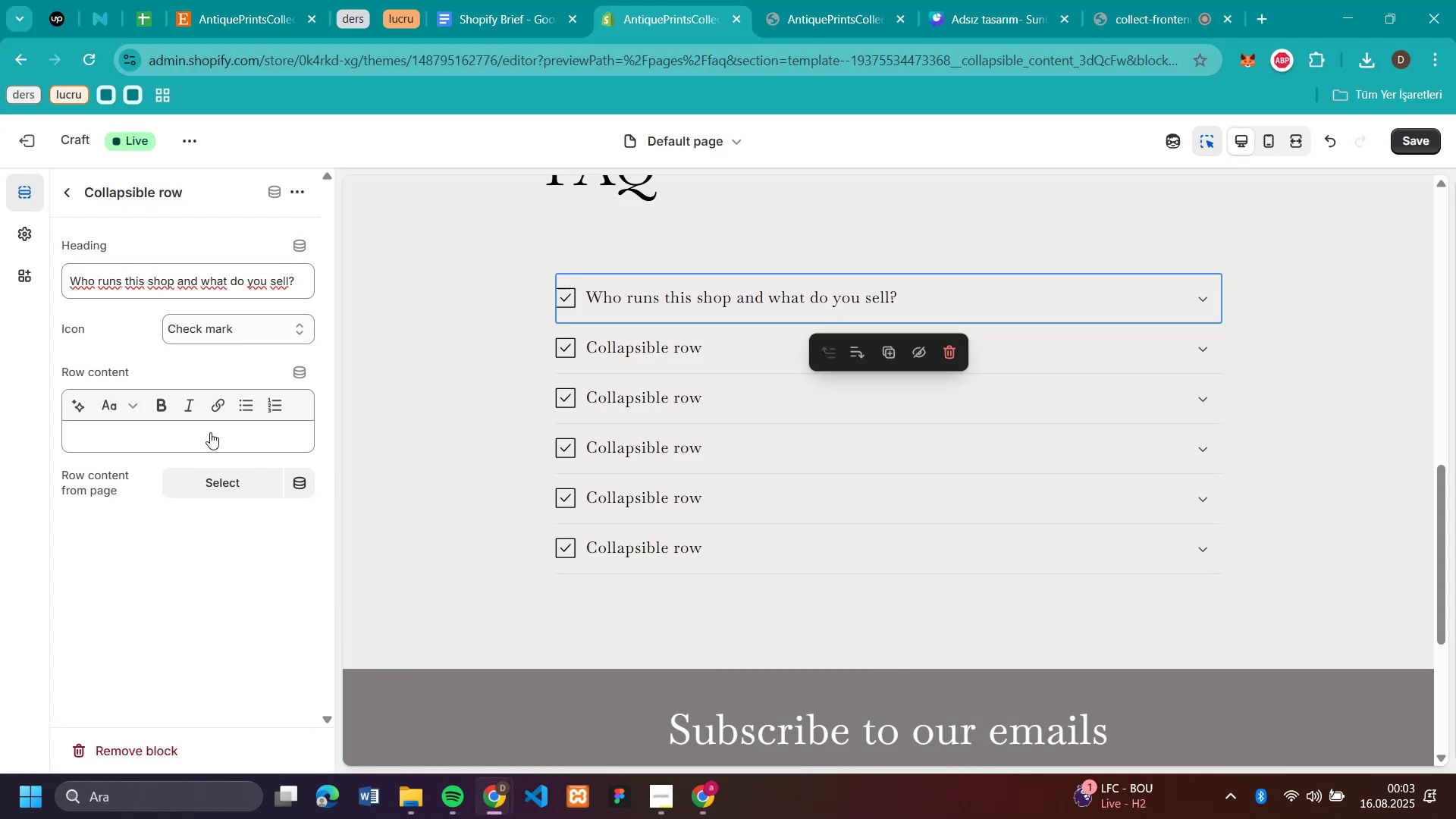 
left_click([210, 441])
 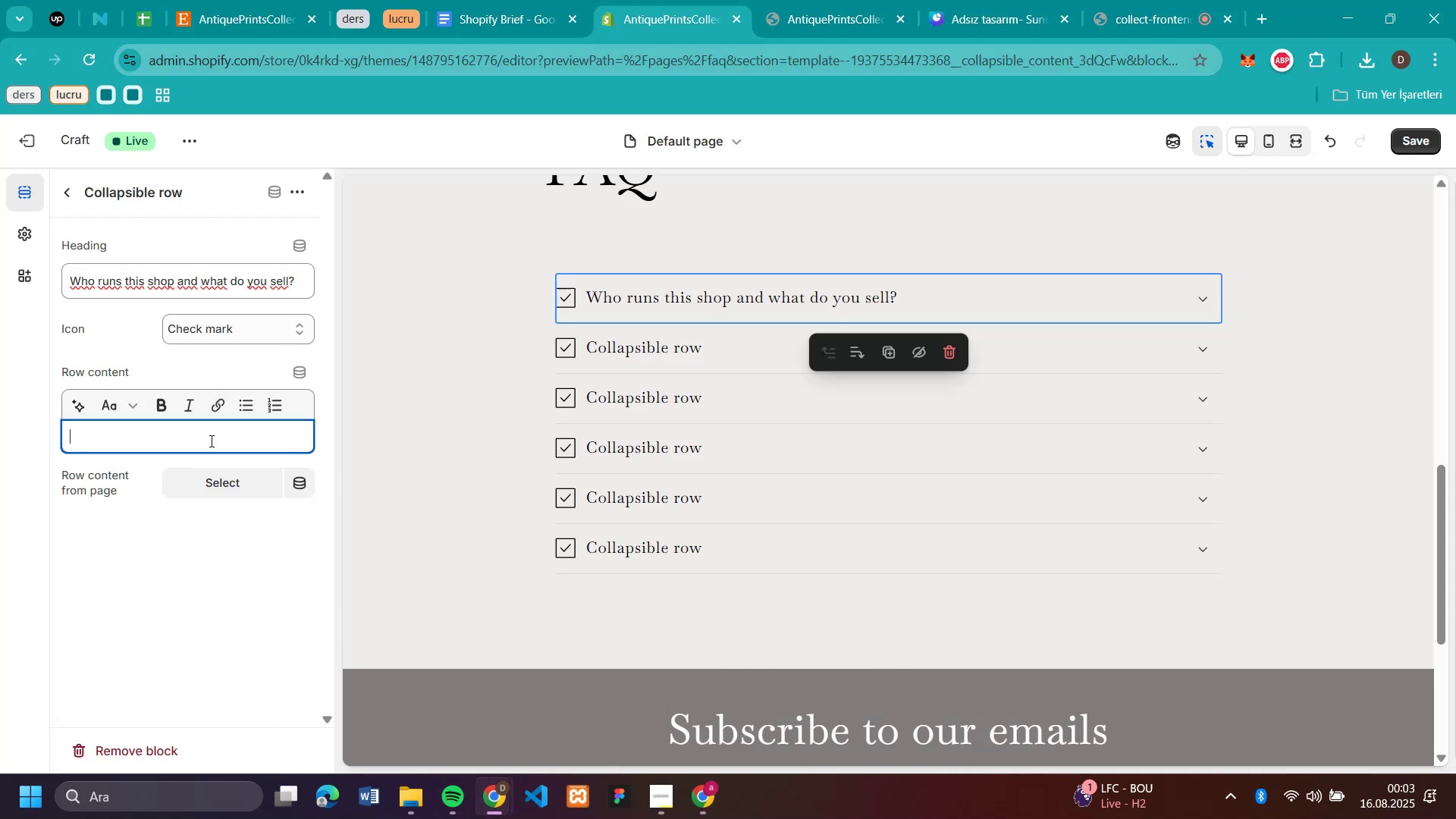 
key(Control+V)
 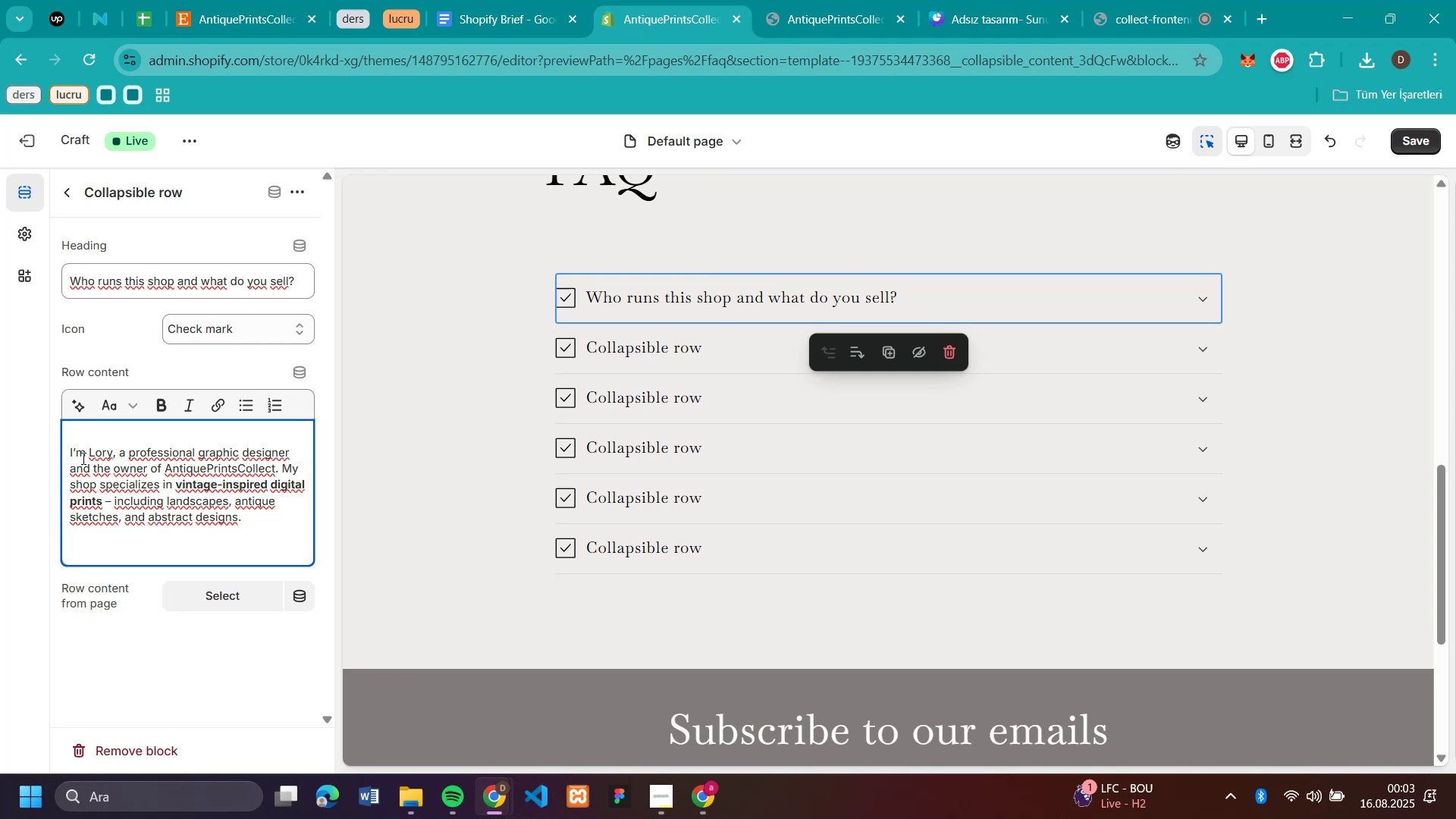 
left_click([70, 453])
 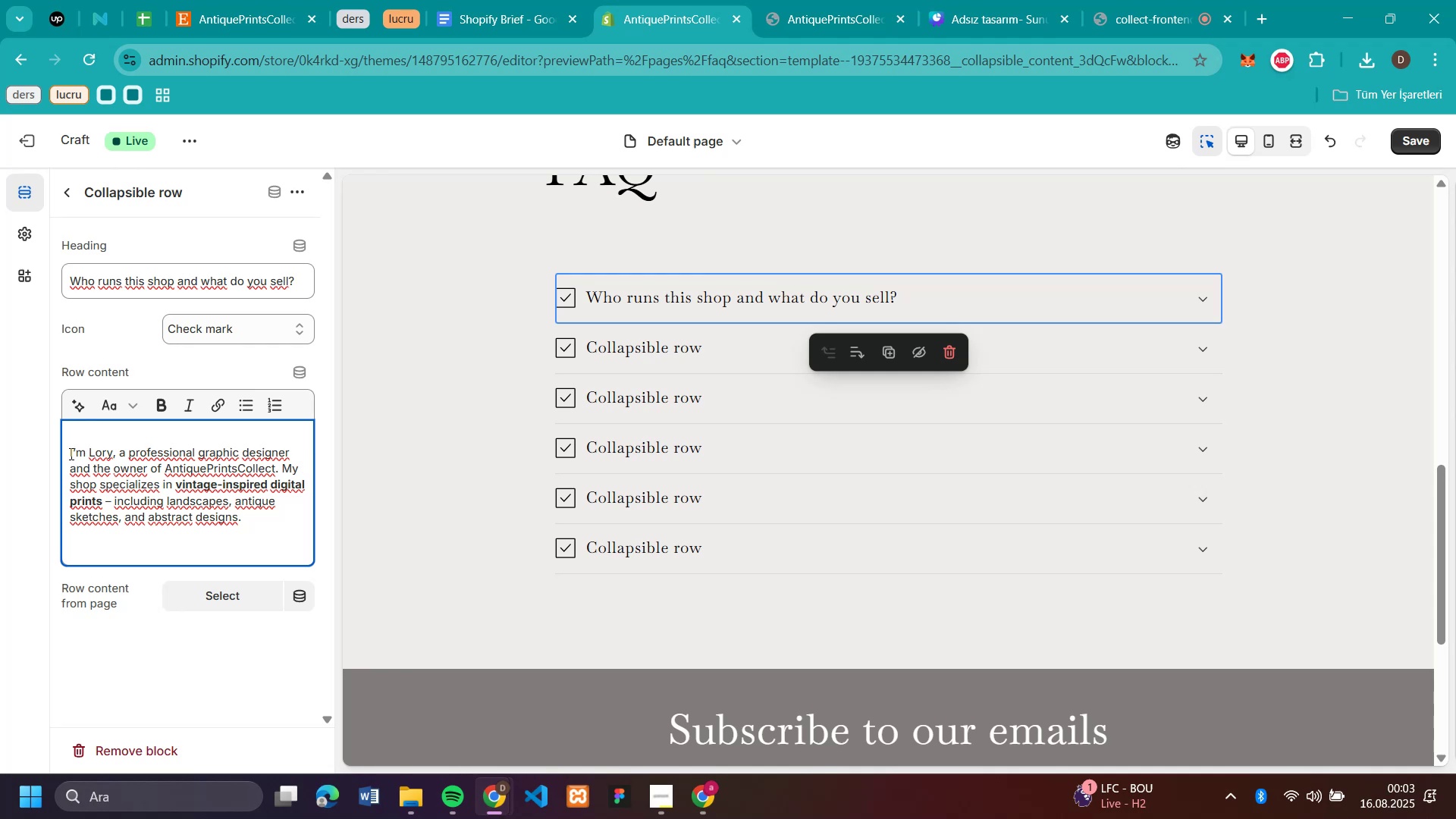 
key(Backspace)
 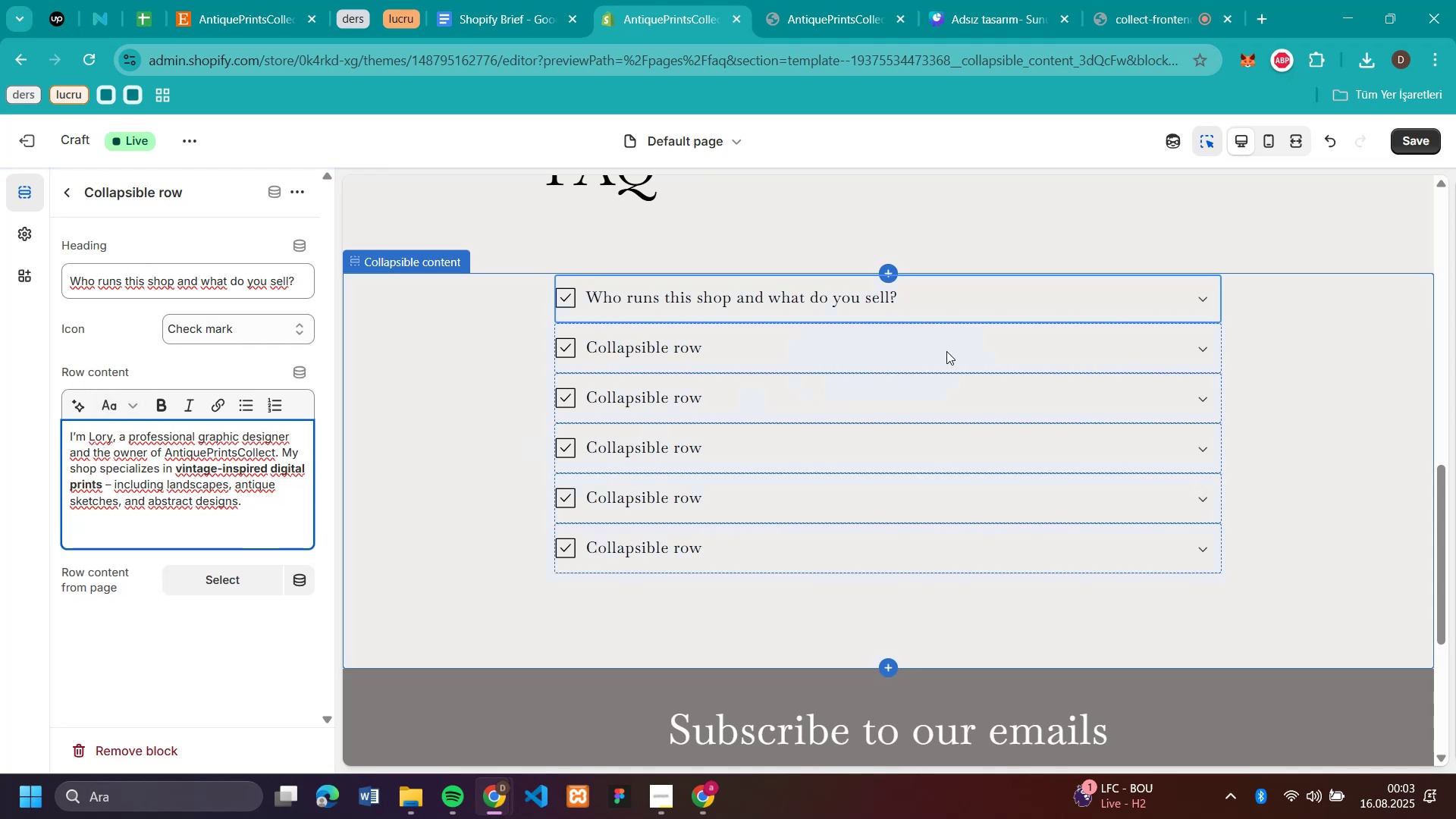 
left_click([1207, 302])
 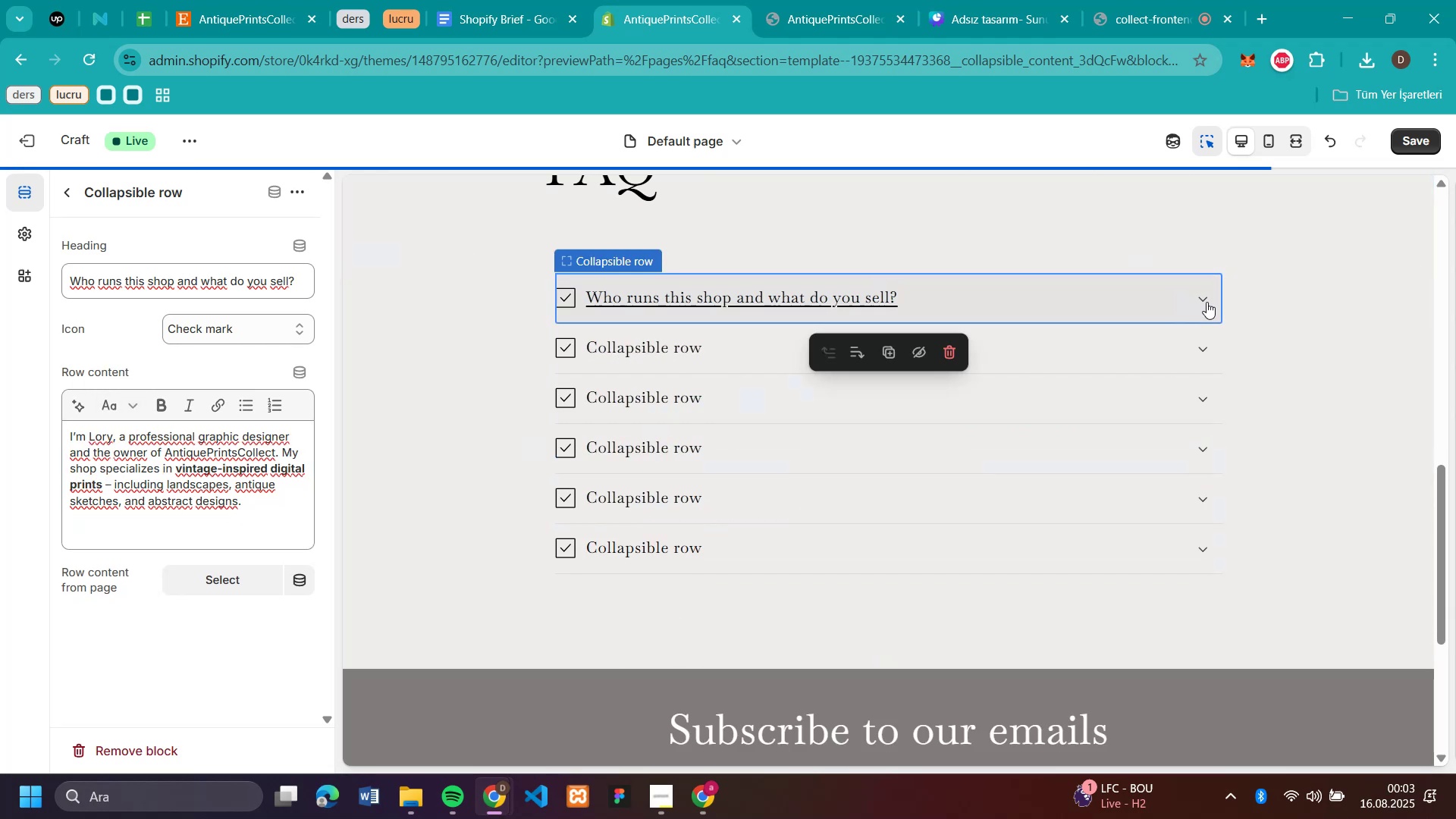 
left_click([1207, 302])
 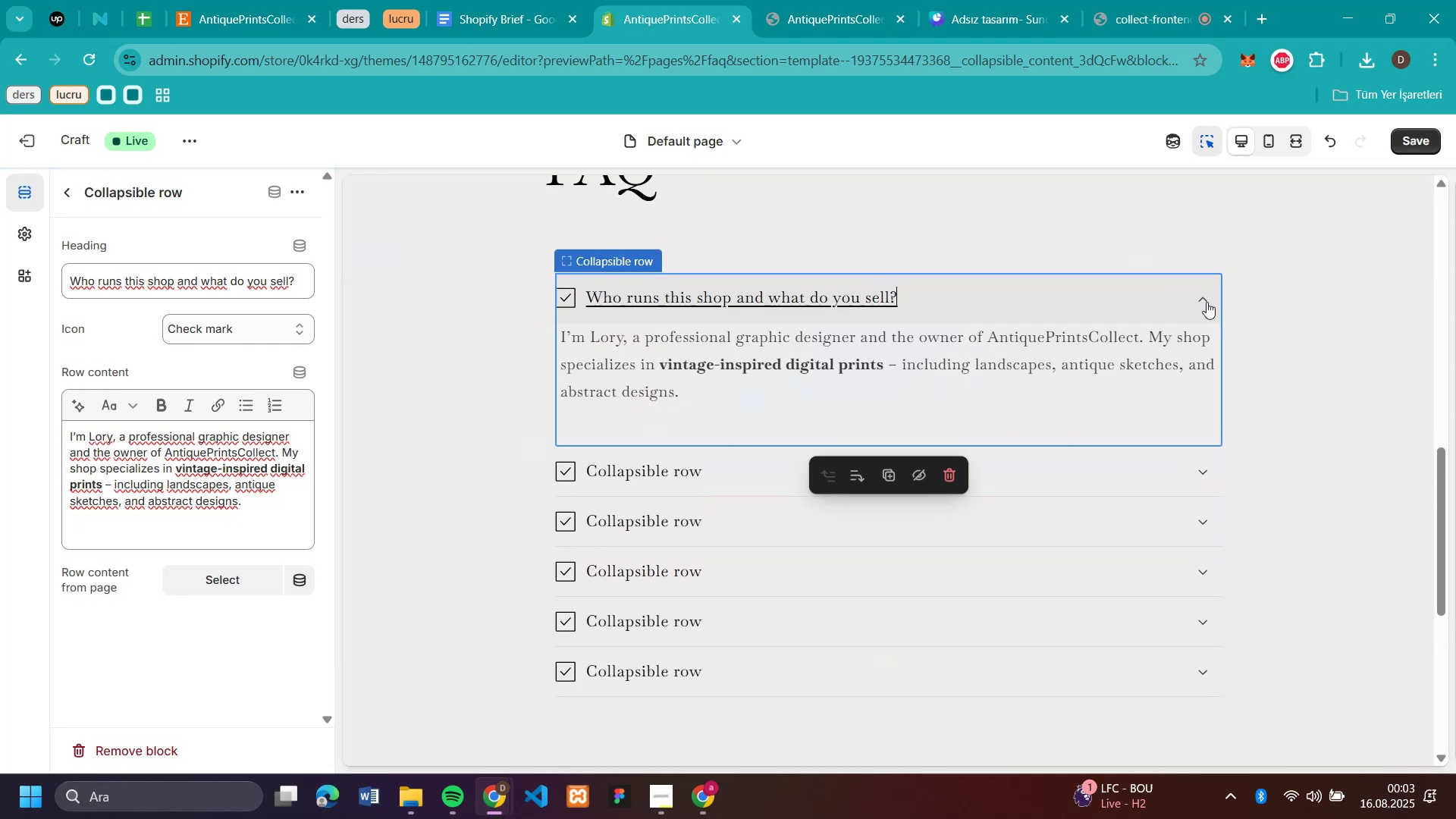 
left_click([1207, 302])
 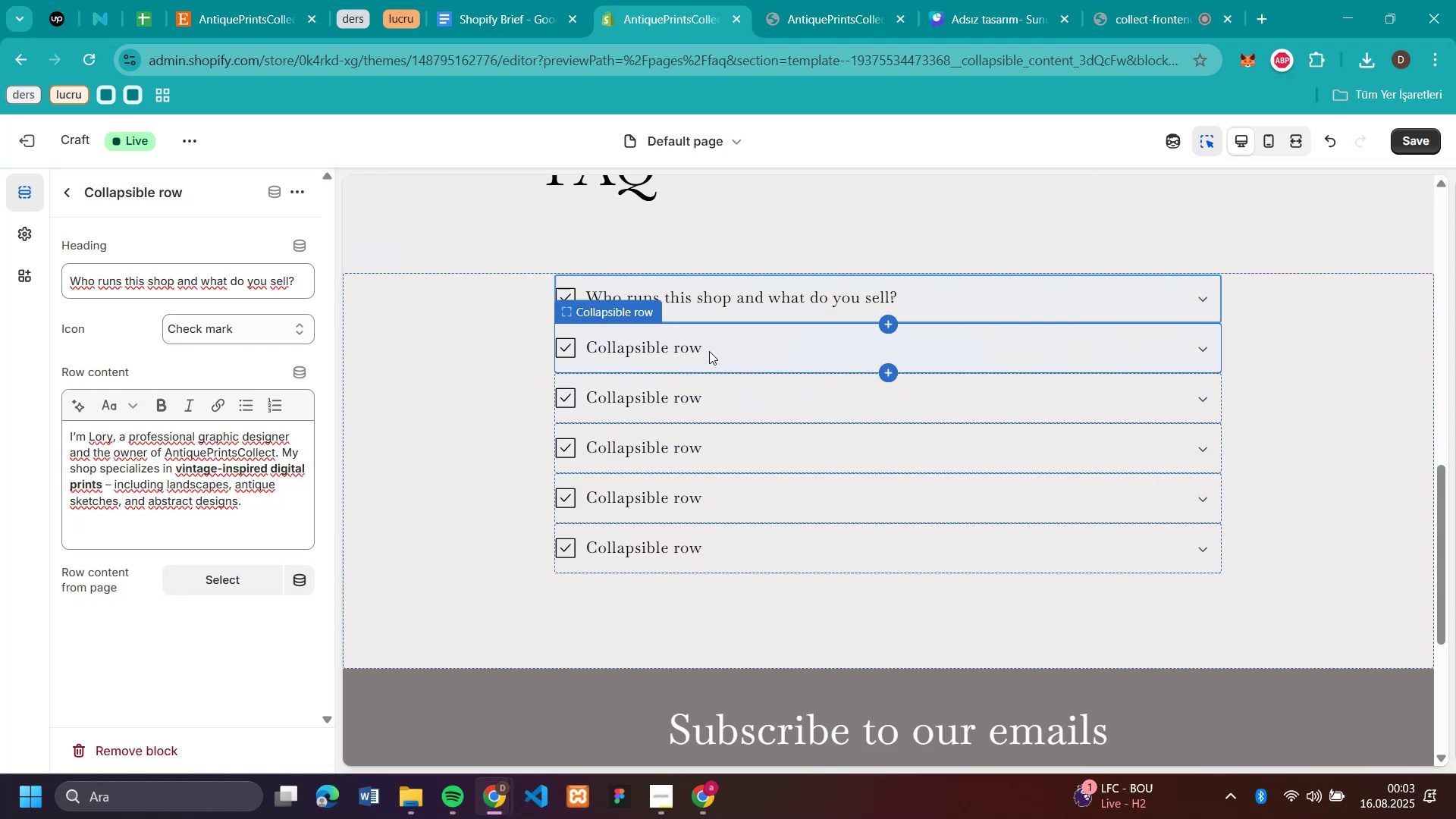 
left_click([706, 350])
 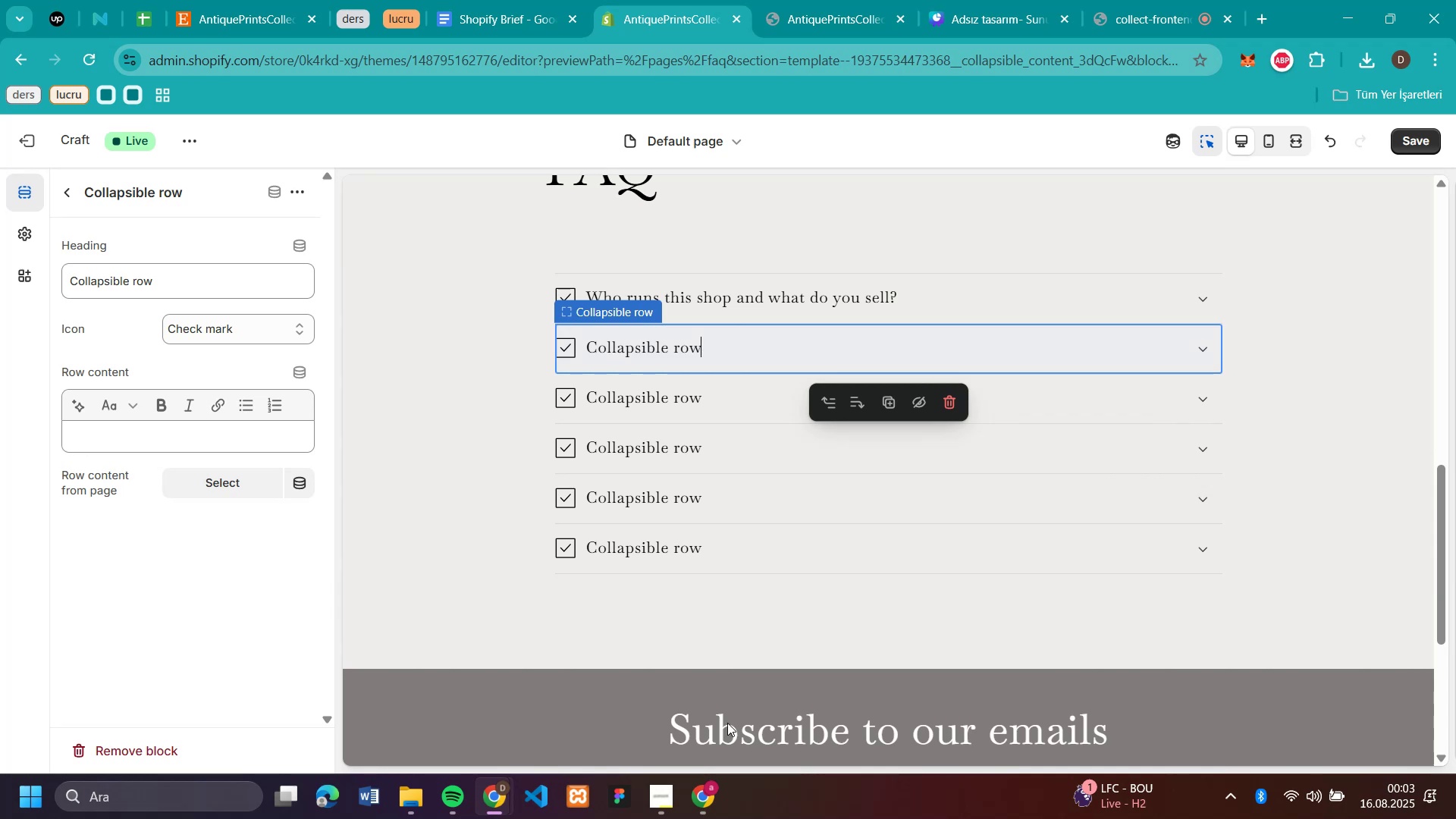 
left_click([702, 800])
 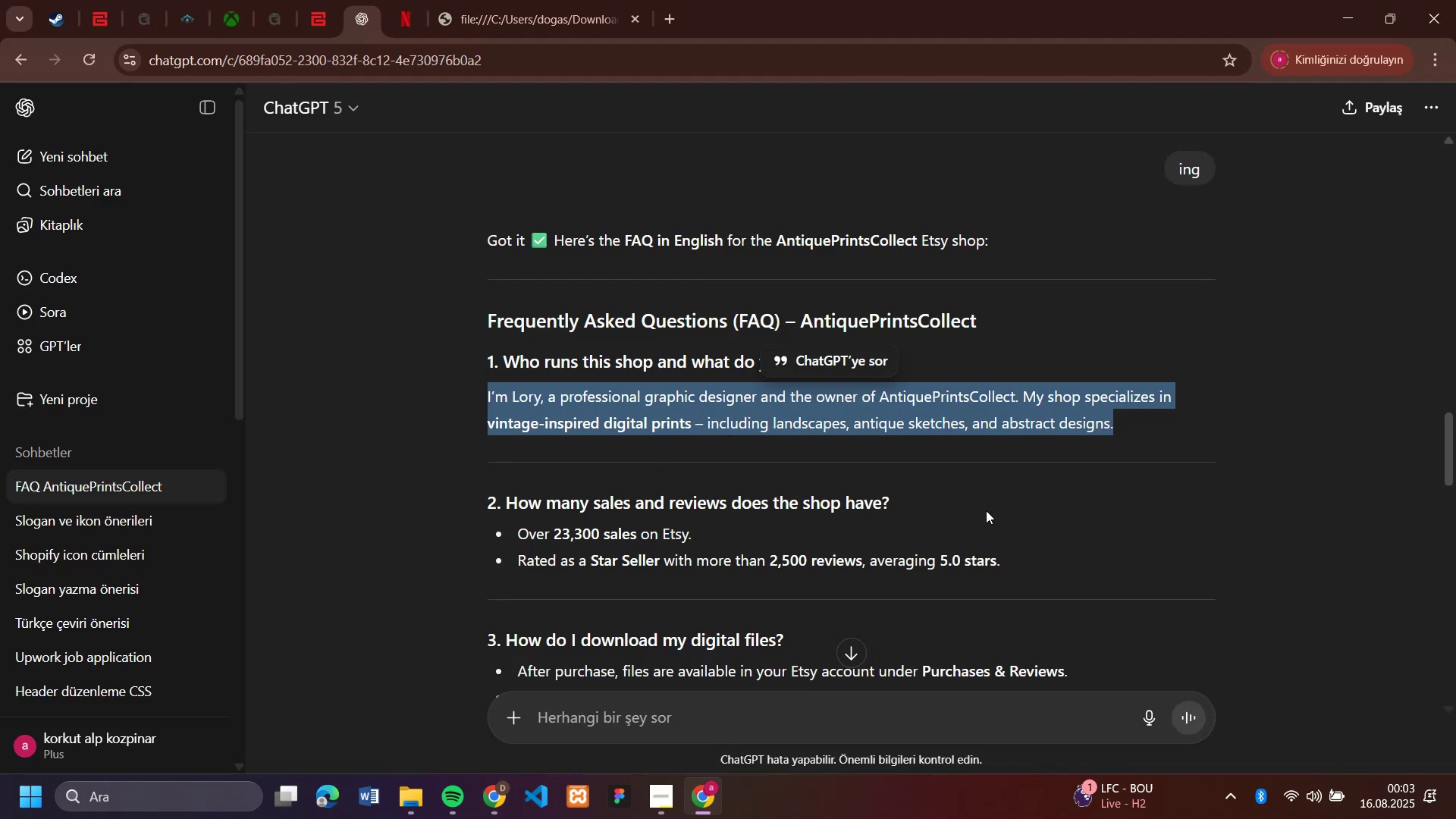 
left_click_drag(start_coordinate=[934, 500], to_coordinate=[505, 508])
 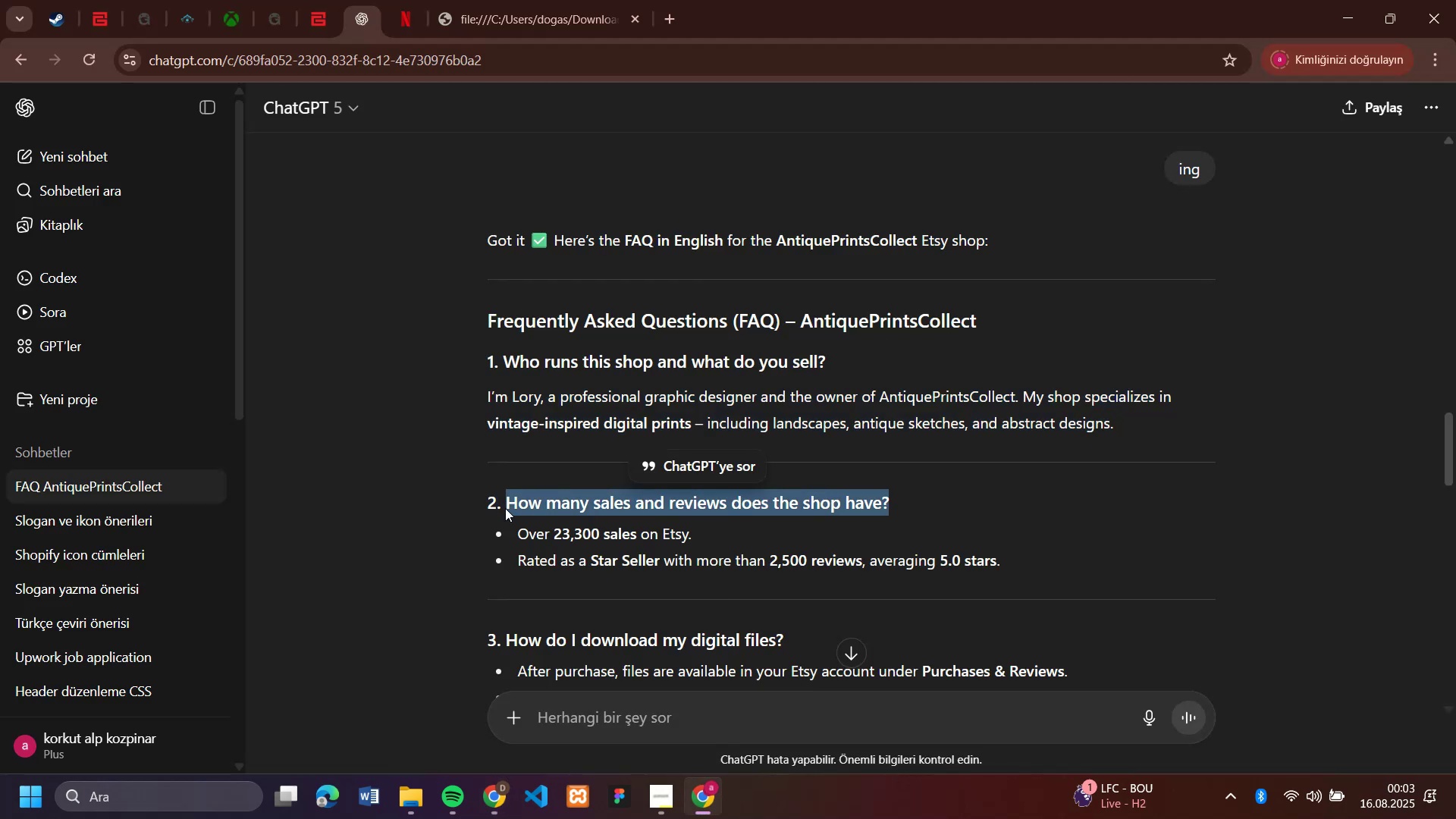 
key(Control+C)
 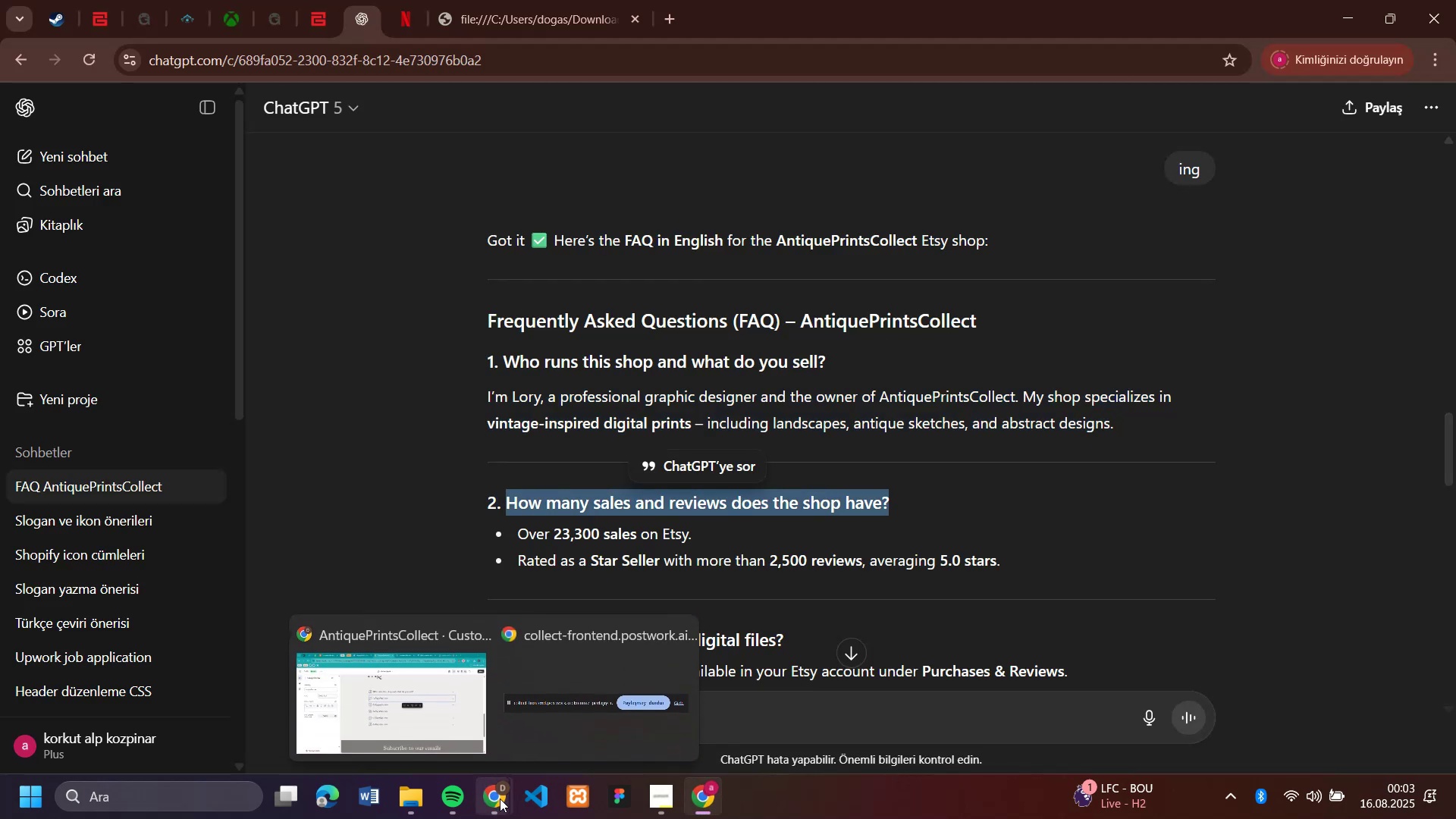 
left_click([937, 538])
 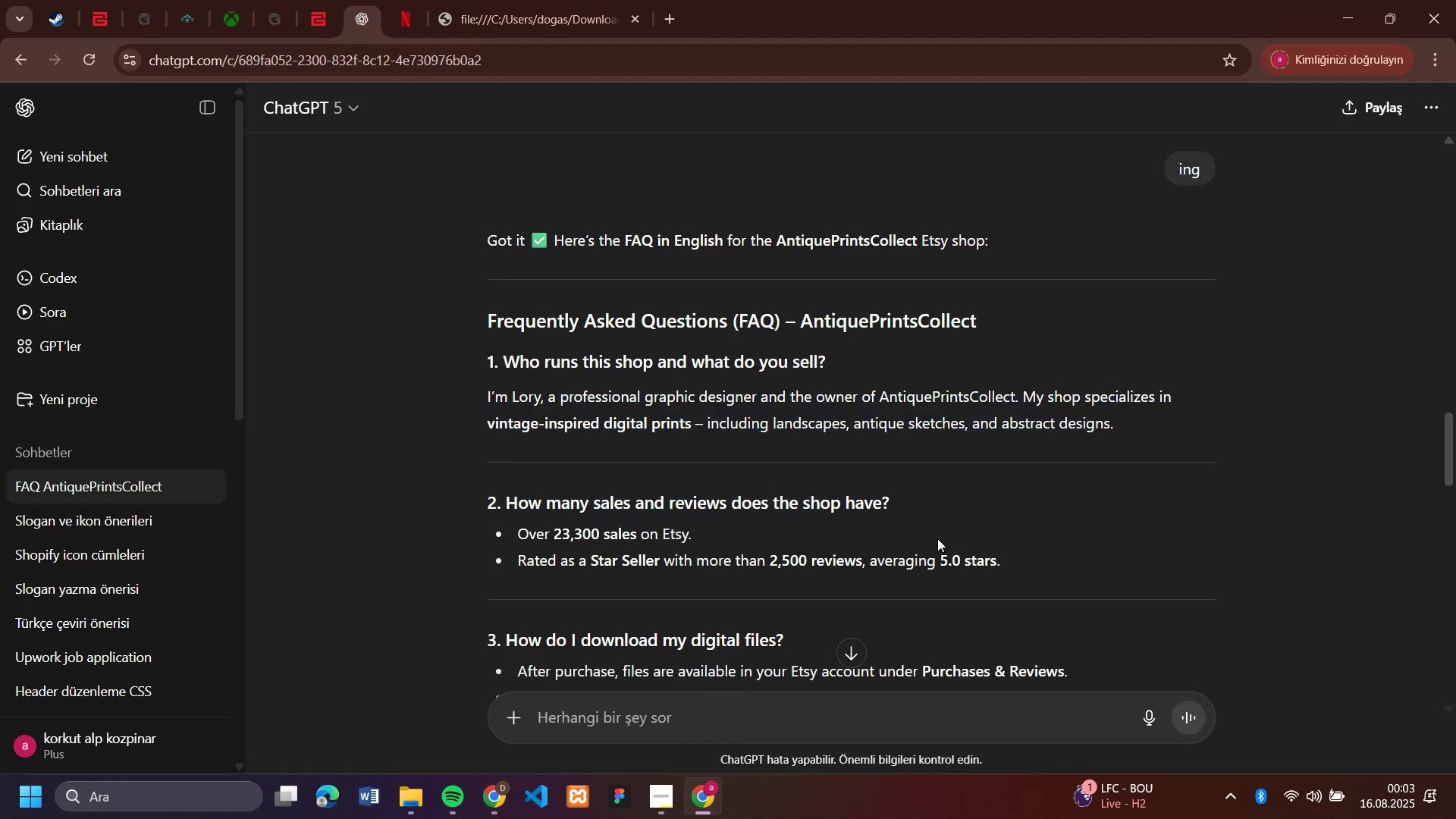 
scroll: coordinate [937, 538], scroll_direction: down, amount: 2.0
 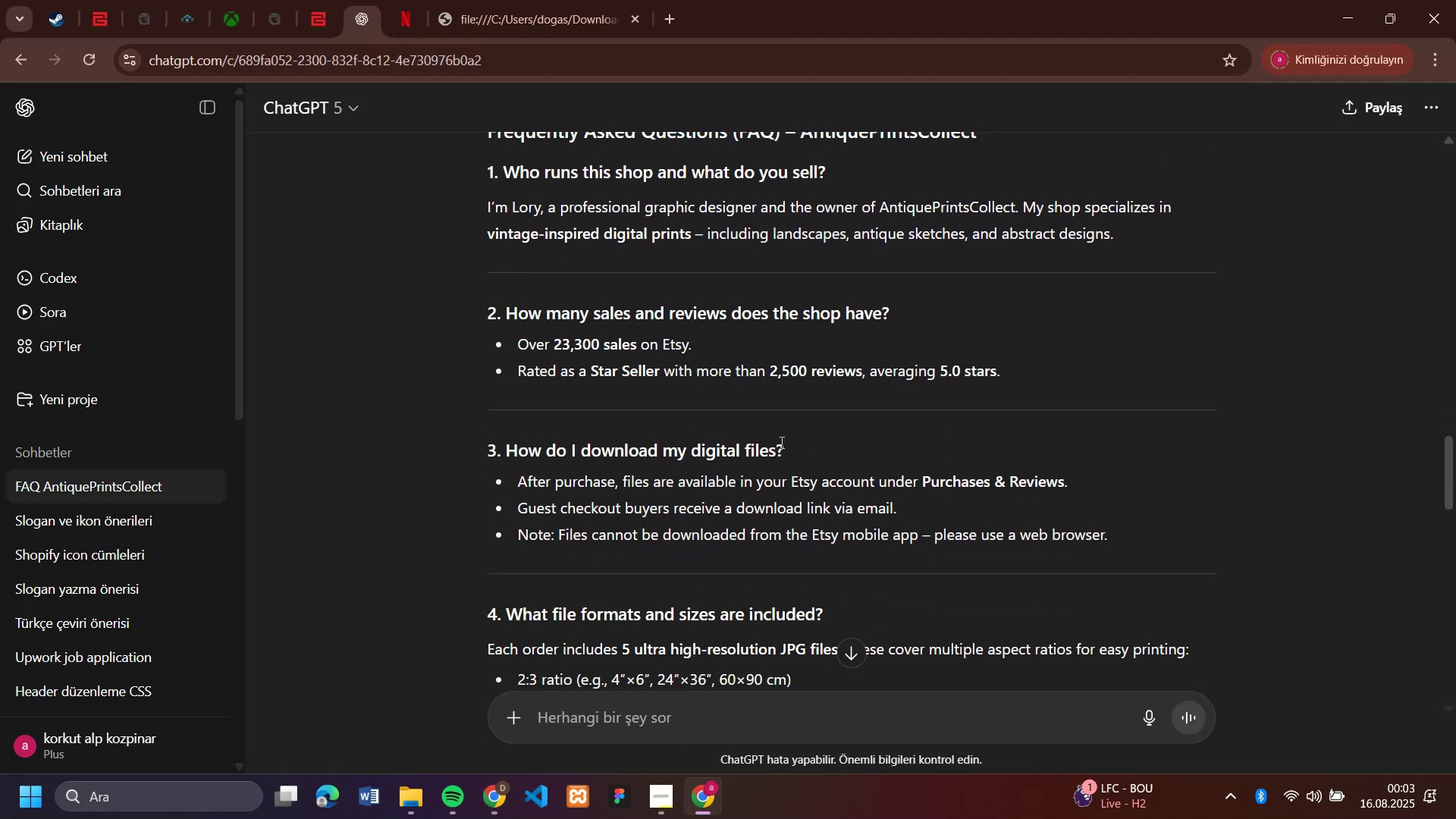 
left_click_drag(start_coordinate=[790, 439], to_coordinate=[509, 438])
 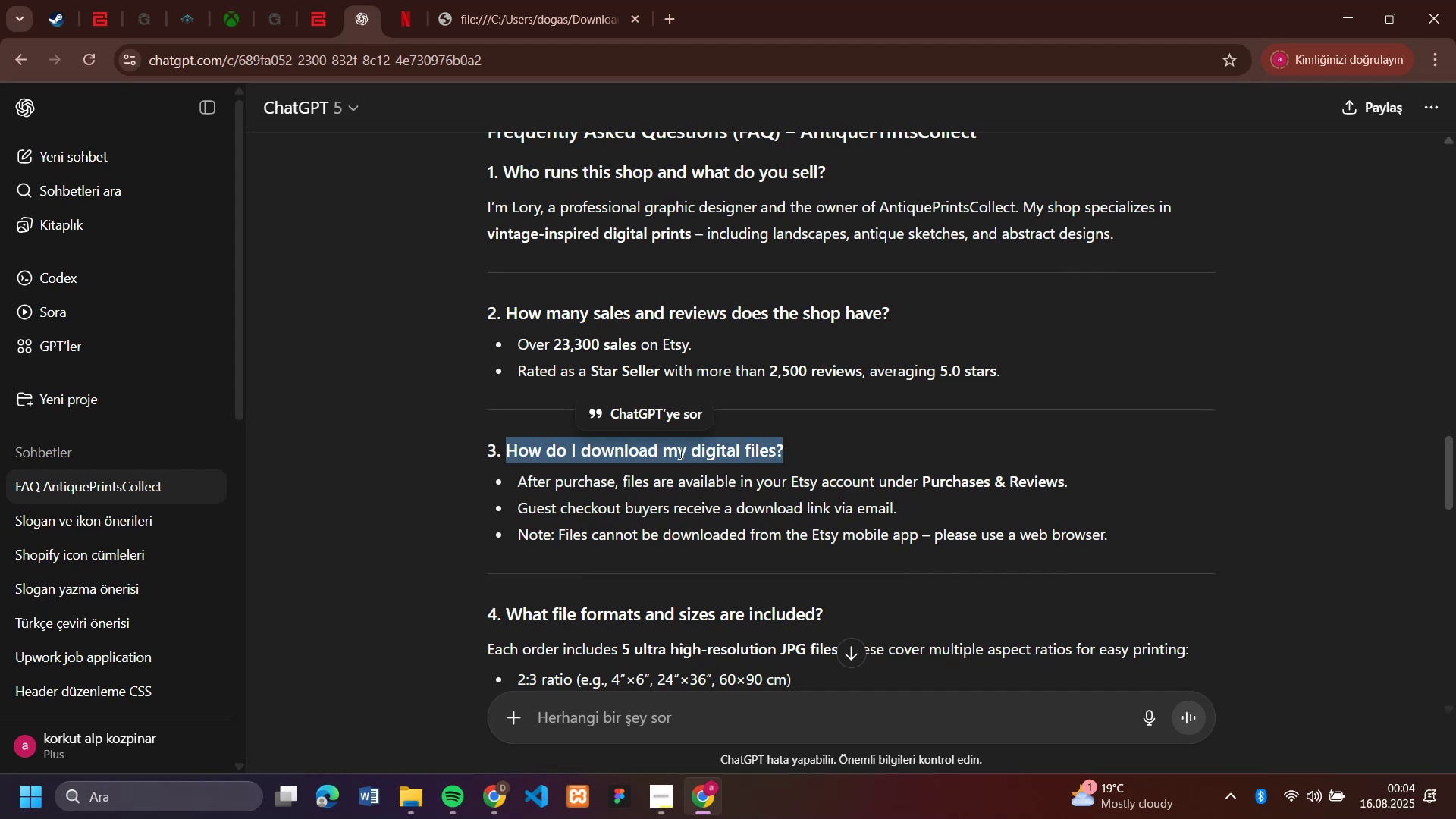 
key(Control+C)
 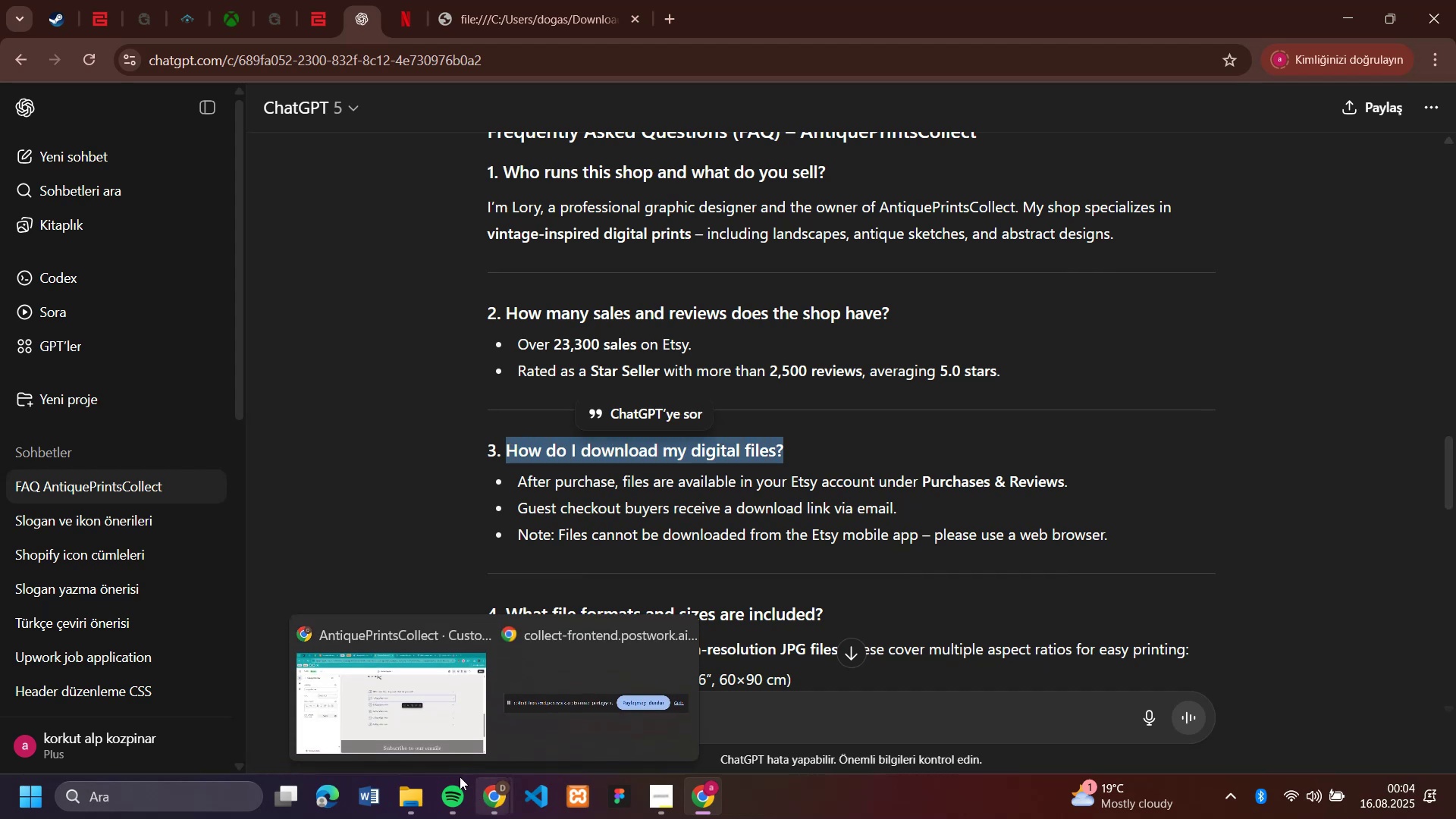 
left_click([394, 735])
 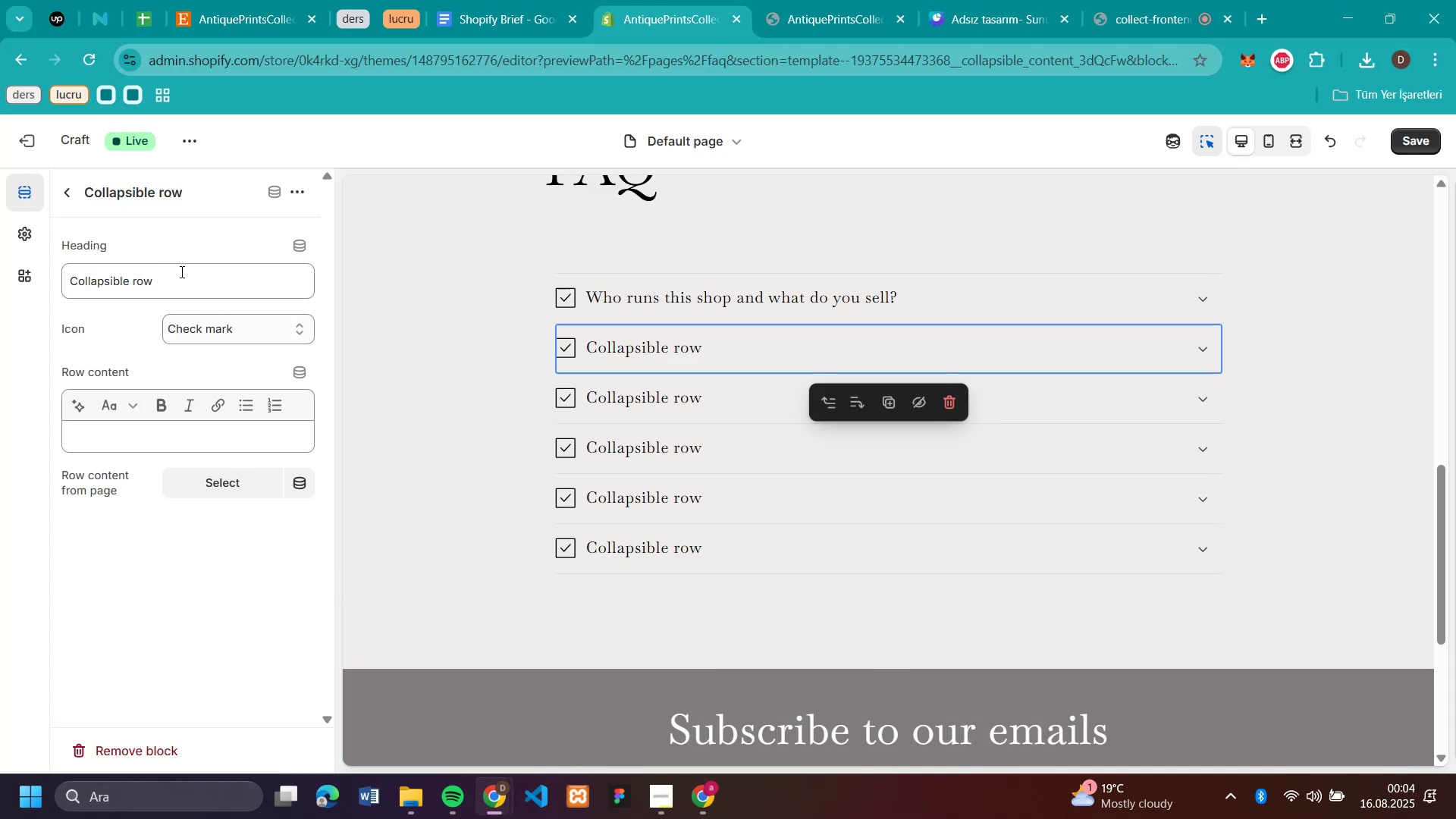 
left_click_drag(start_coordinate=[183, 275], to_coordinate=[0, 287])
 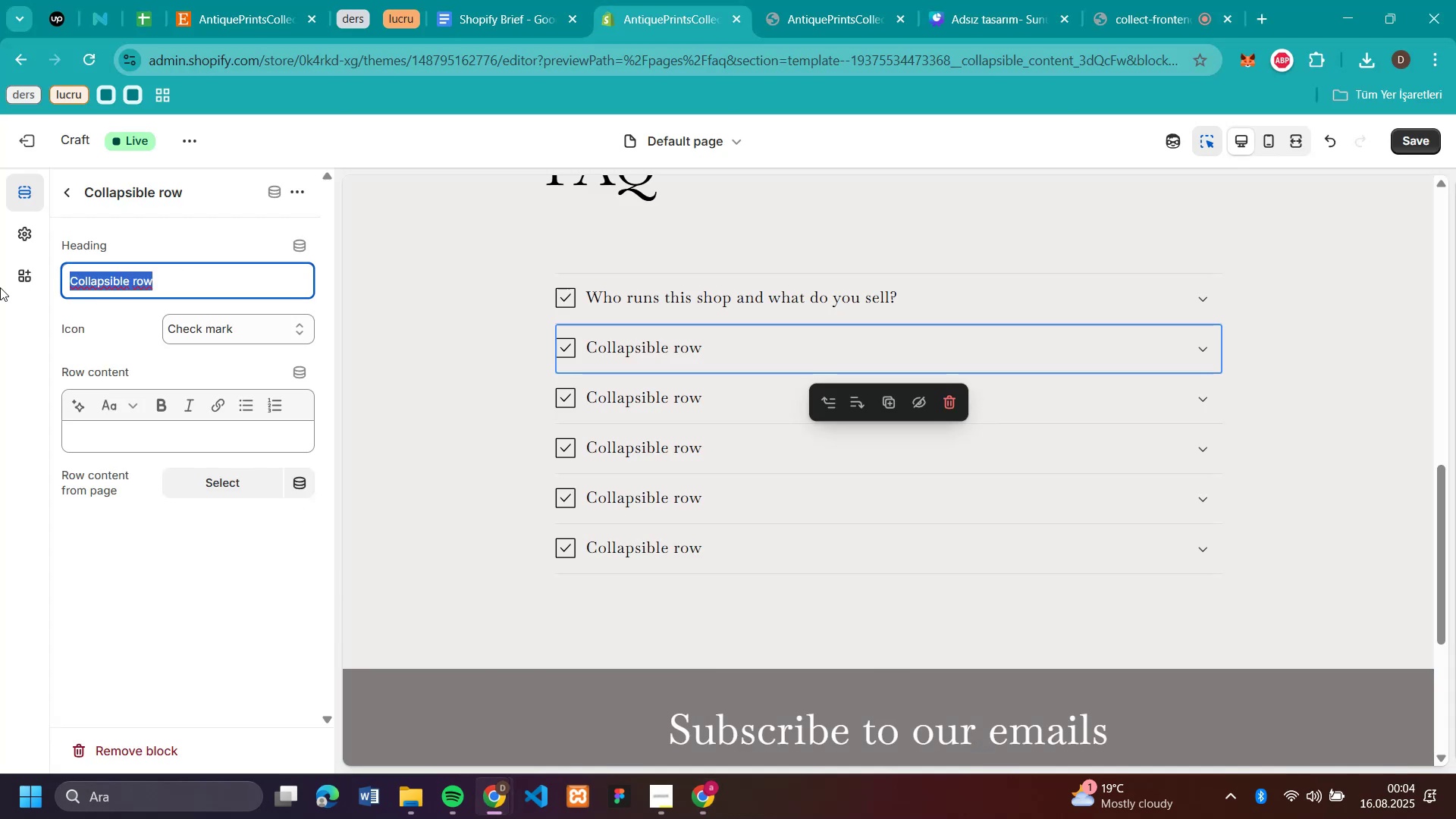 
key(Control+V)
 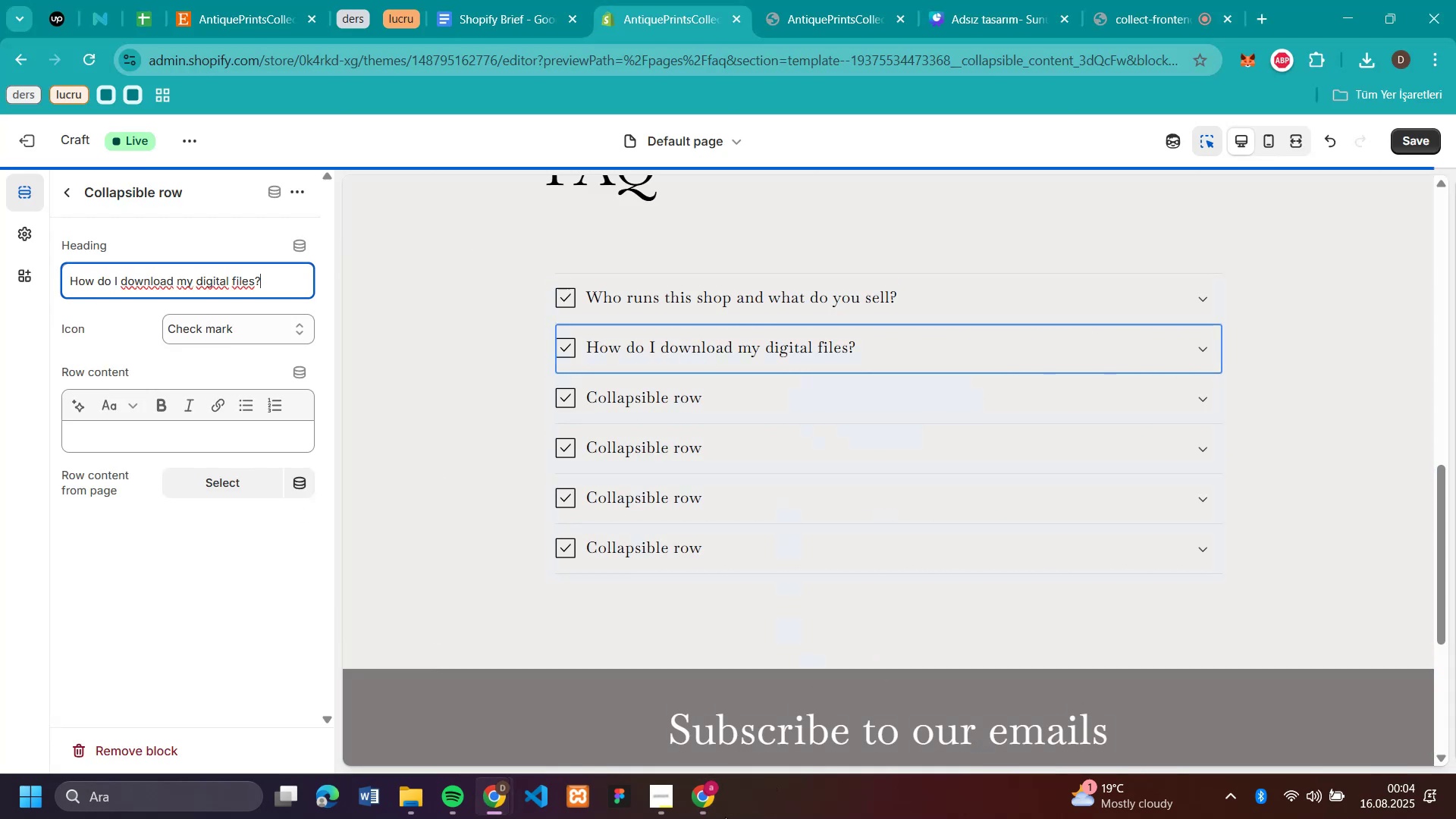 
left_click([703, 804])
 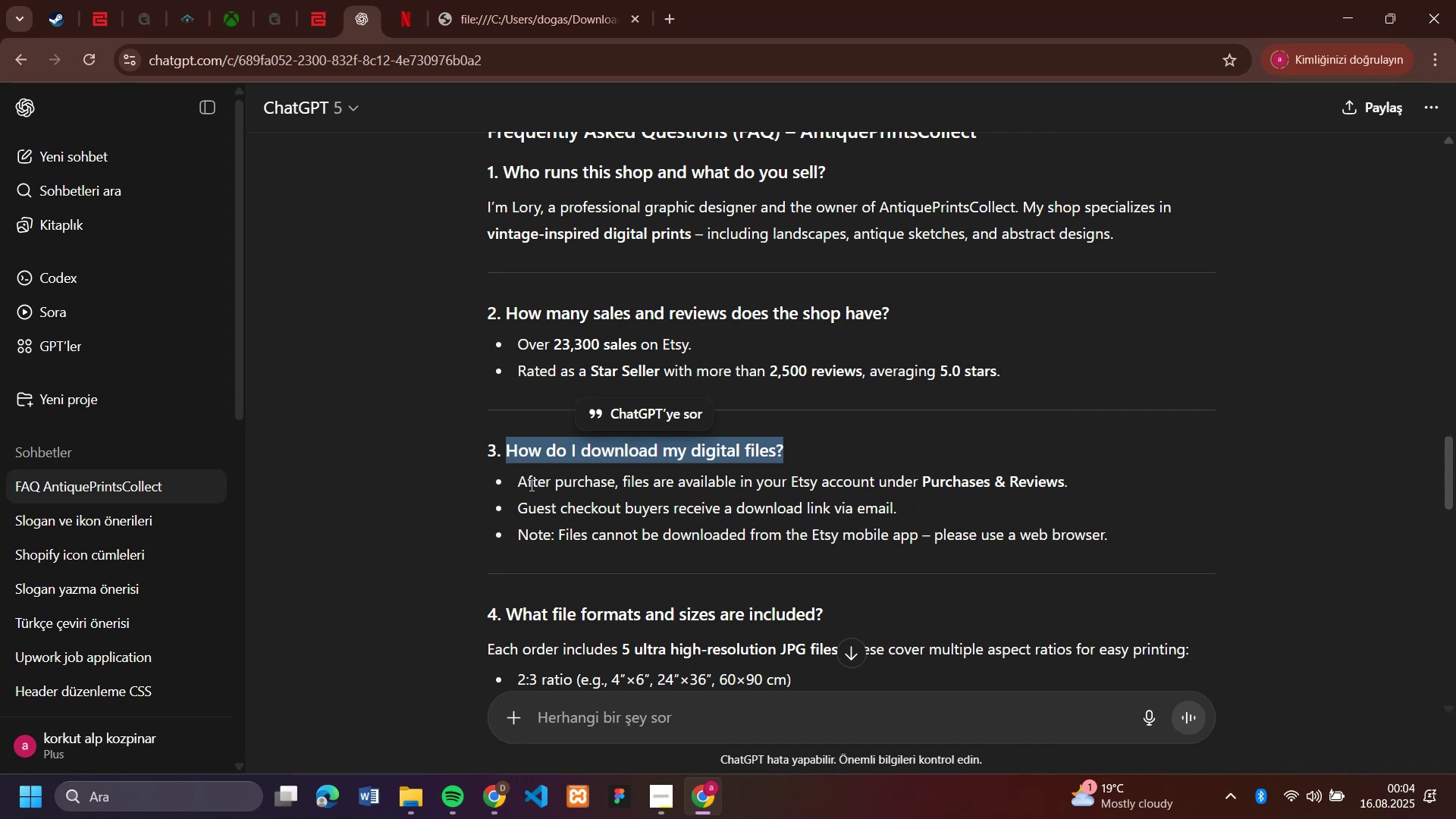 
left_click_drag(start_coordinate=[519, 482], to_coordinate=[937, 497])
 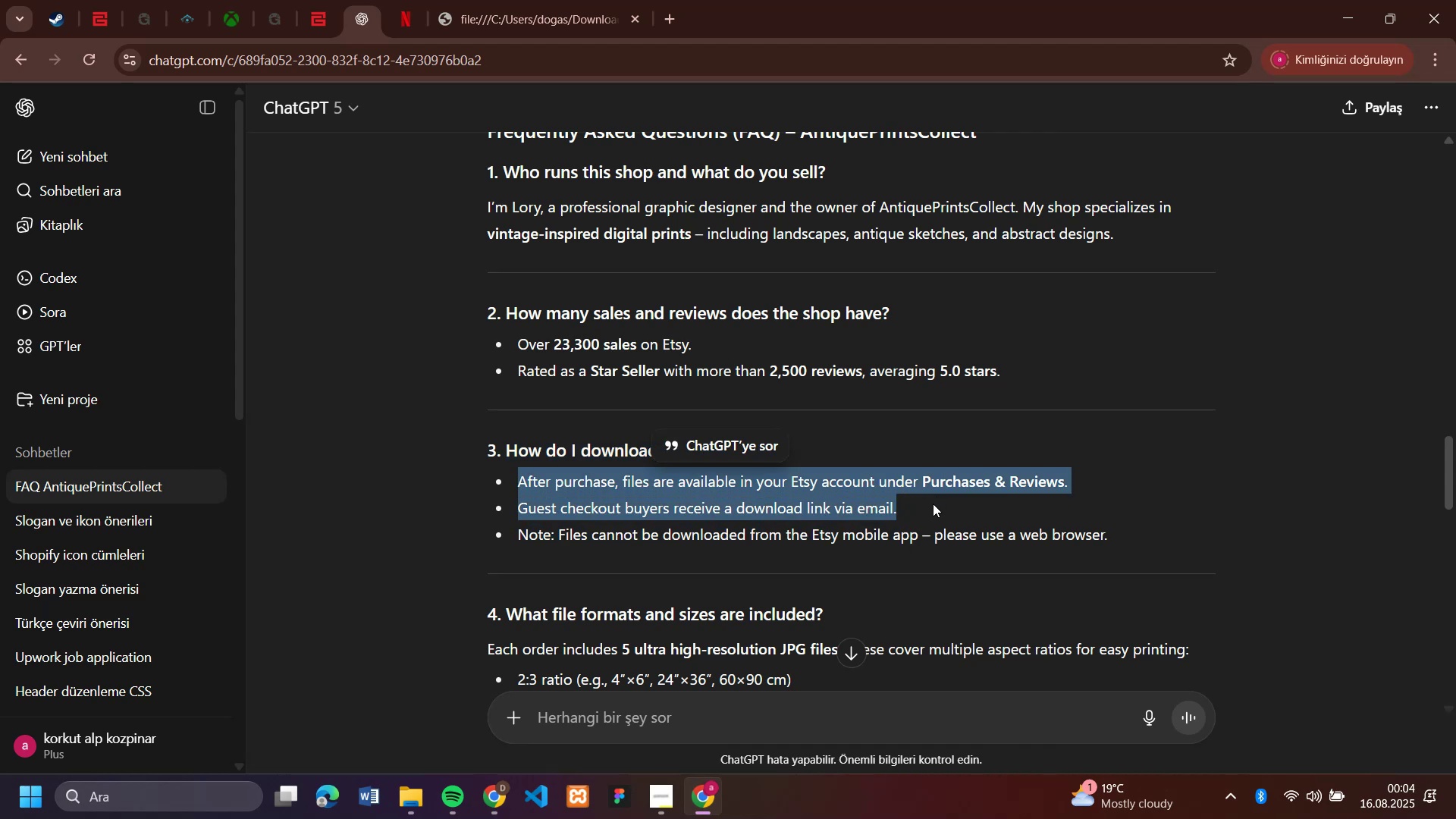 
left_click([933, 504])
 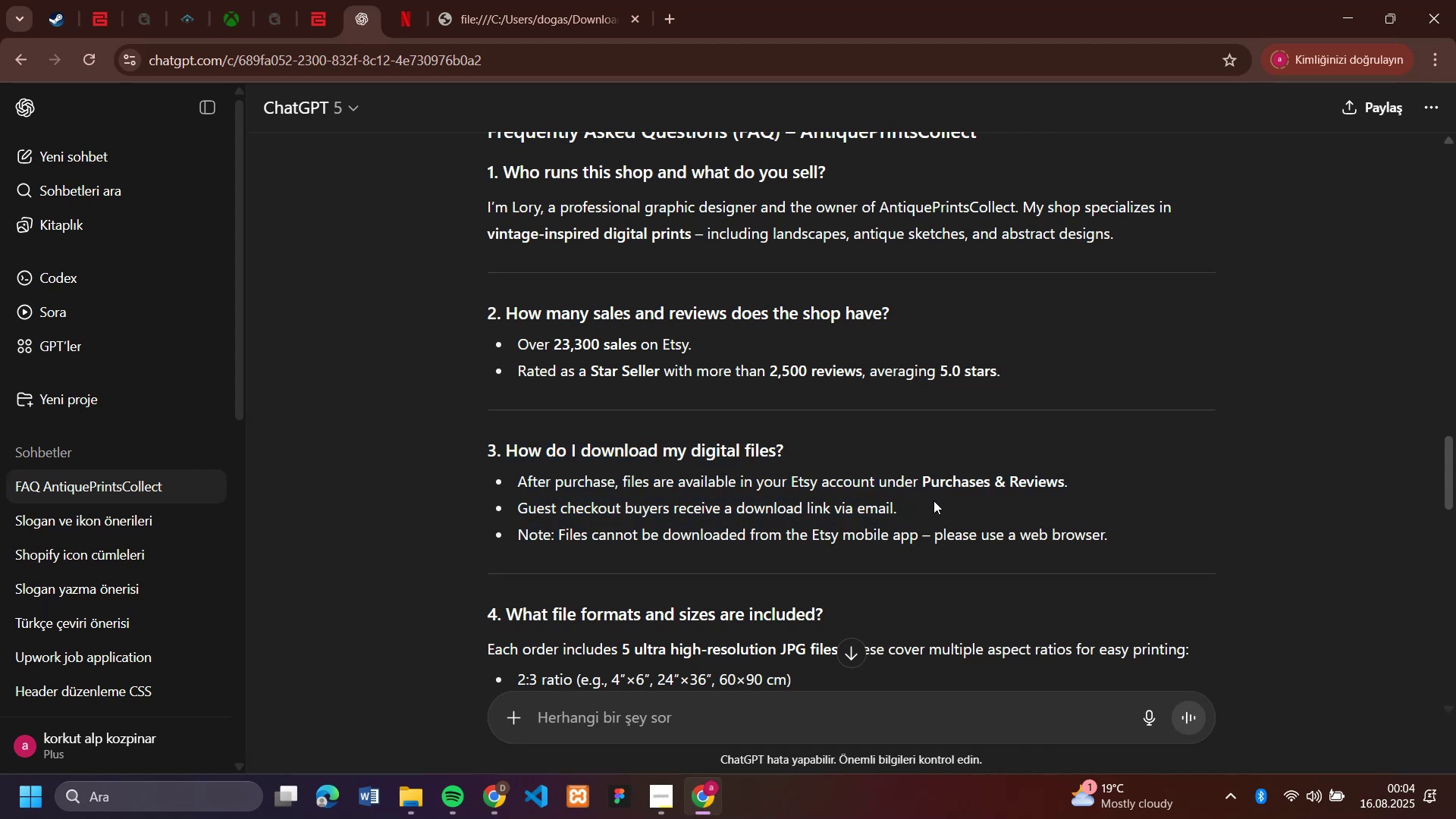 
left_click_drag(start_coordinate=[934, 500], to_coordinate=[519, 513])
 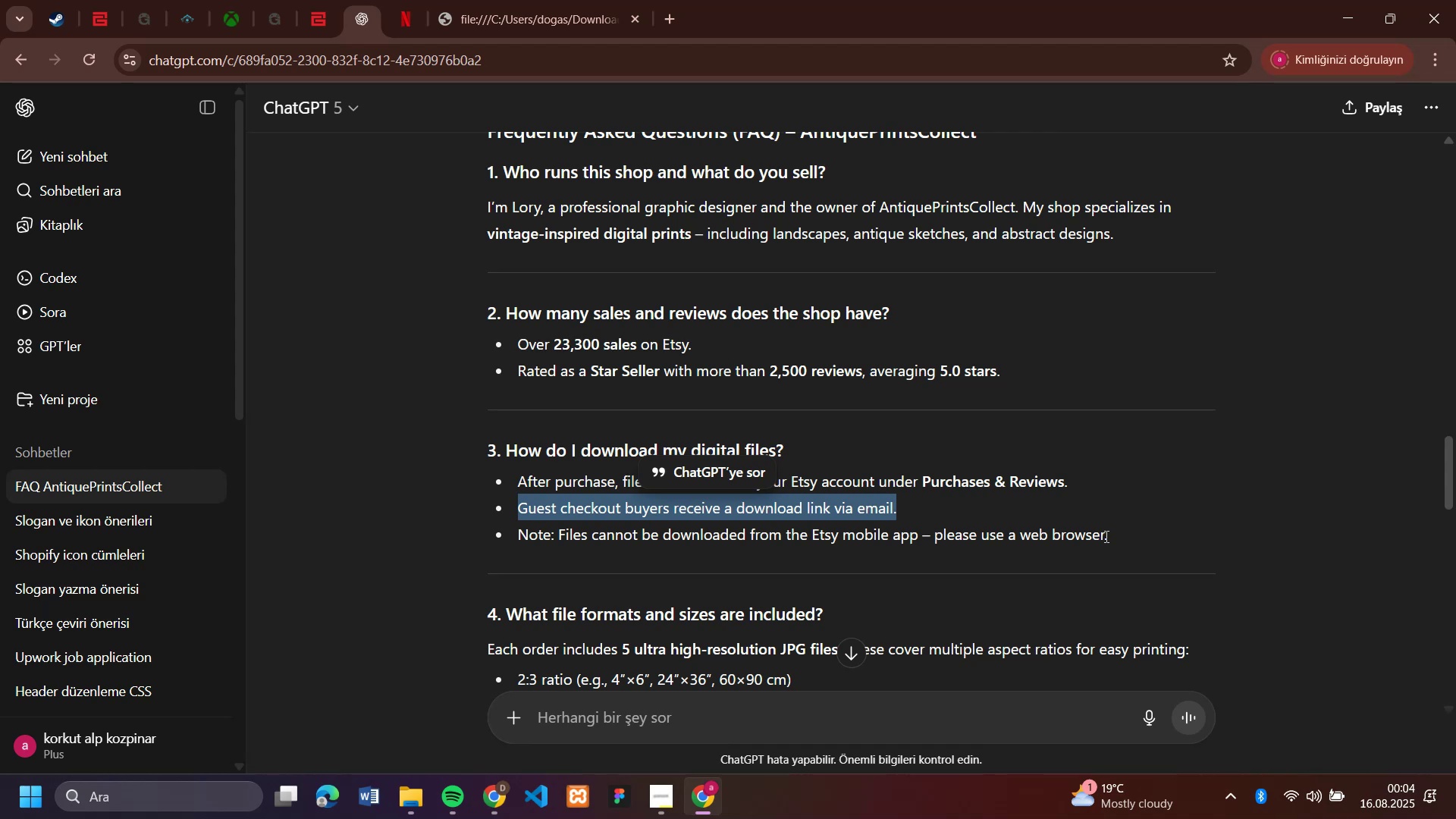 
key(Control+C)
 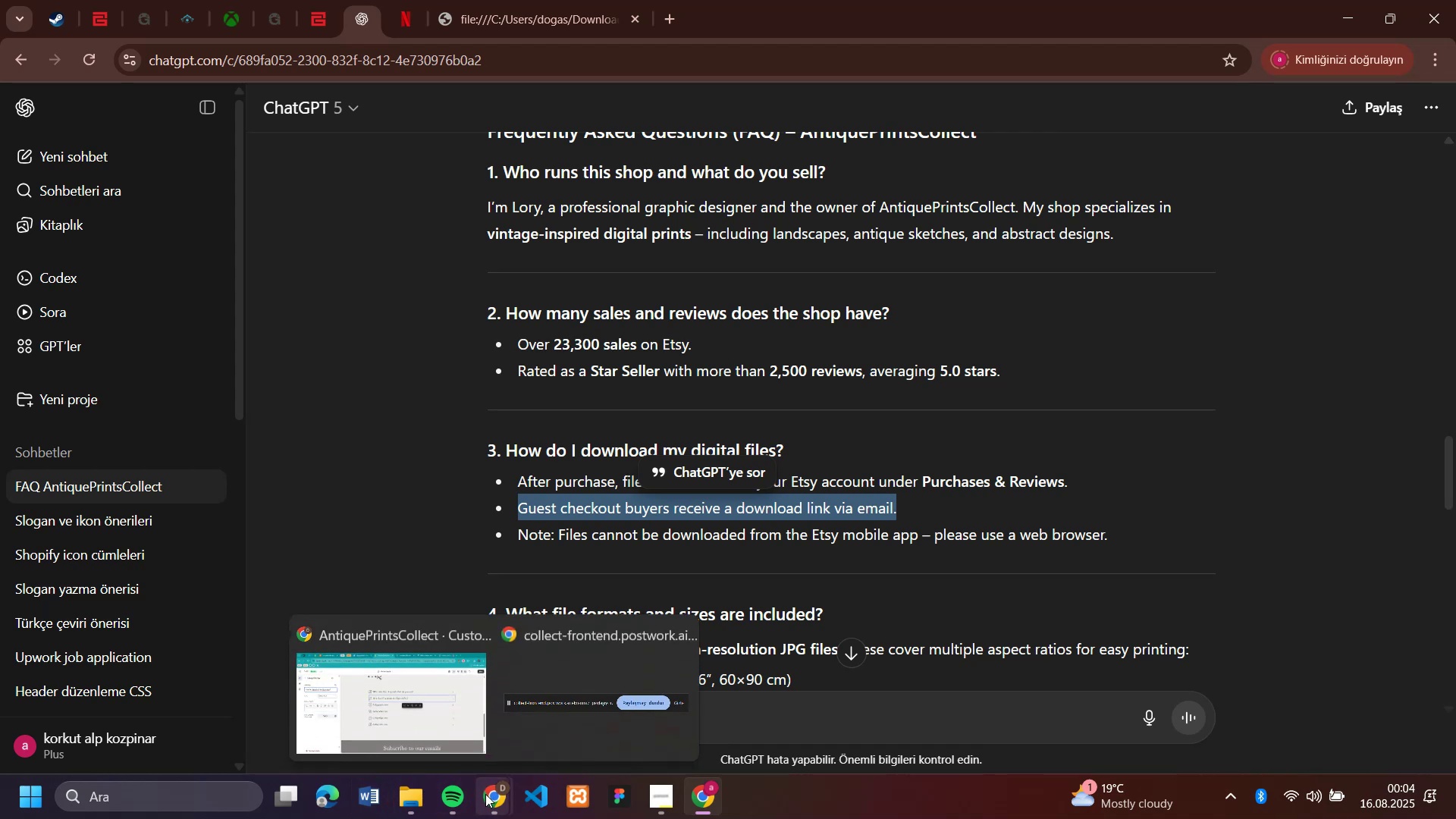 
left_click([441, 711])
 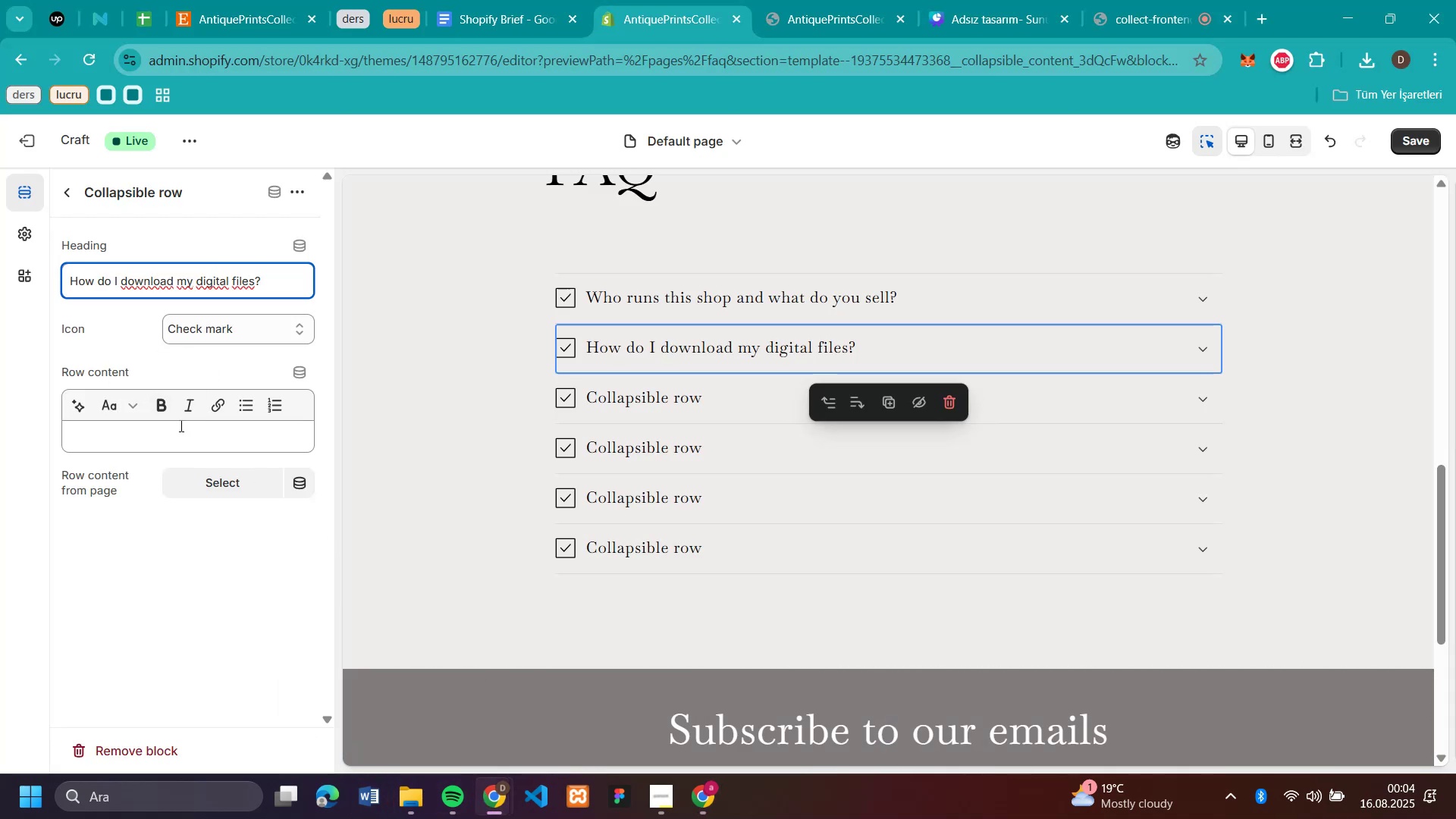 
left_click([181, 435])
 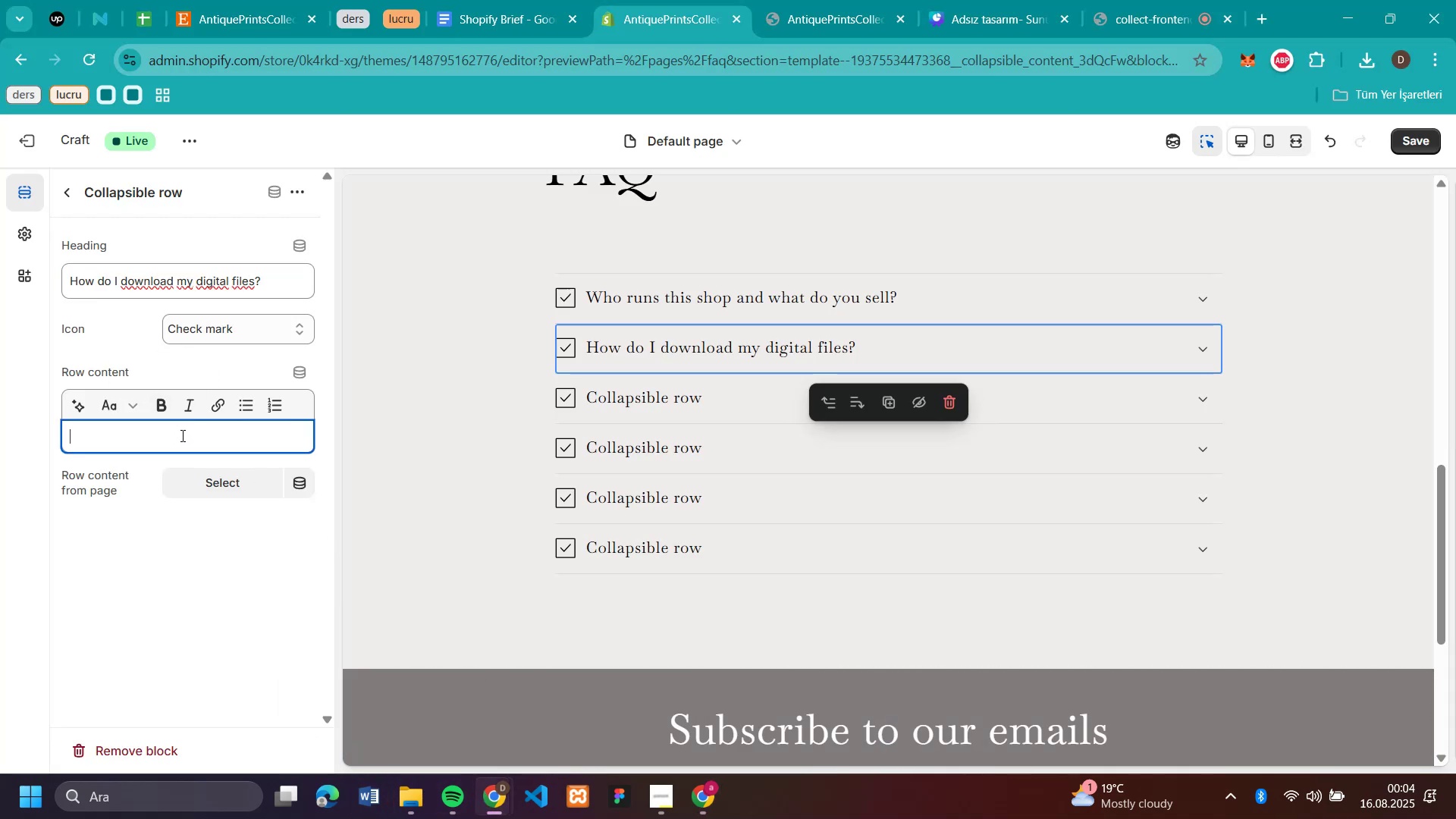 
key(Control+V)
 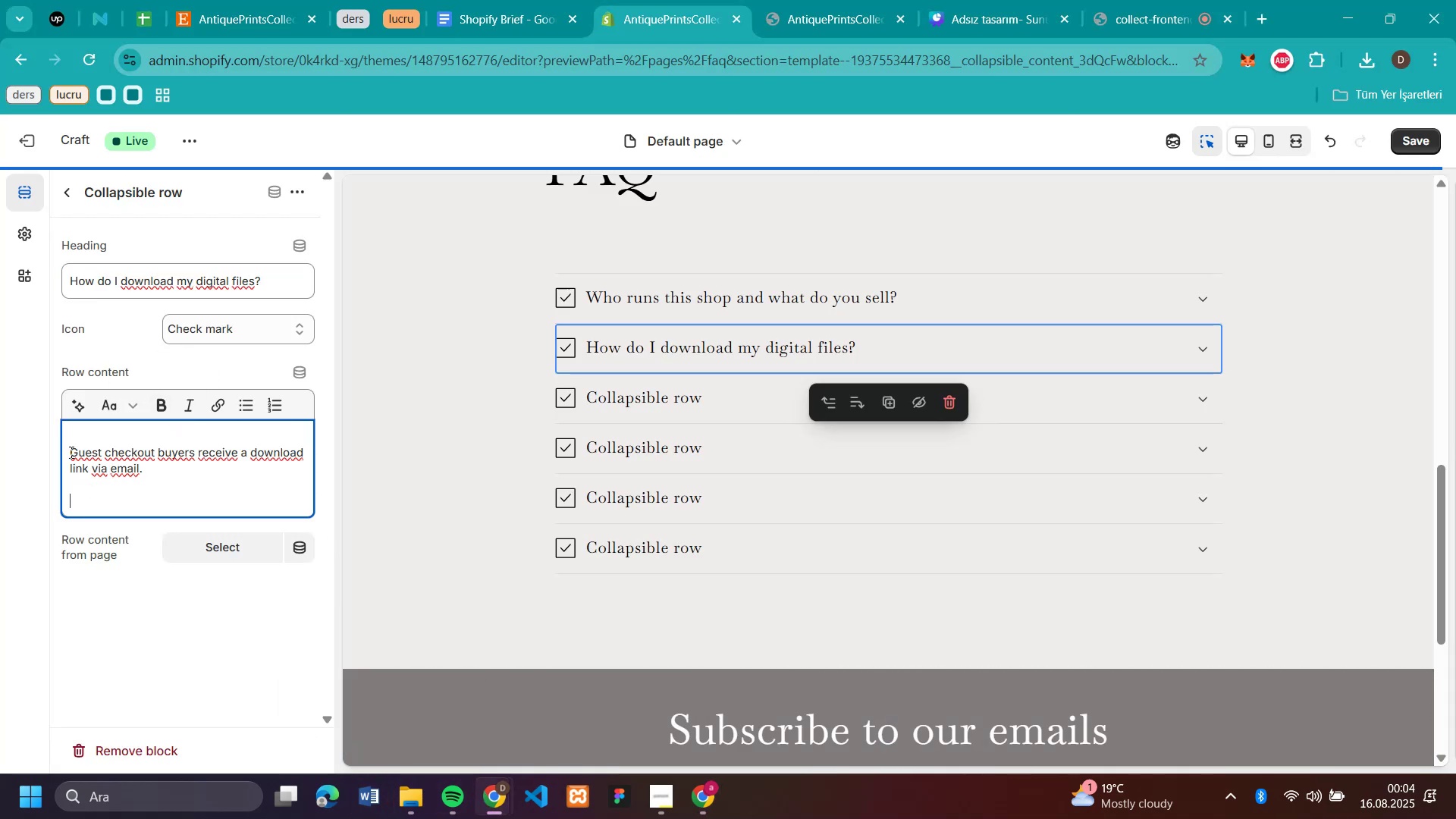 
key(Backspace)
 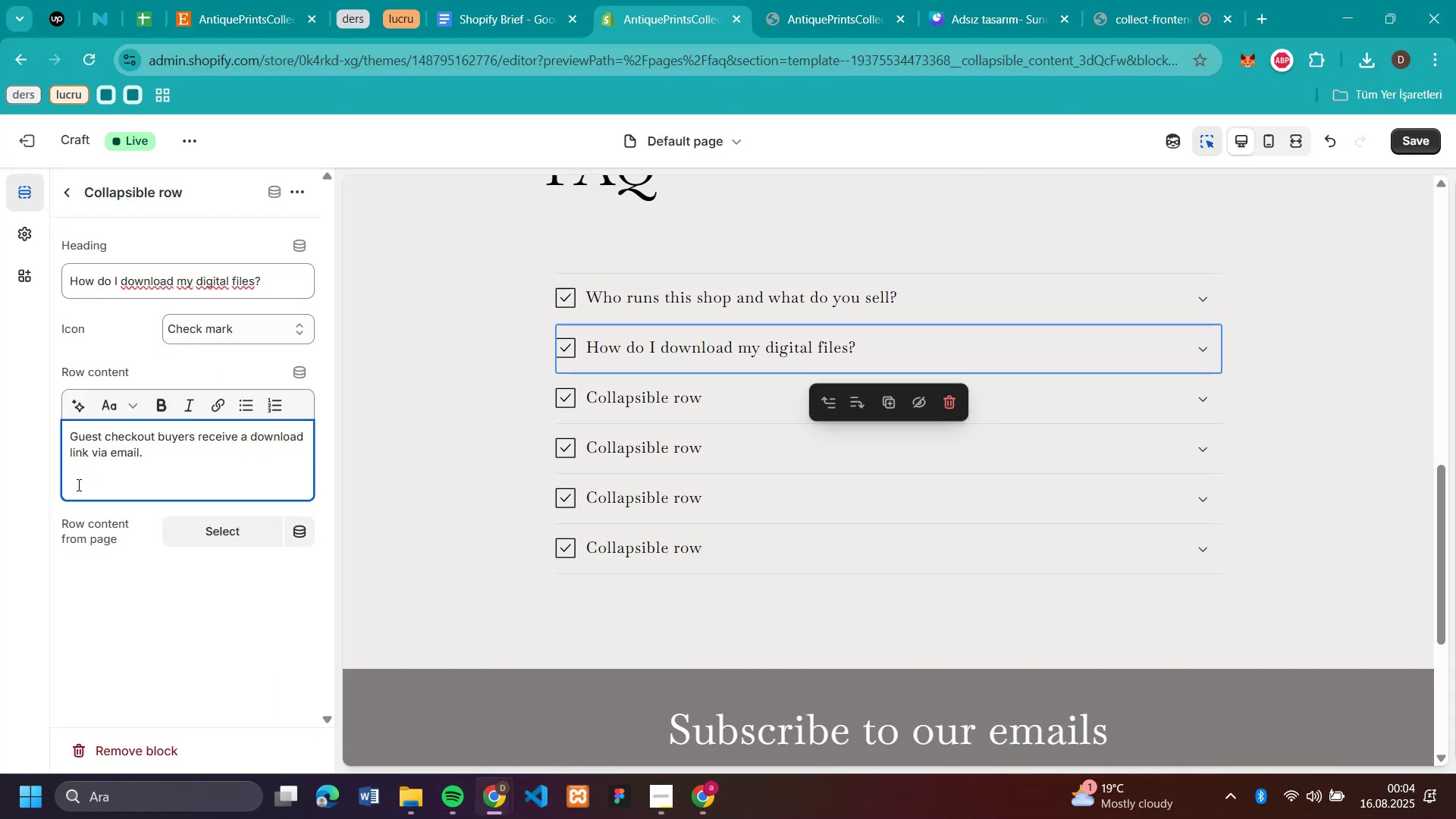 
left_click([77, 485])
 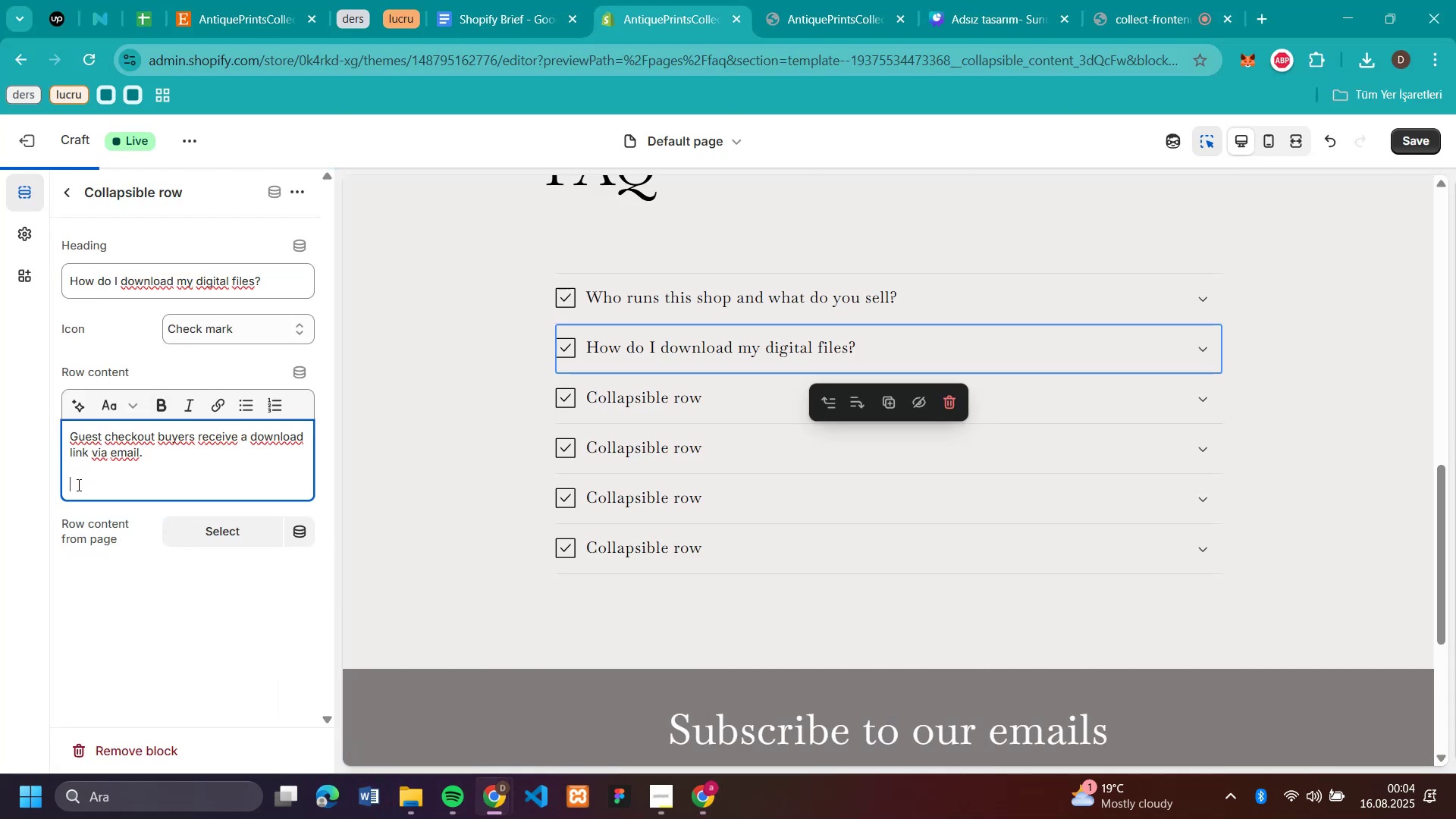 
key(Backspace)
 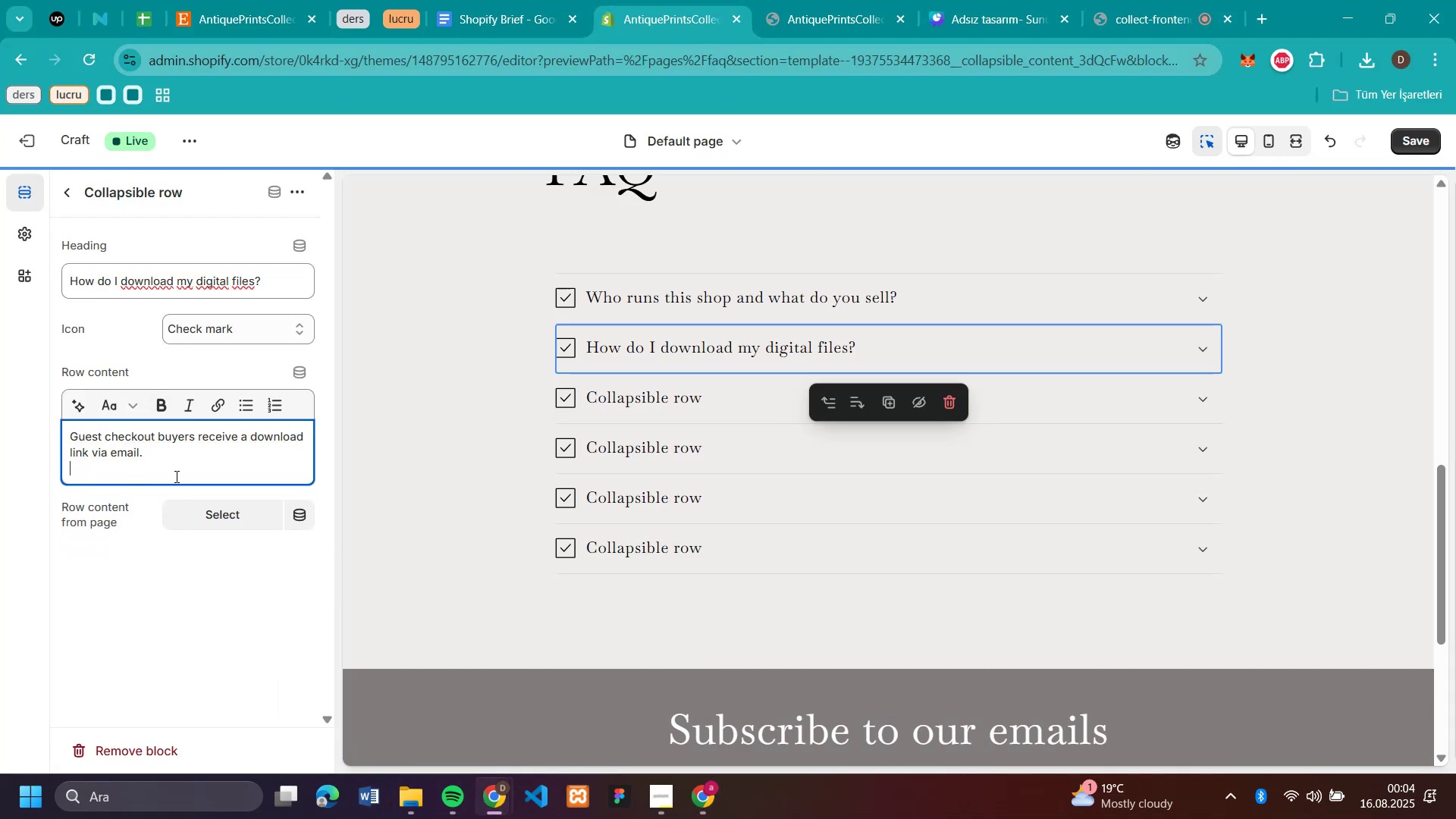 
key(Backspace)
 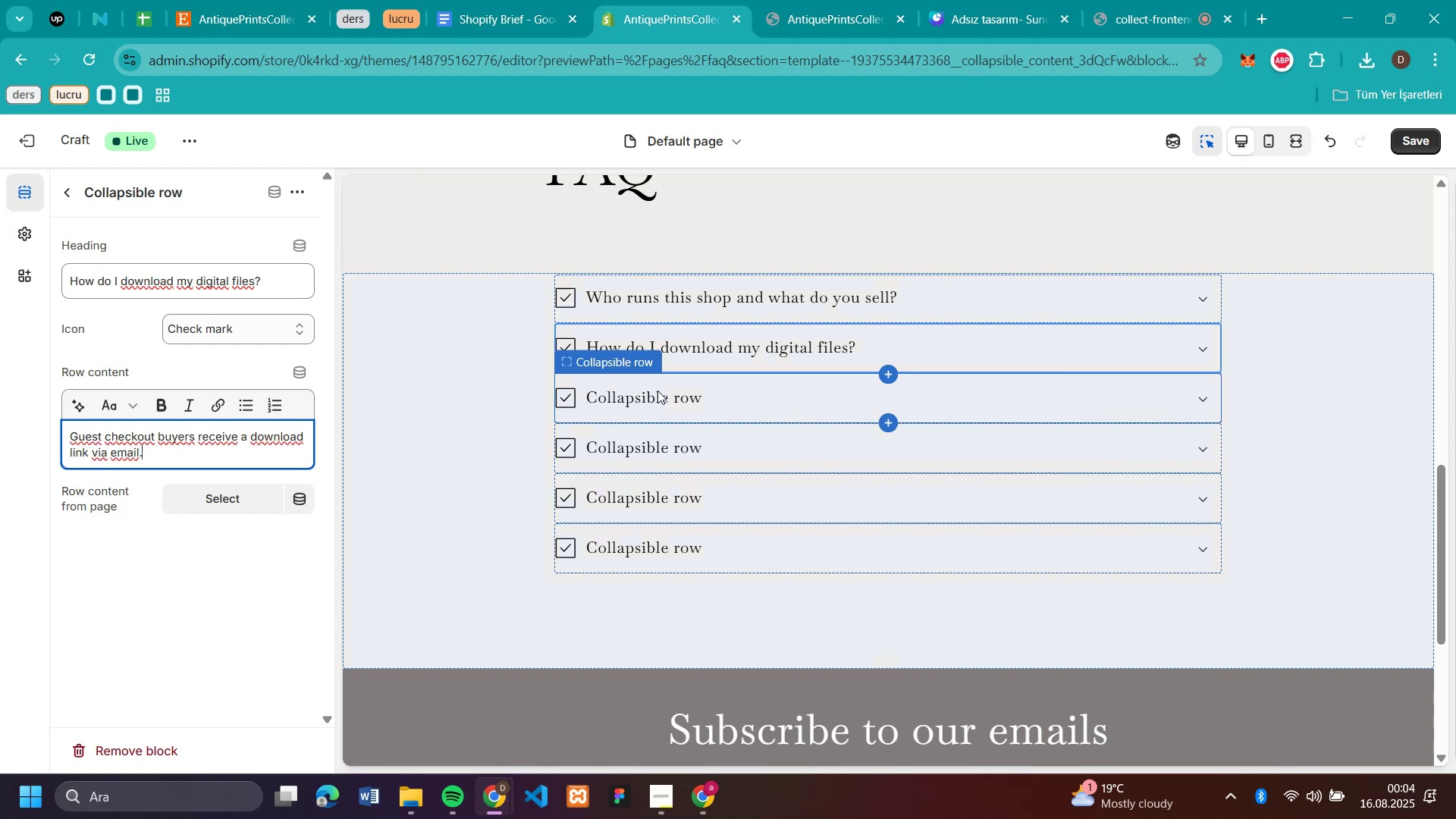 
left_click([666, 397])
 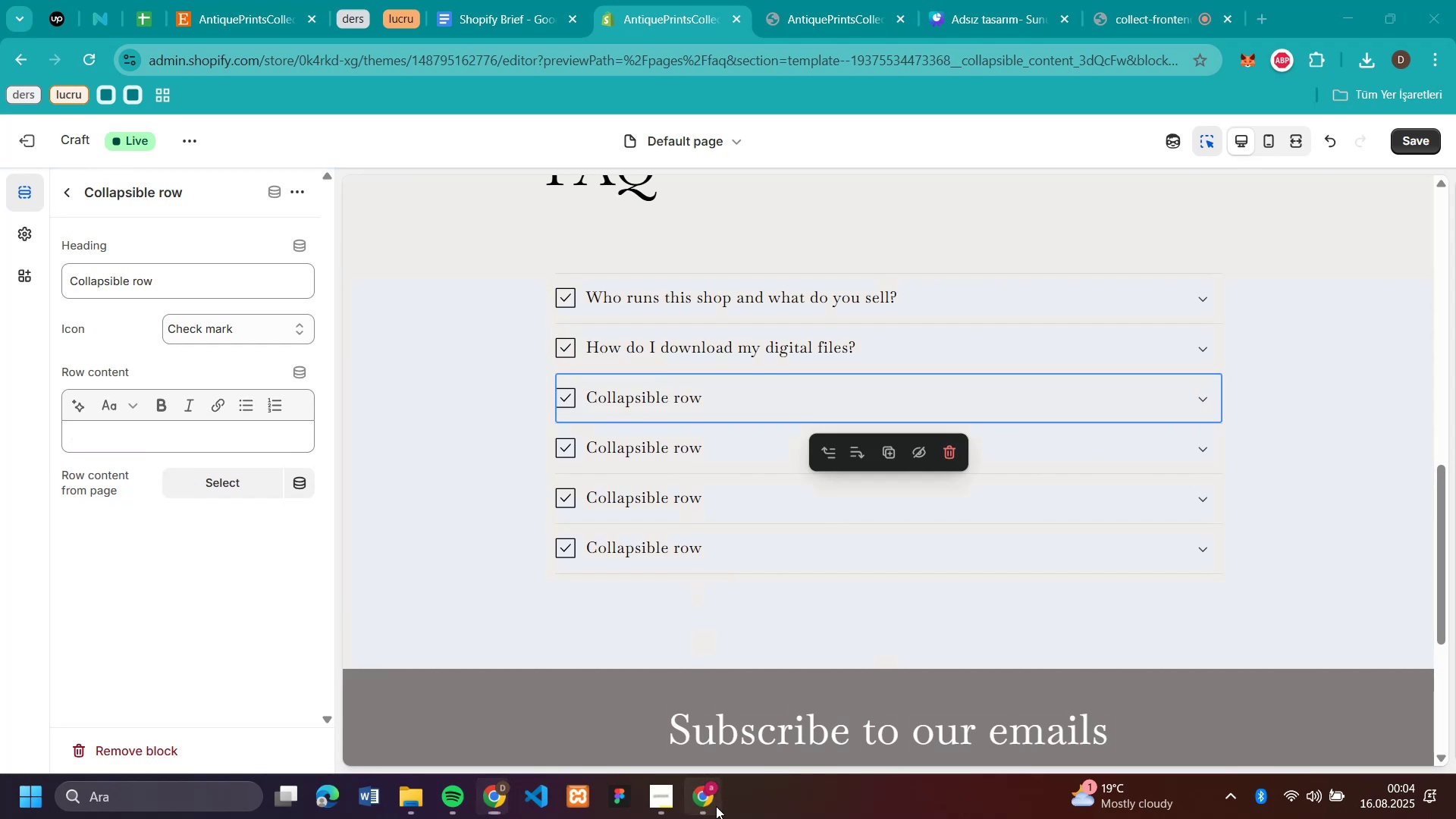 
scroll: coordinate [635, 477], scroll_direction: down, amount: 3.0
 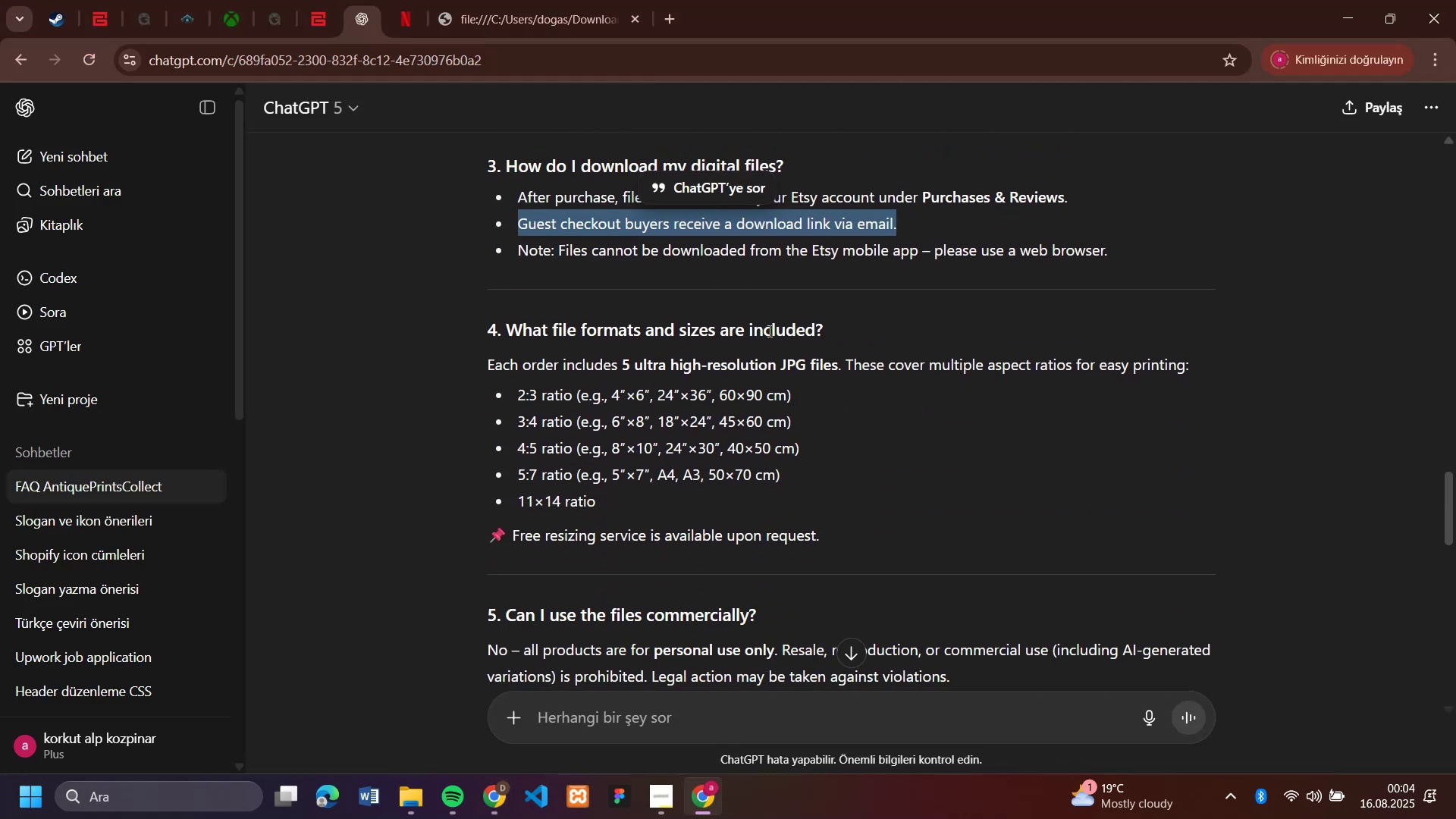 
left_click_drag(start_coordinate=[845, 322], to_coordinate=[506, 315])
 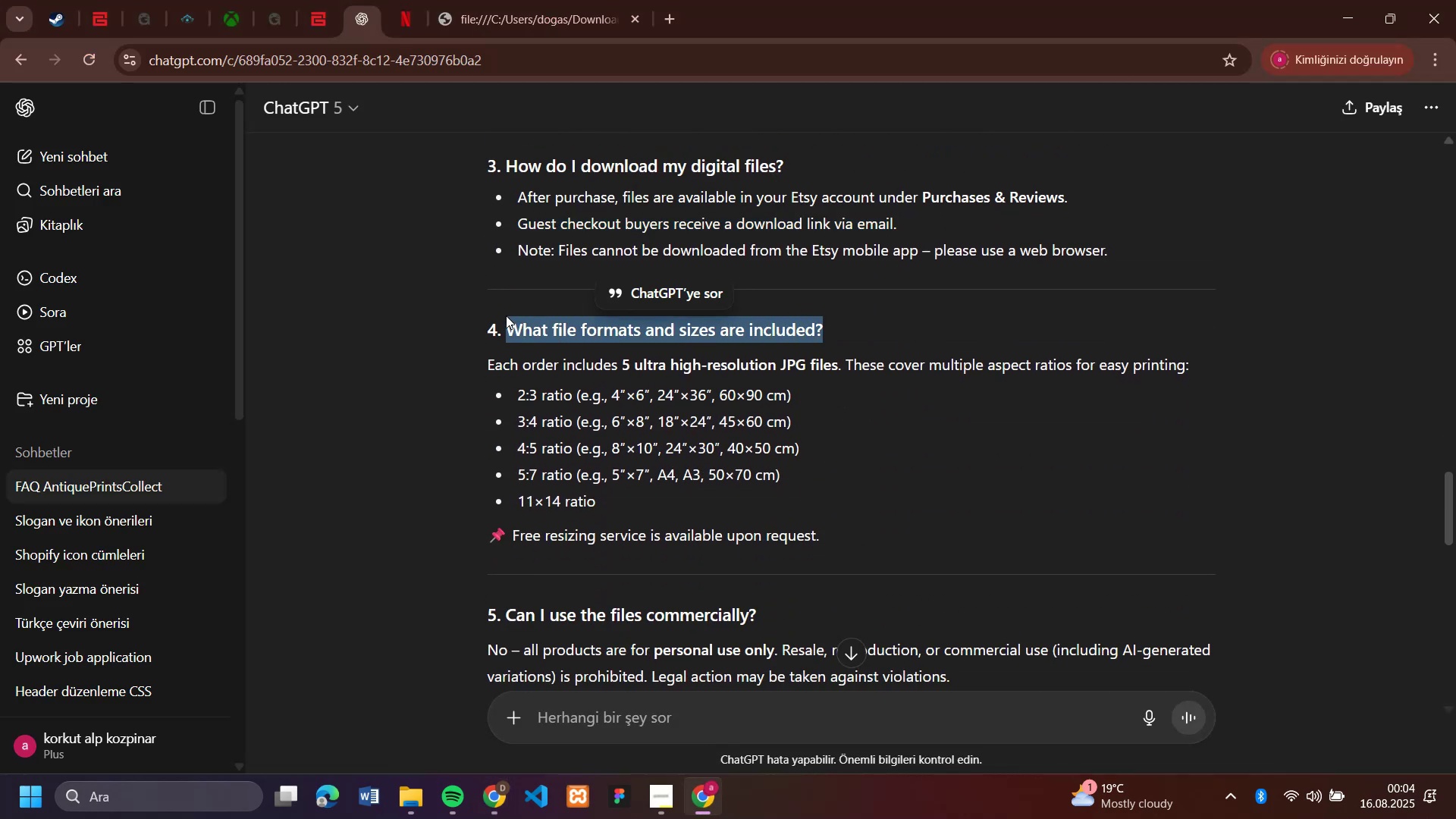 
key(Control+C)
 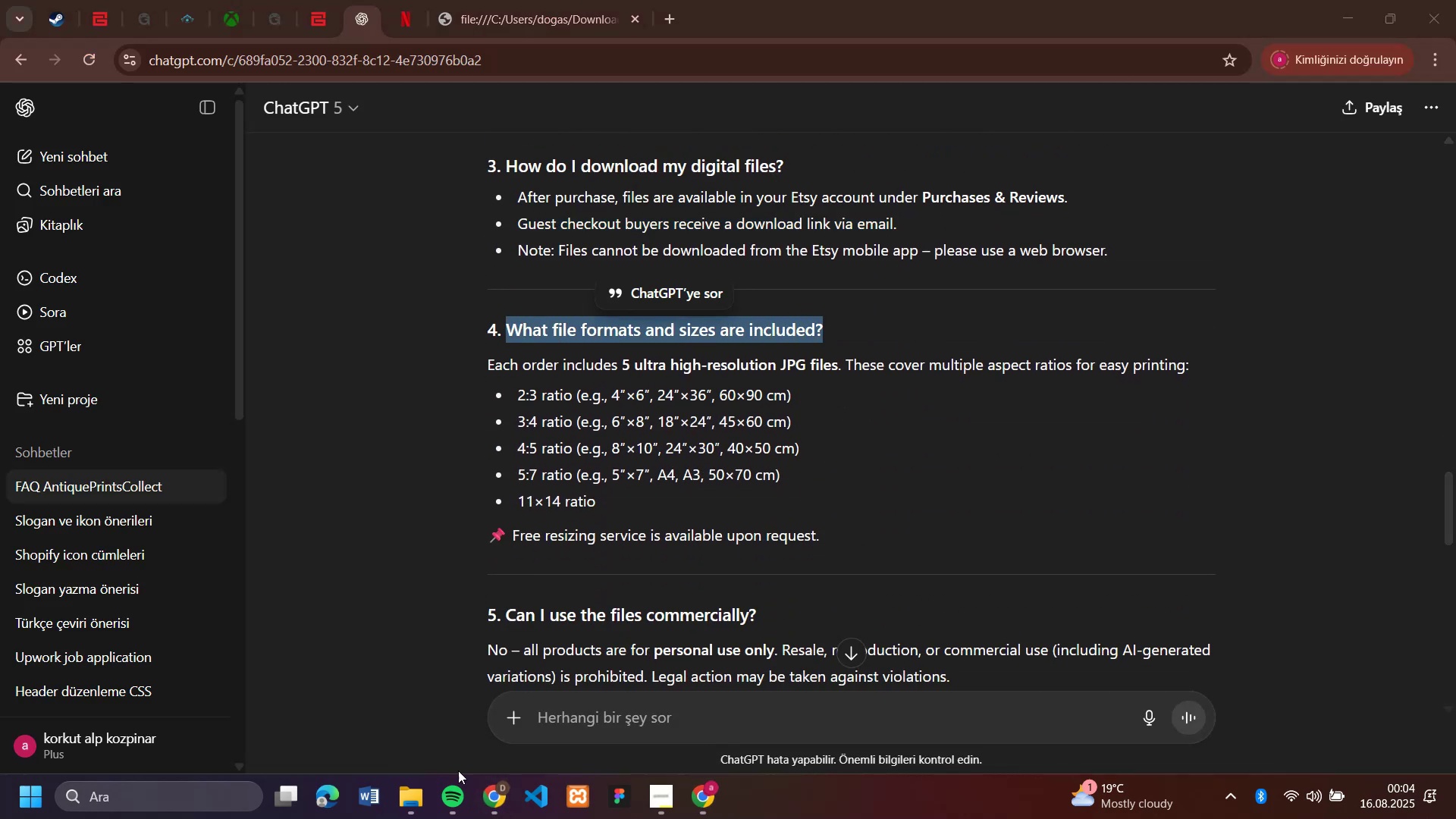 
left_click([501, 796])
 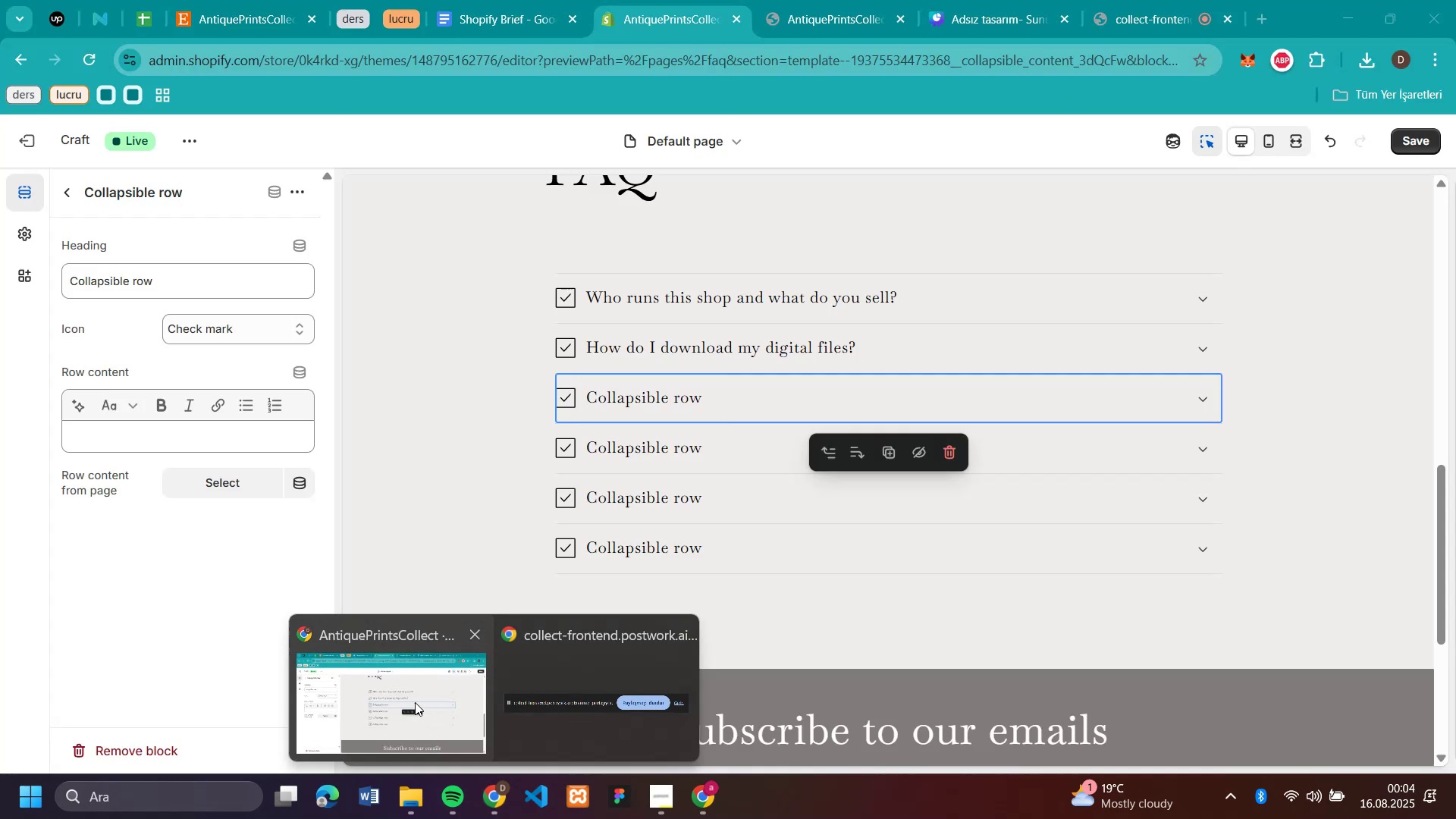 
left_click([414, 699])
 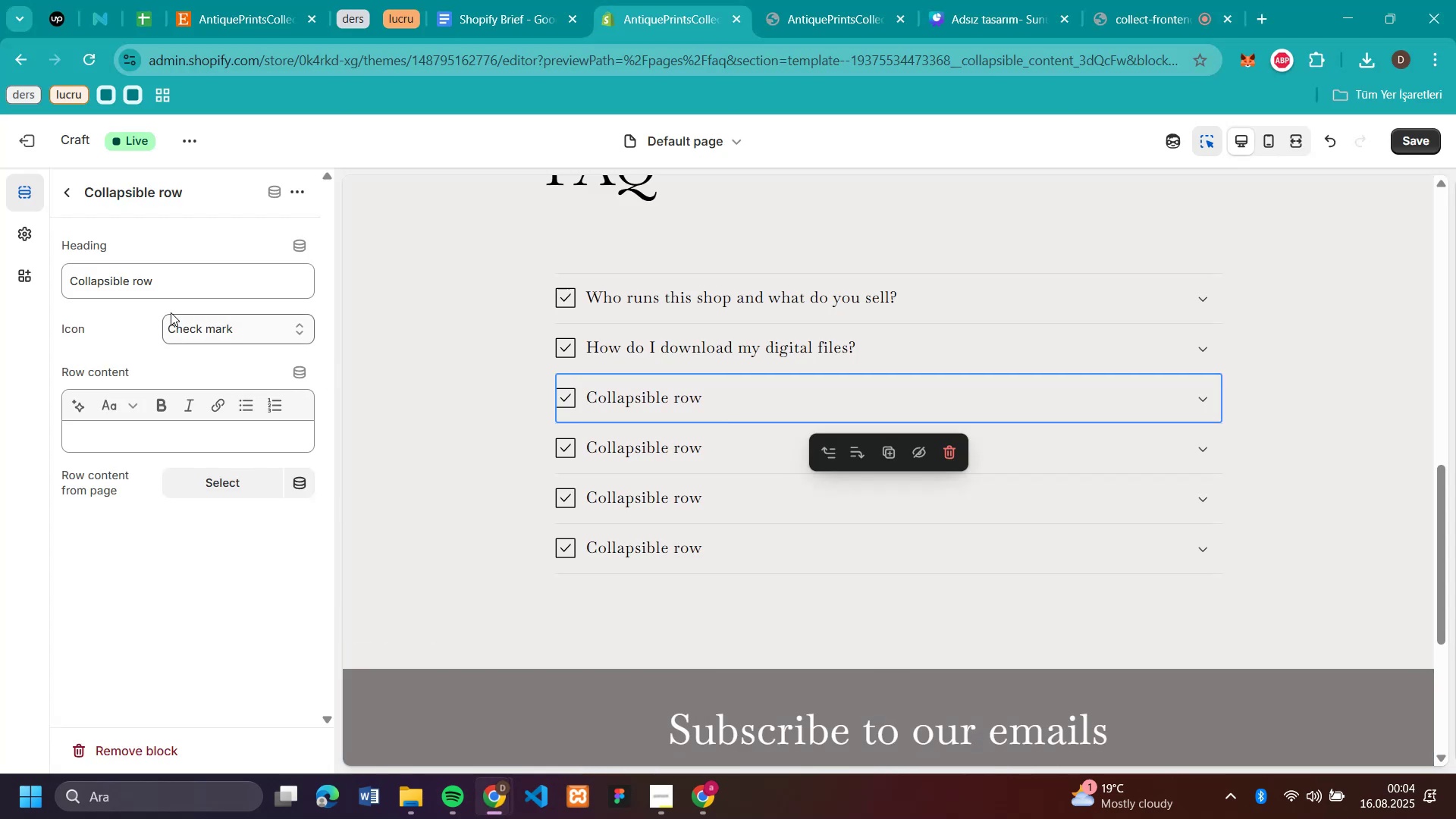 
left_click_drag(start_coordinate=[190, 278], to_coordinate=[33, 278])
 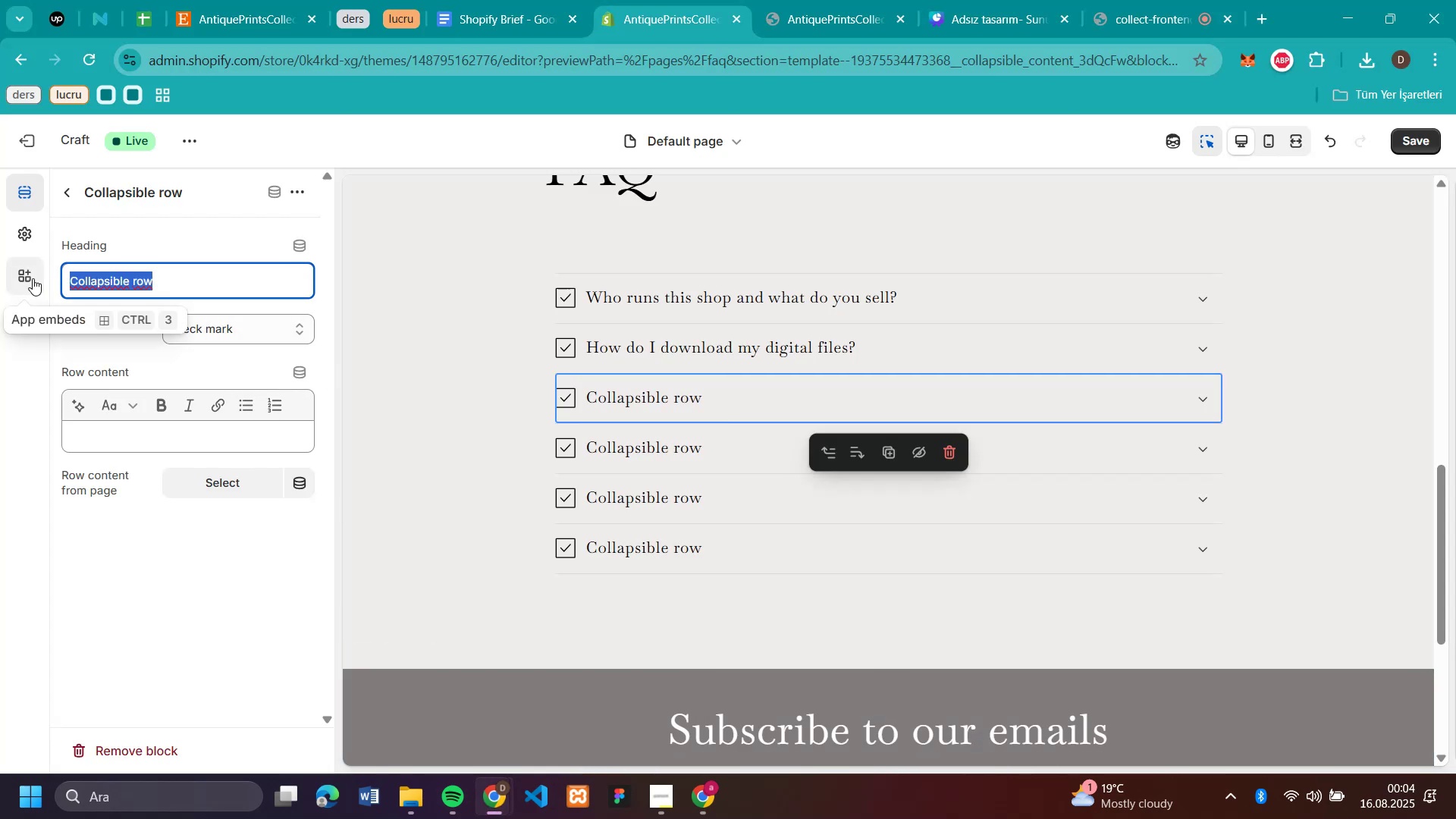 
key(Control+V)
 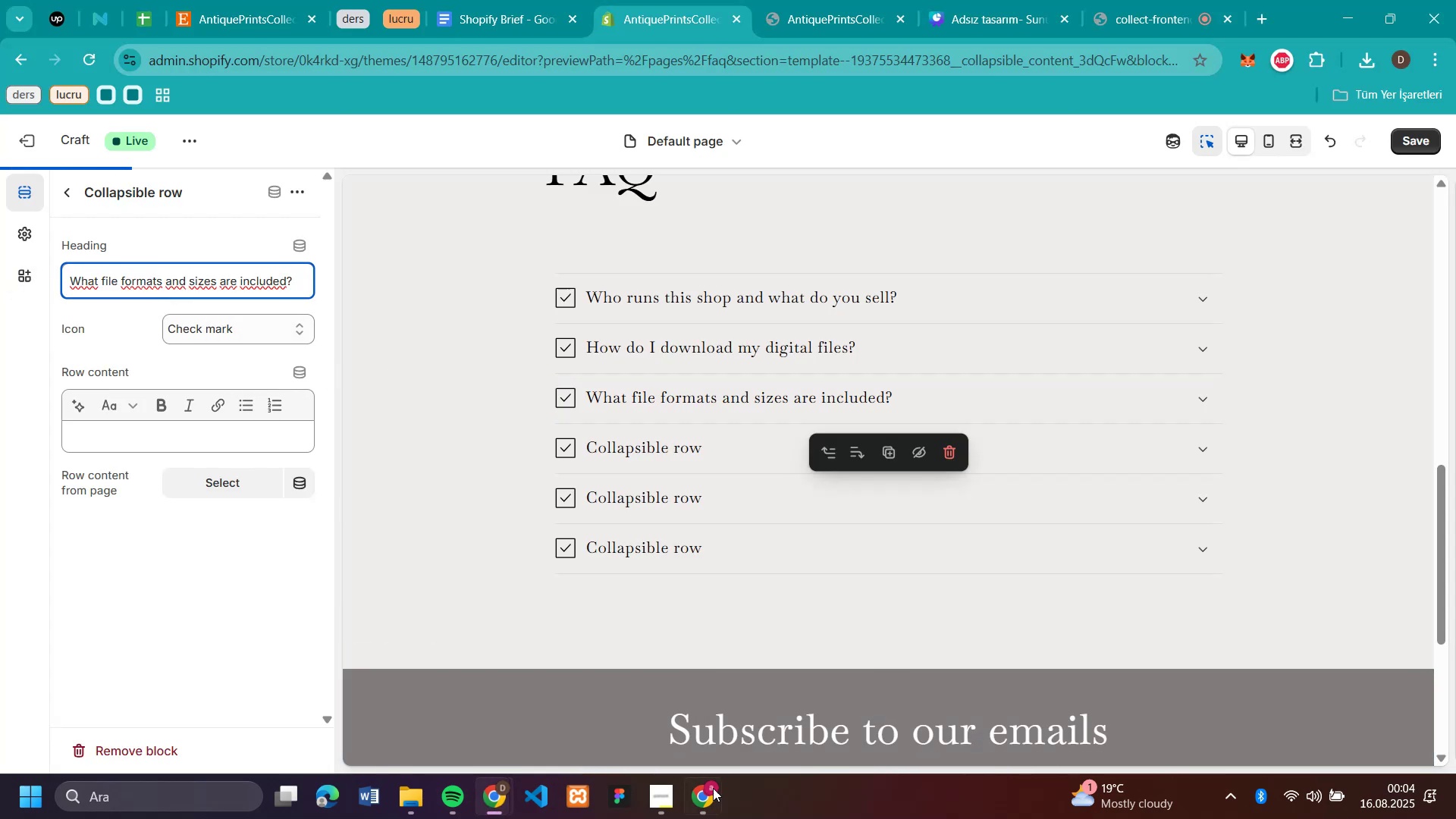 
left_click([704, 799])
 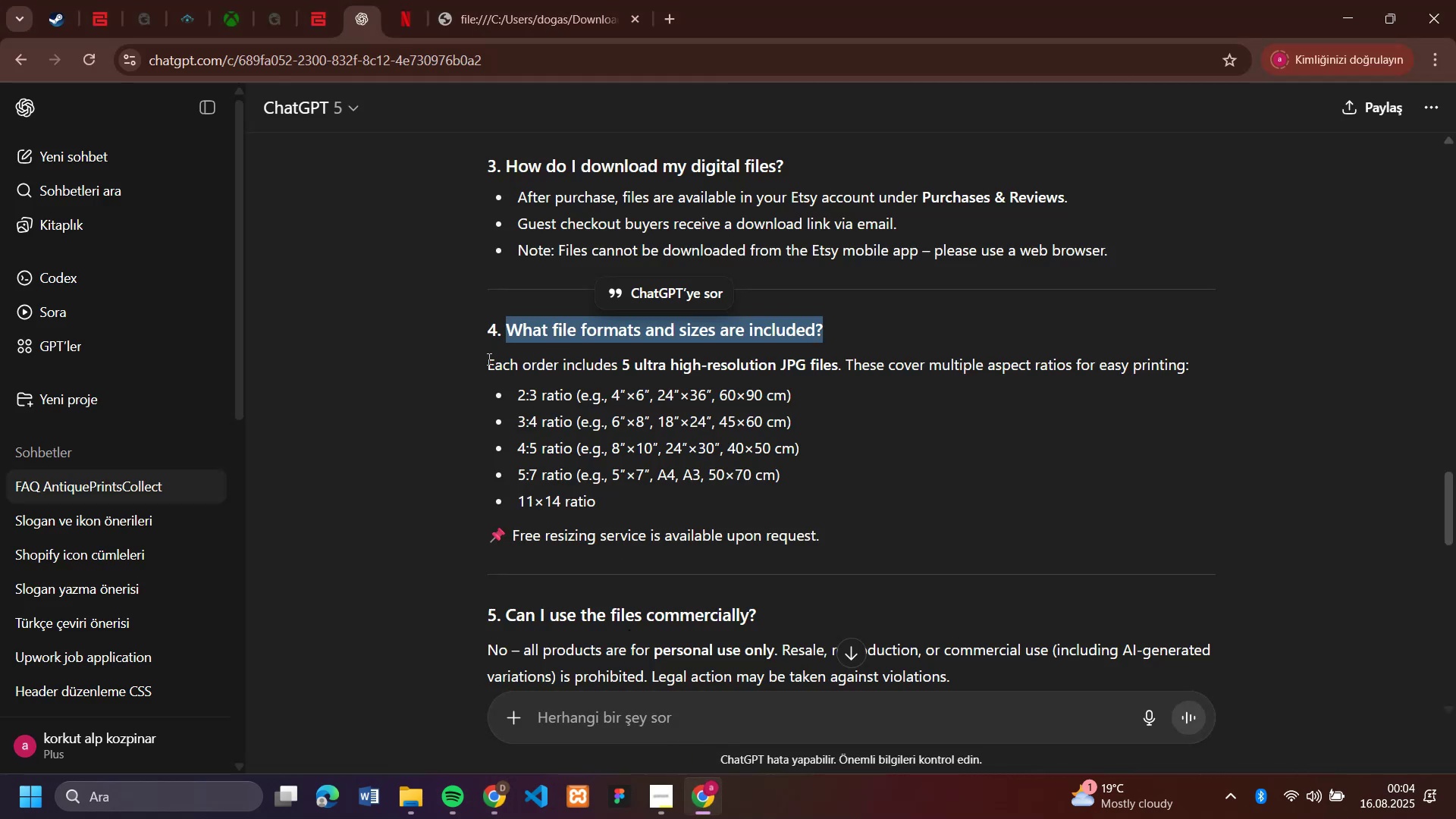 
left_click_drag(start_coordinate=[488, 359], to_coordinate=[833, 529])
 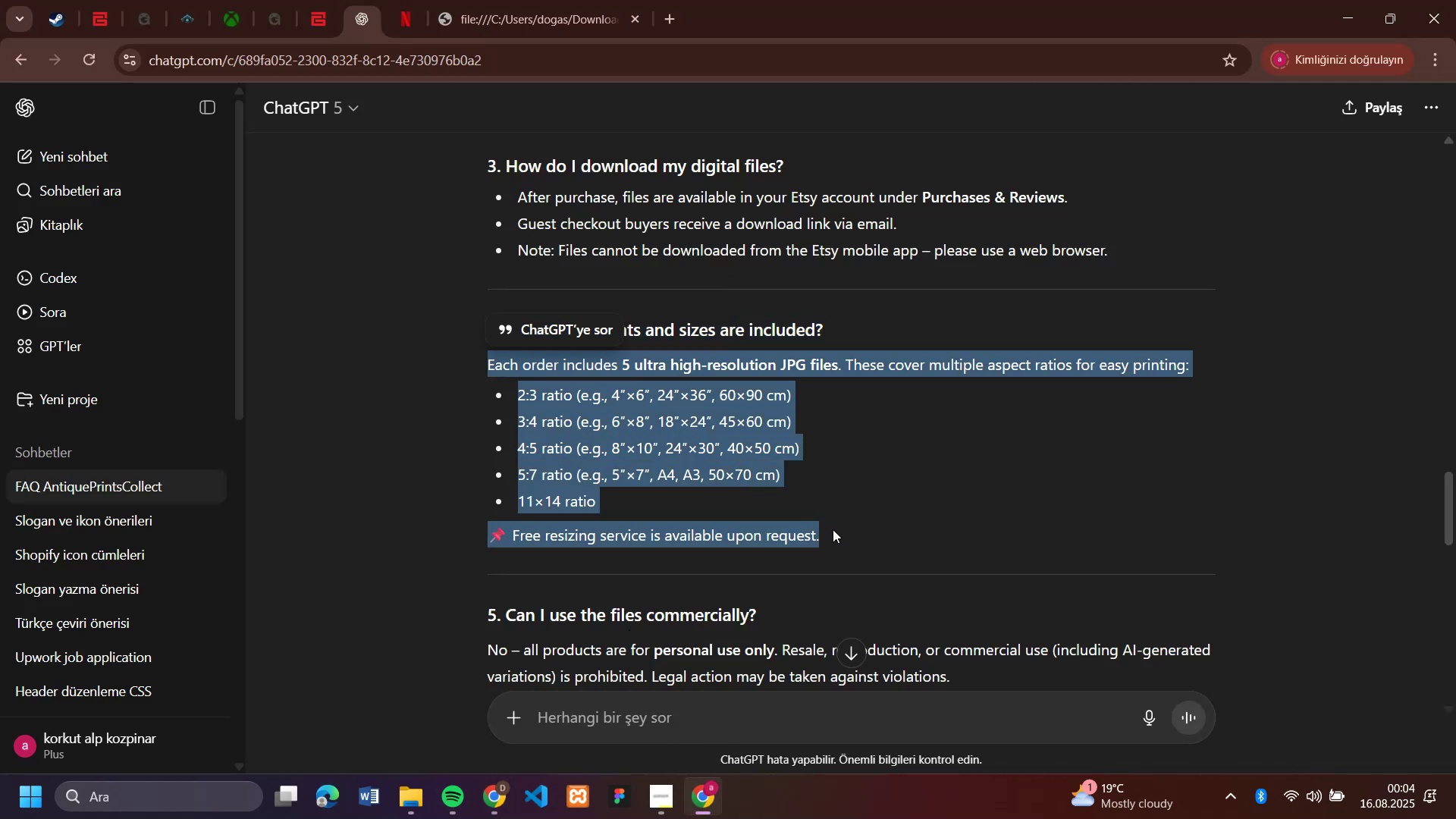 
key(Control+C)
 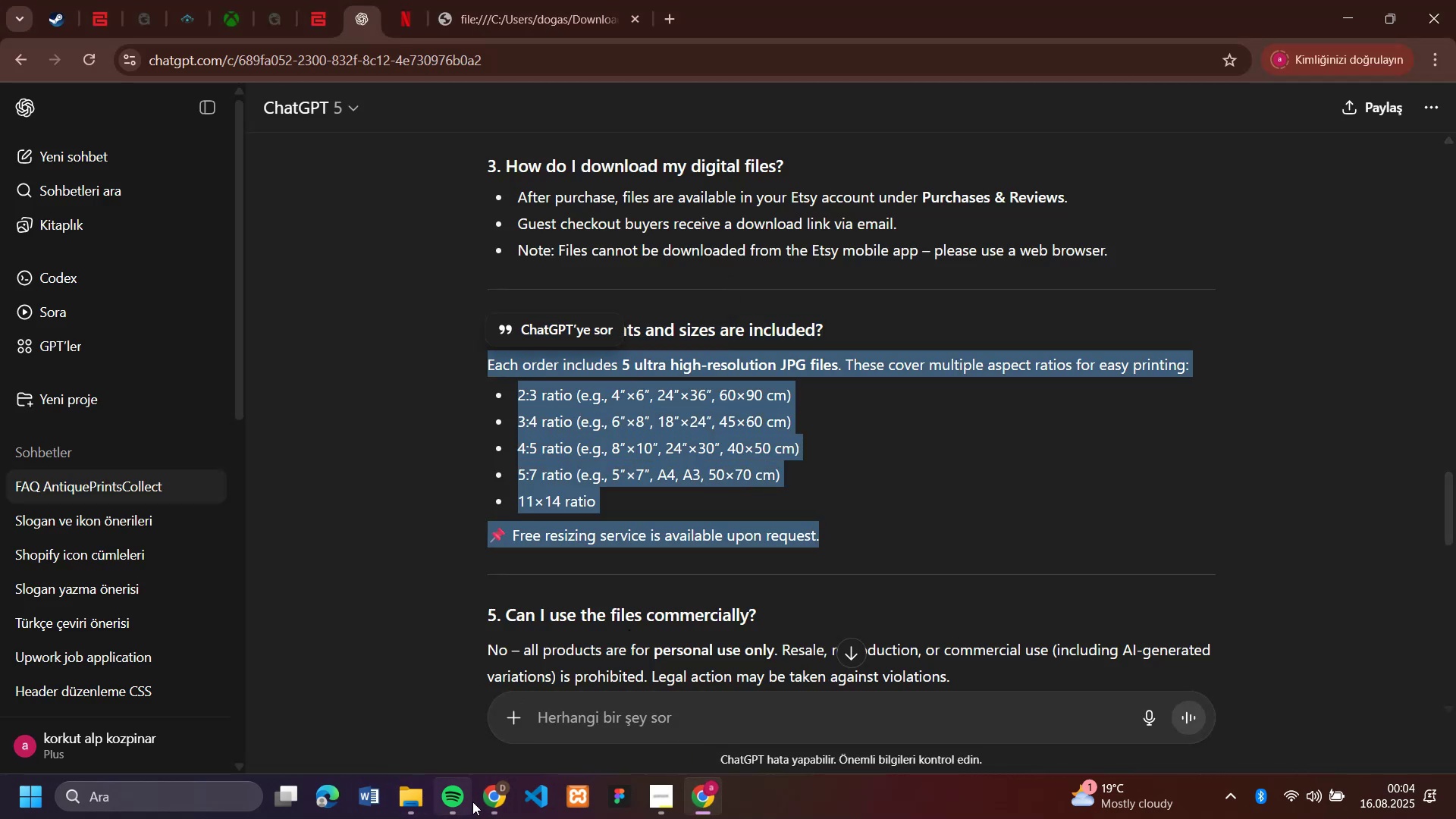 
left_click([492, 795])
 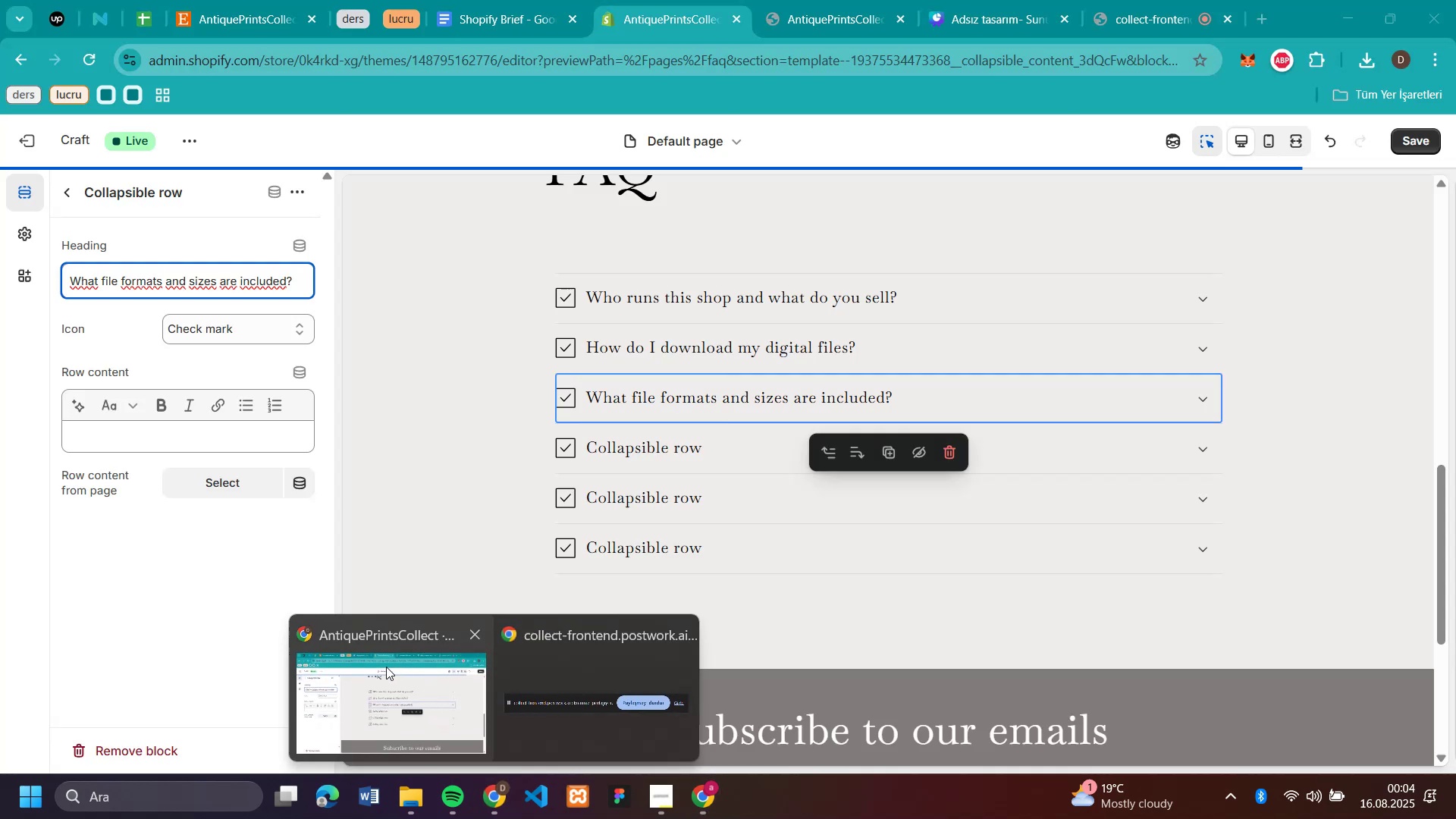 
left_click([386, 667])
 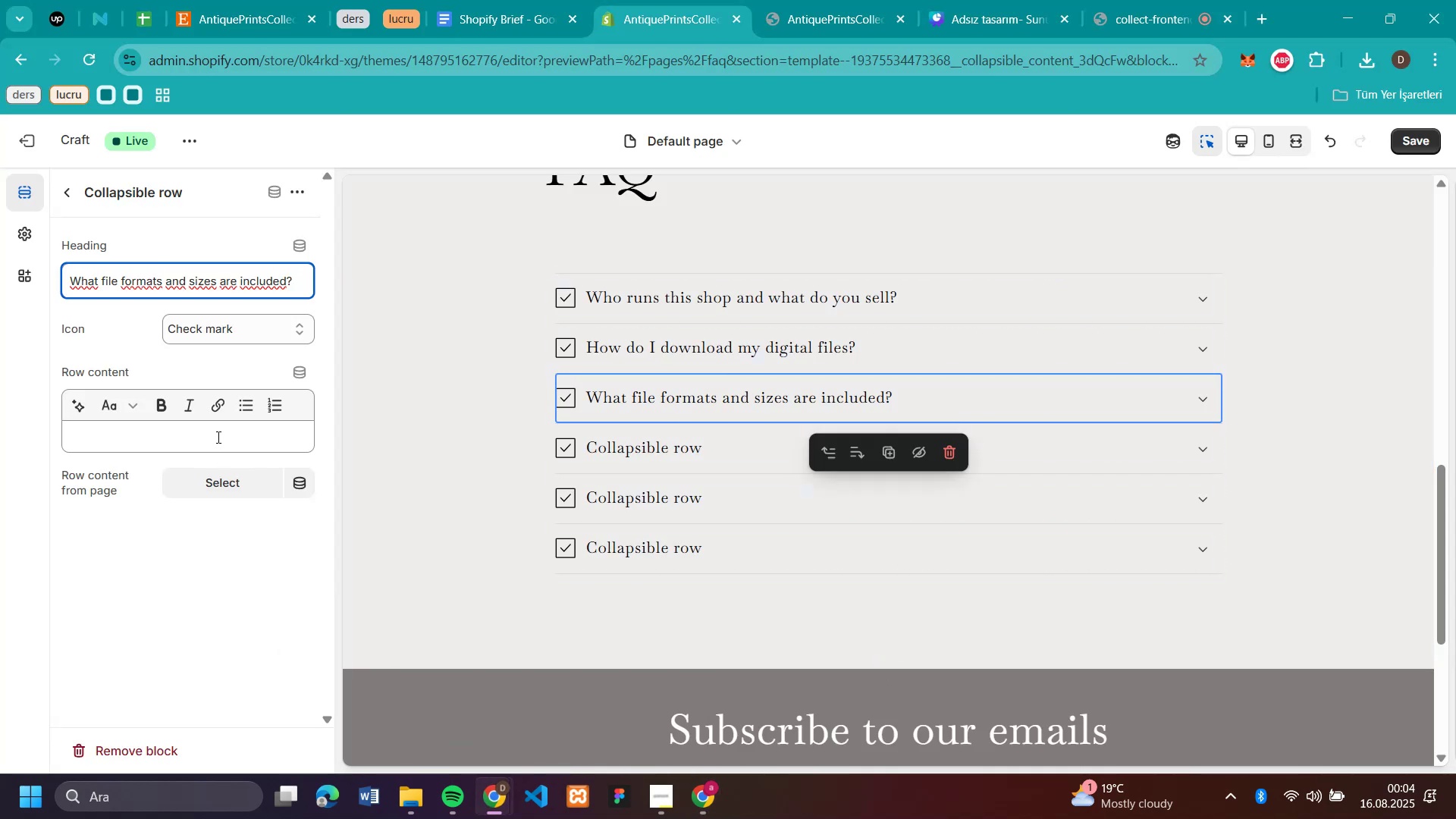 
left_click([217, 437])
 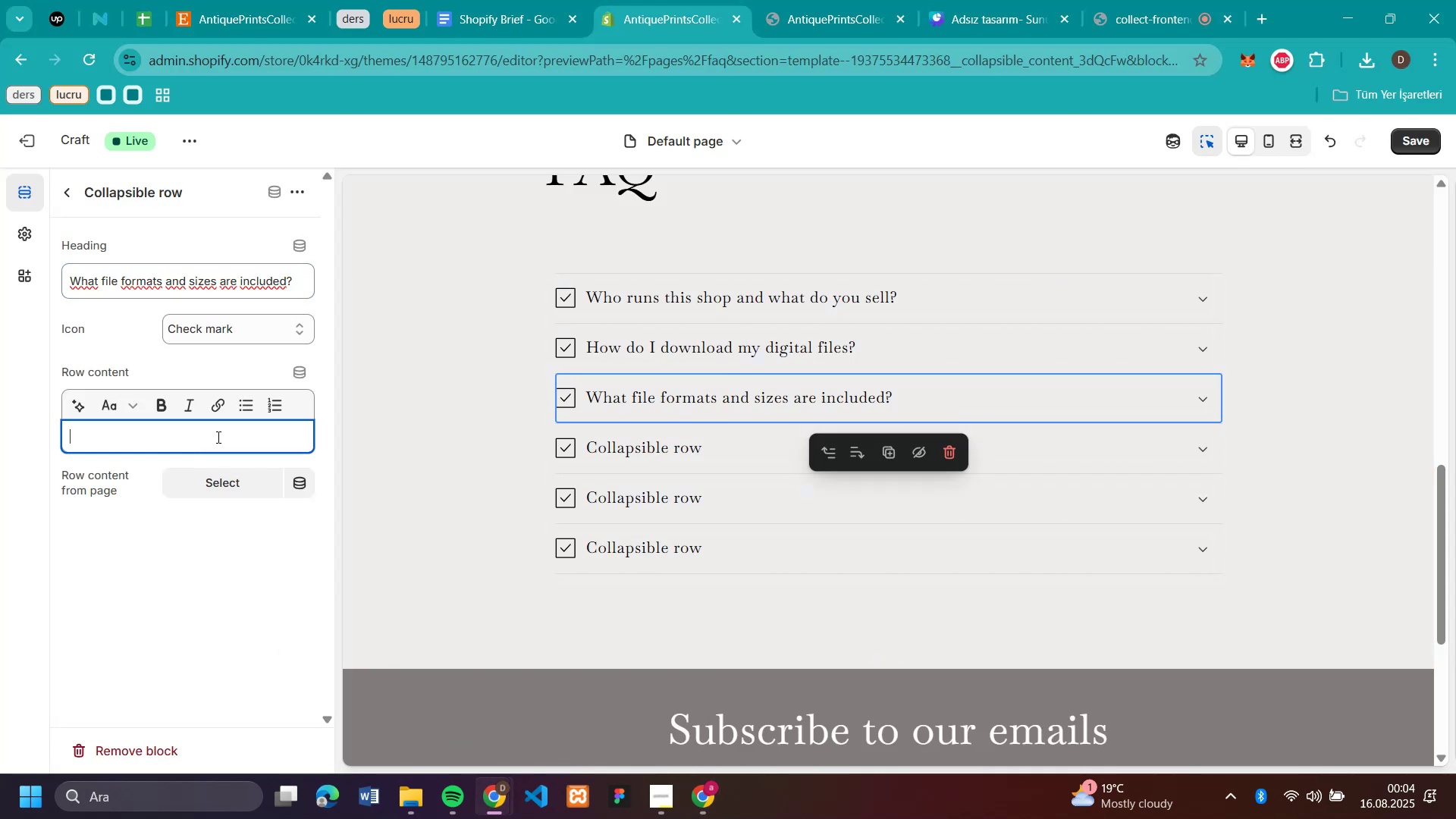 
key(Control+V)
 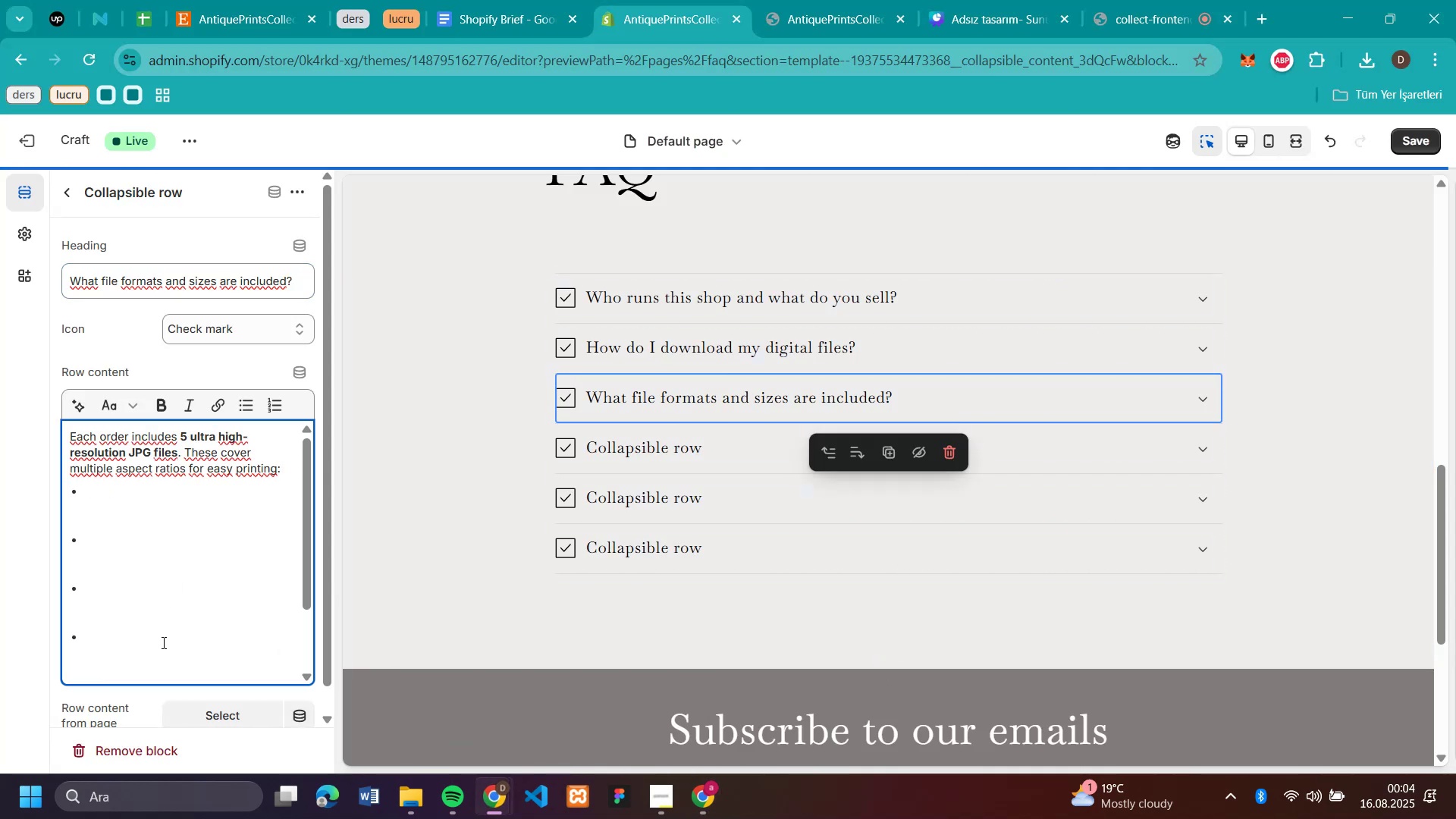 
scroll: coordinate [162, 642], scroll_direction: down, amount: 3.0
 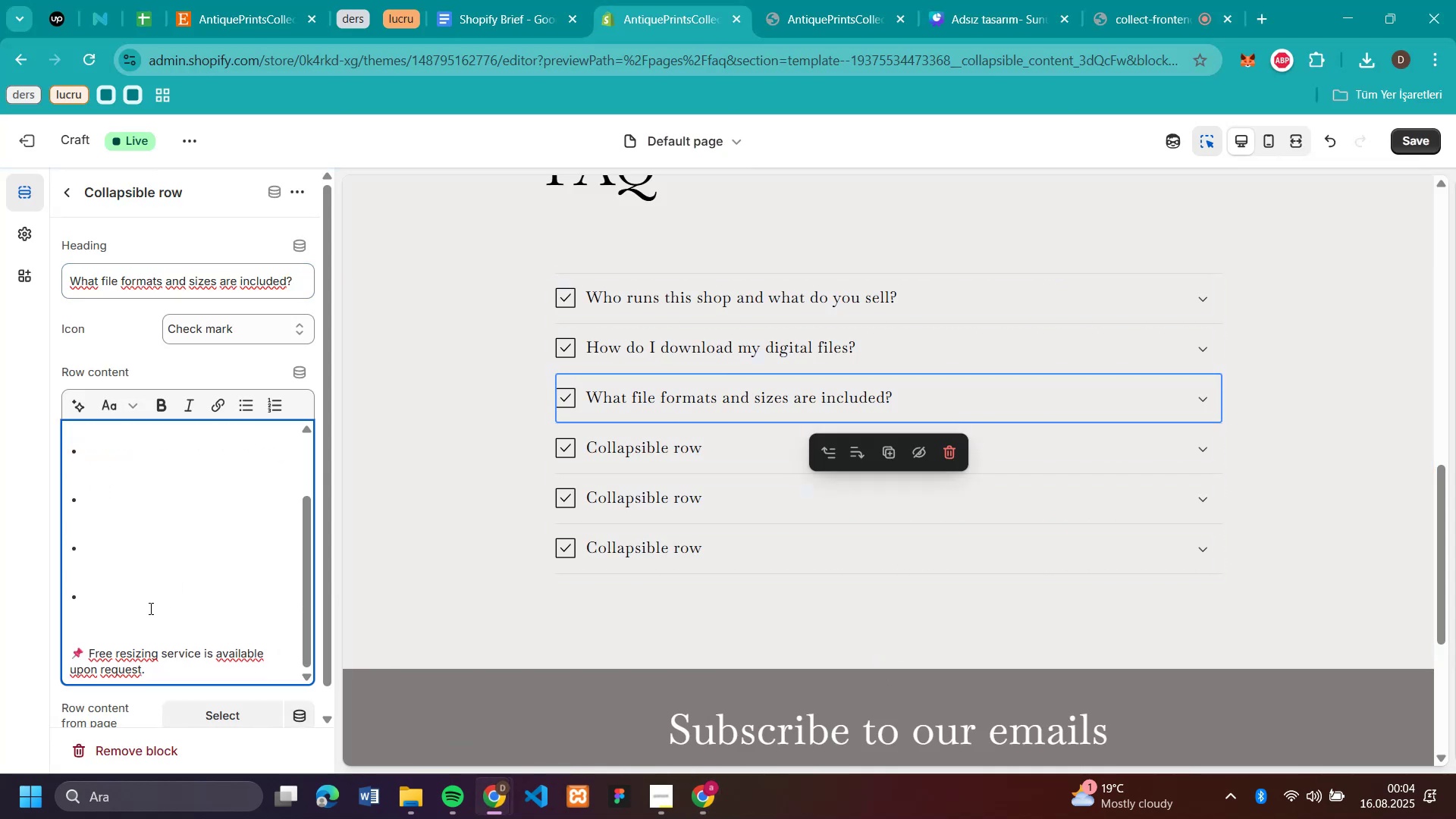 
left_click([86, 613])
 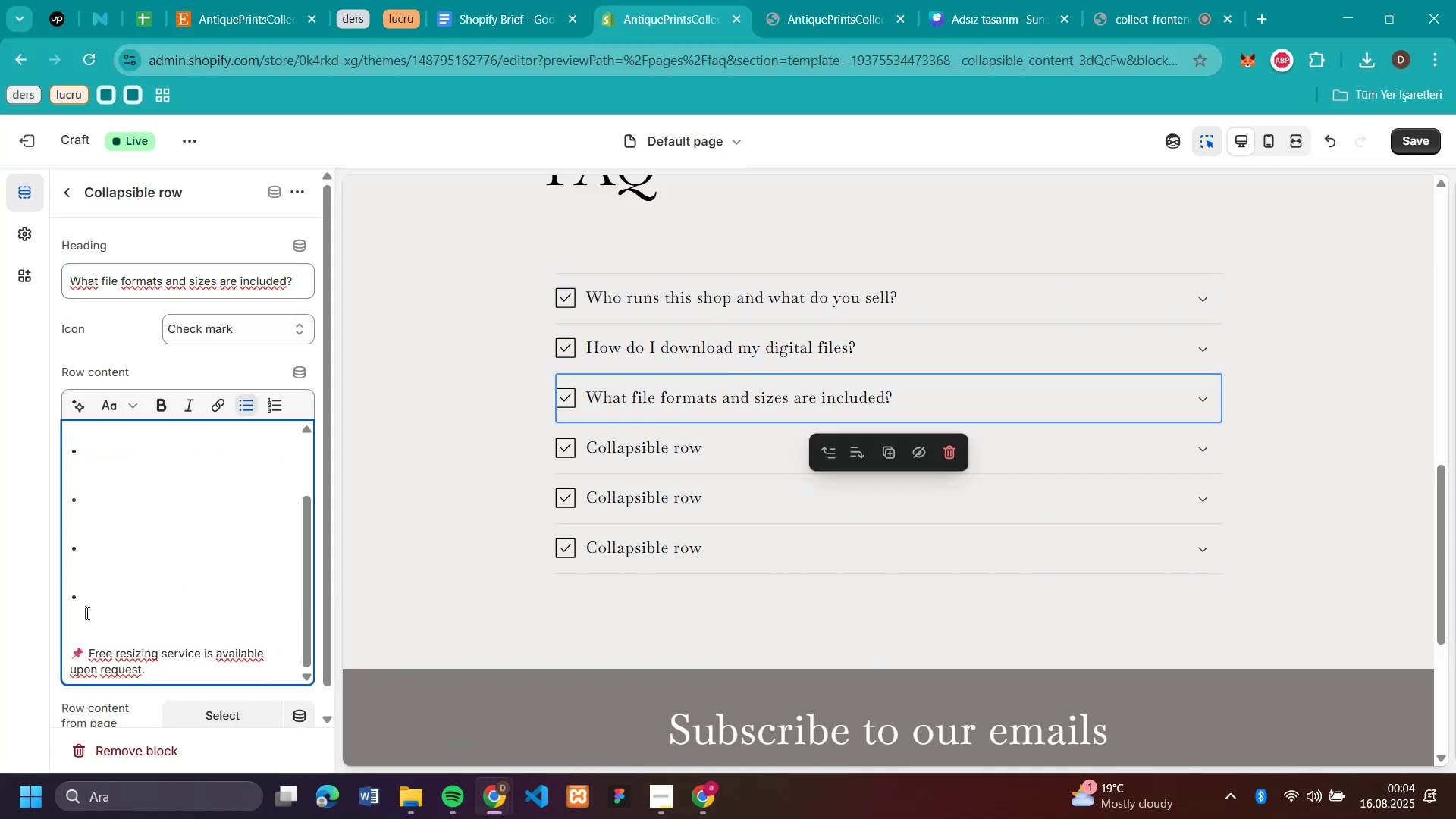 
key(Backspace)
 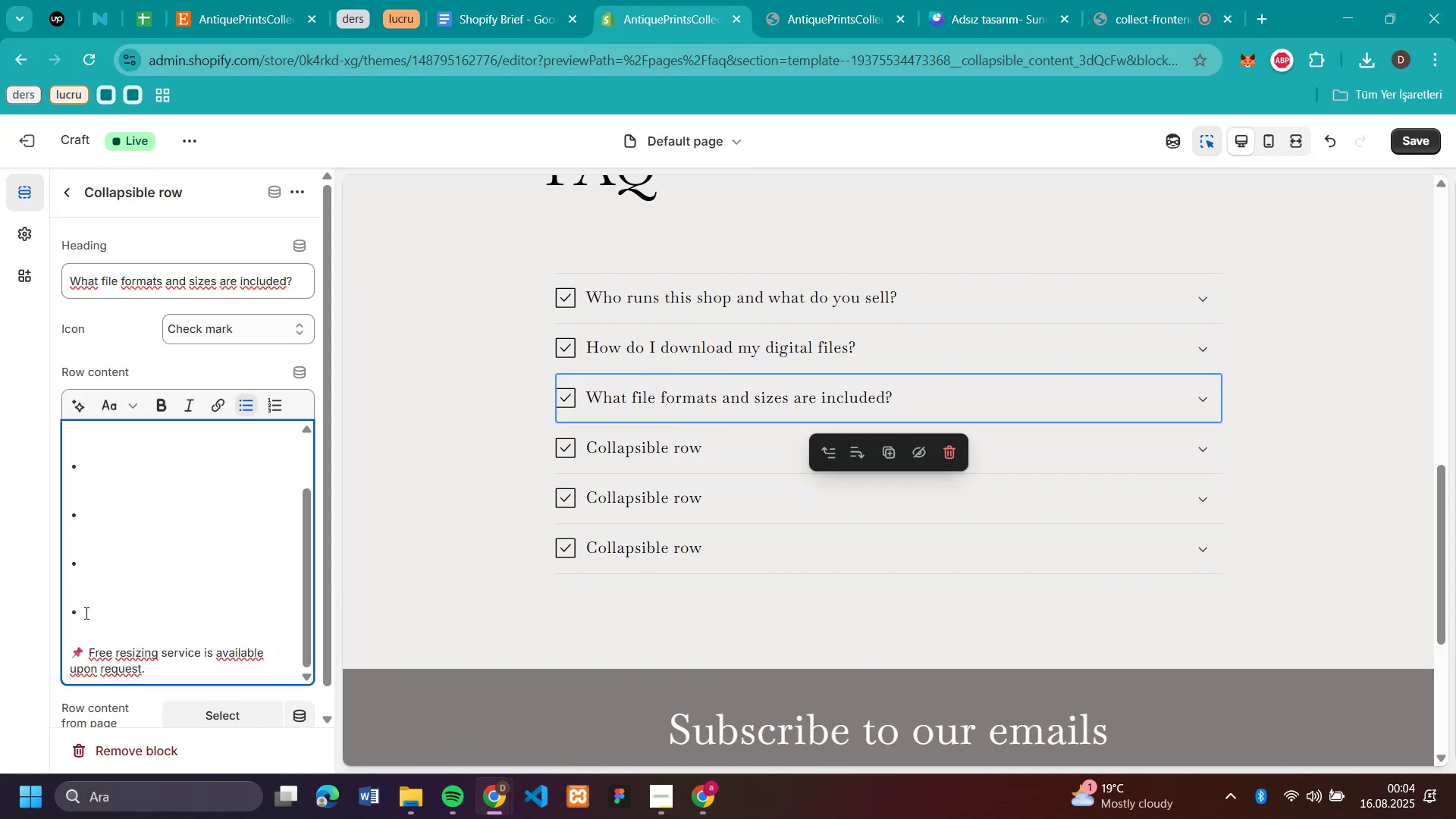 
key(Backspace)
 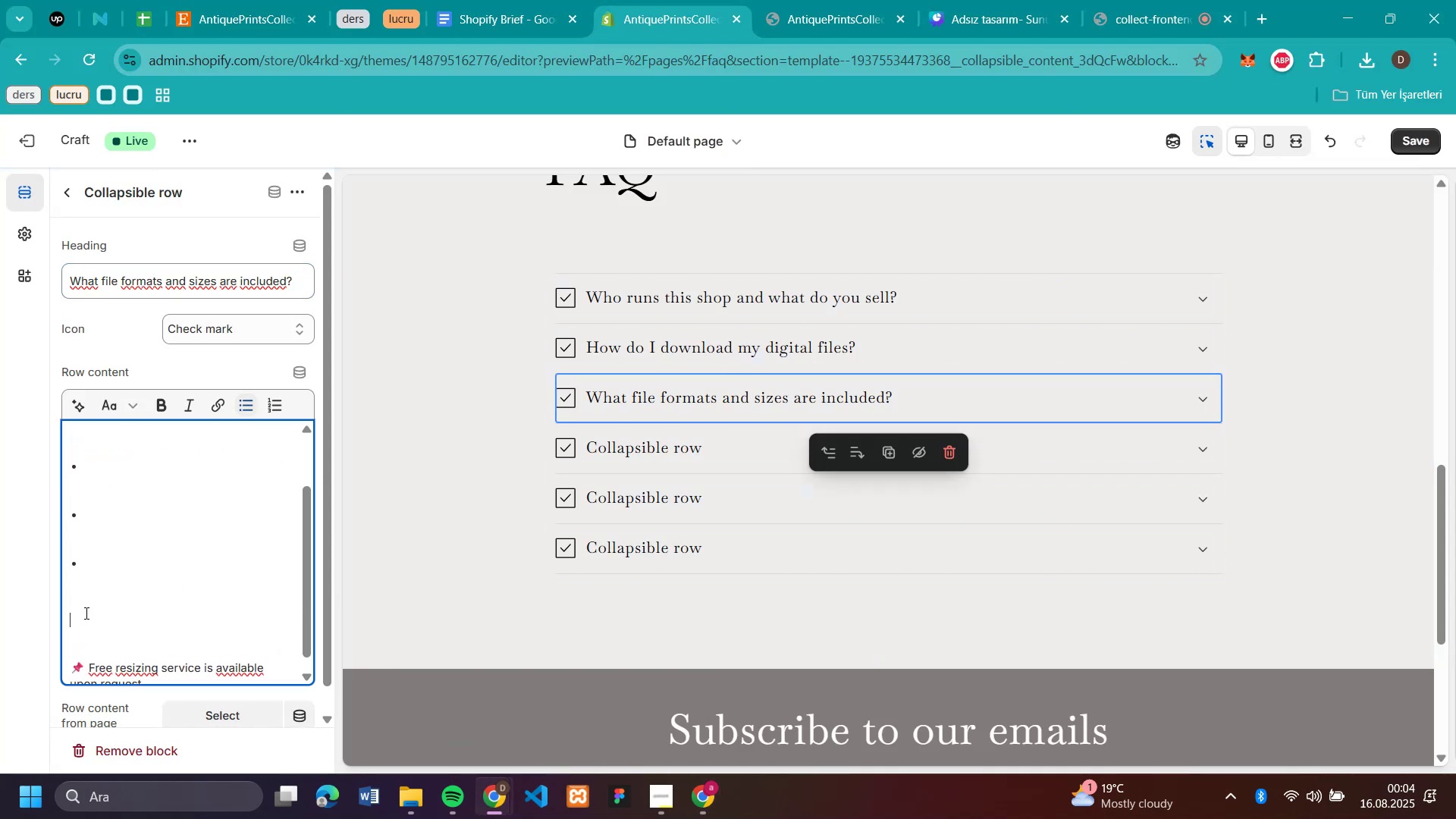 
key(Backspace)
 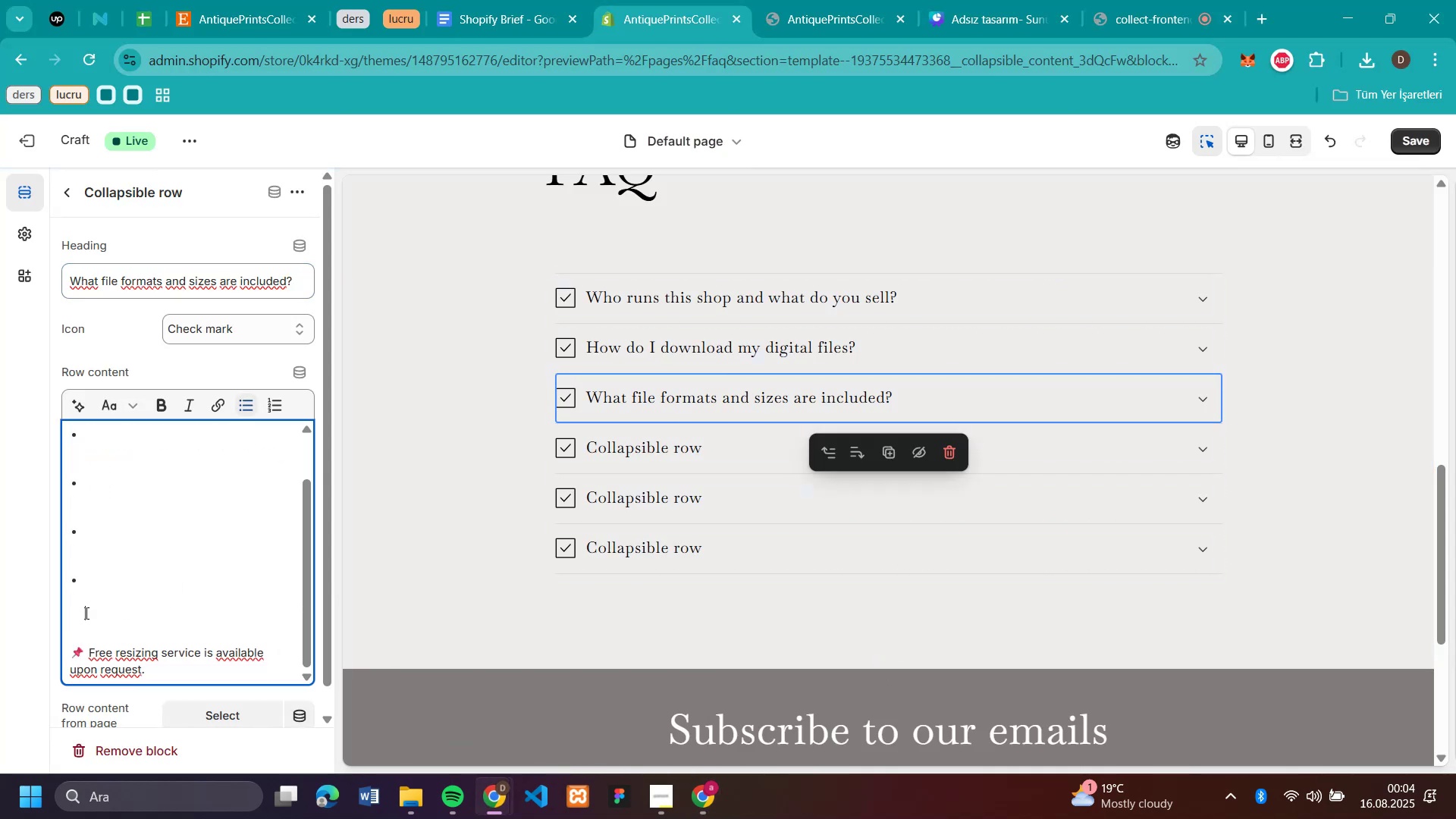 
key(Backspace)
 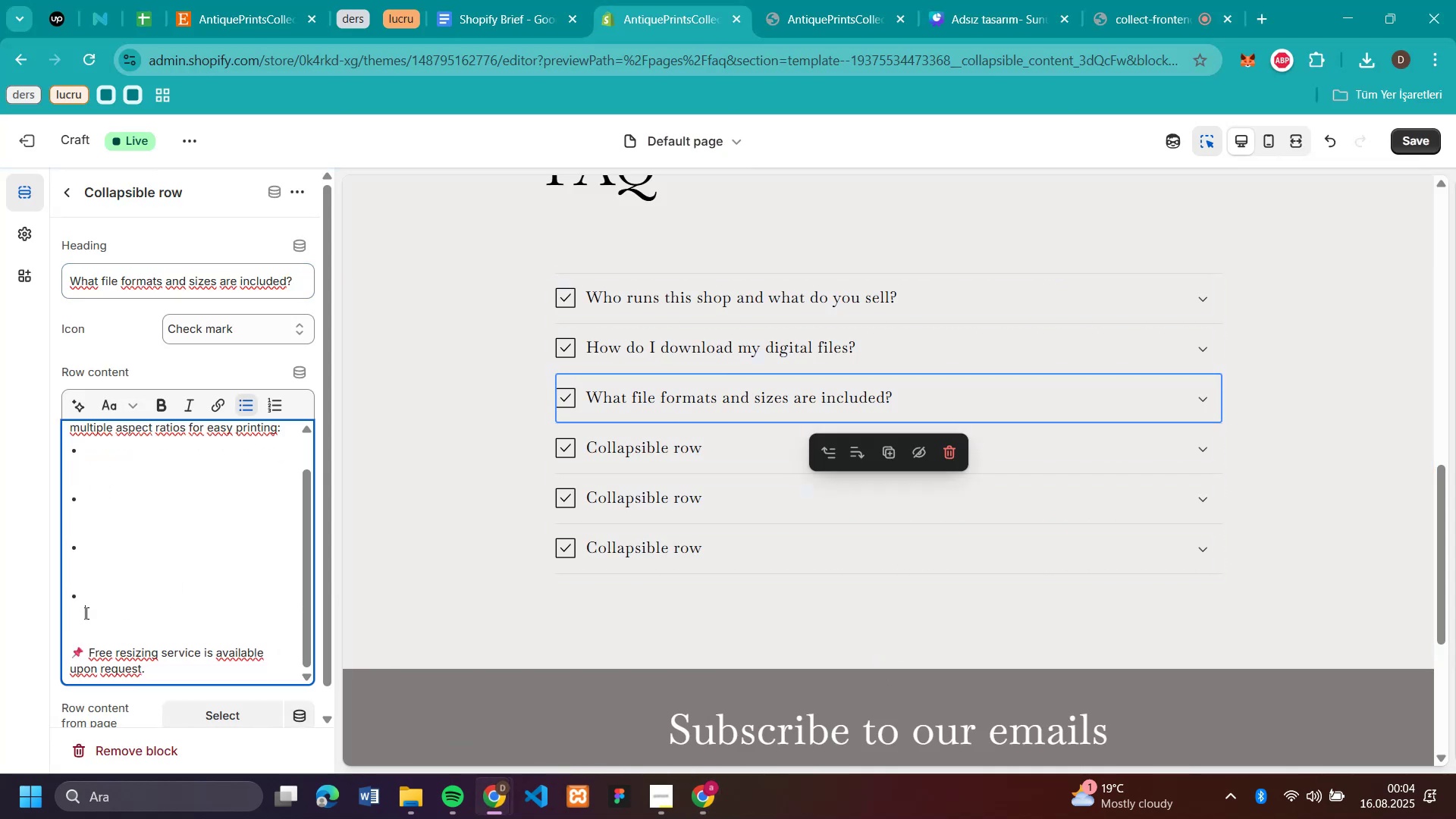 
key(Backspace)
 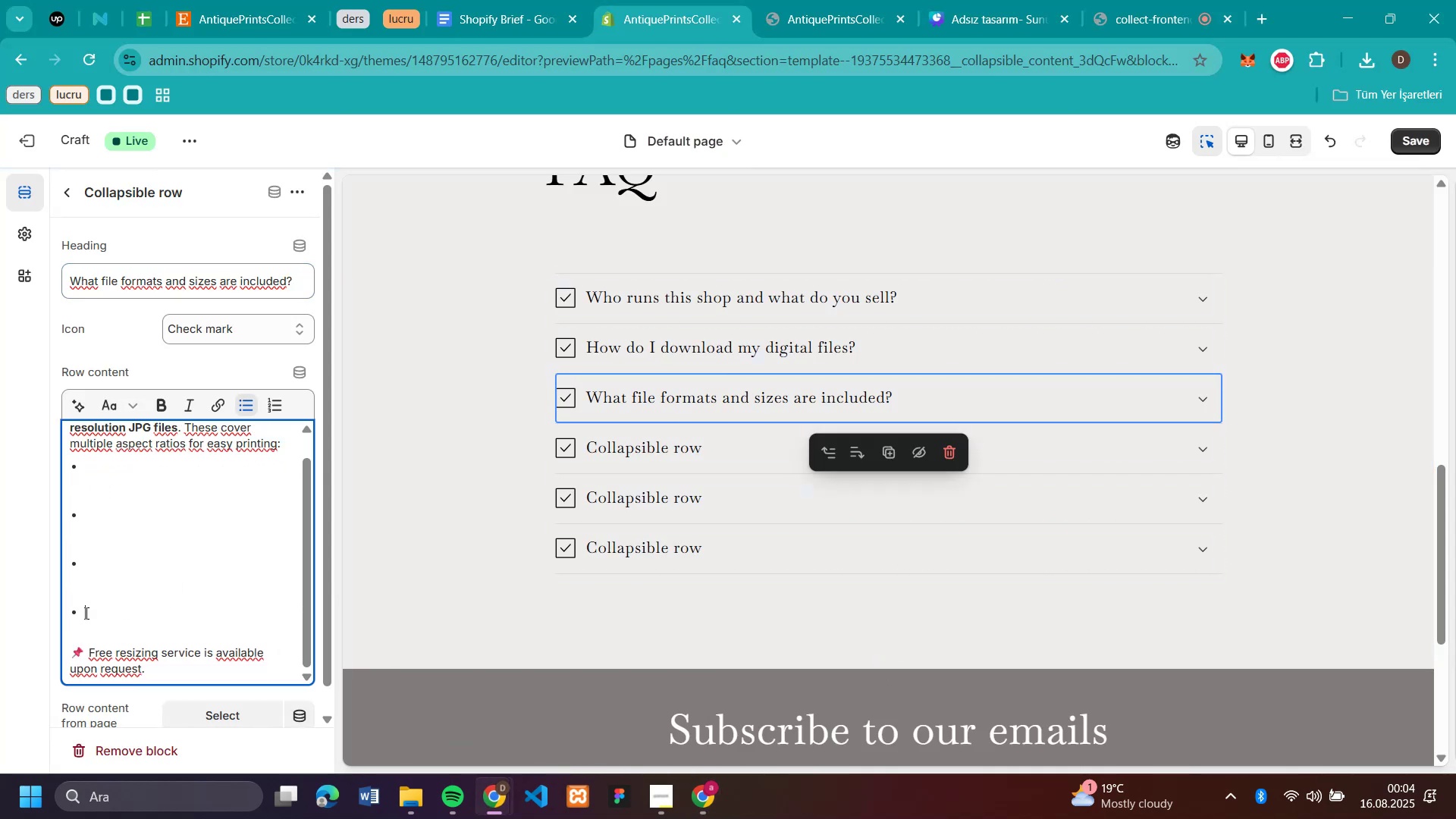 
key(Backspace)
 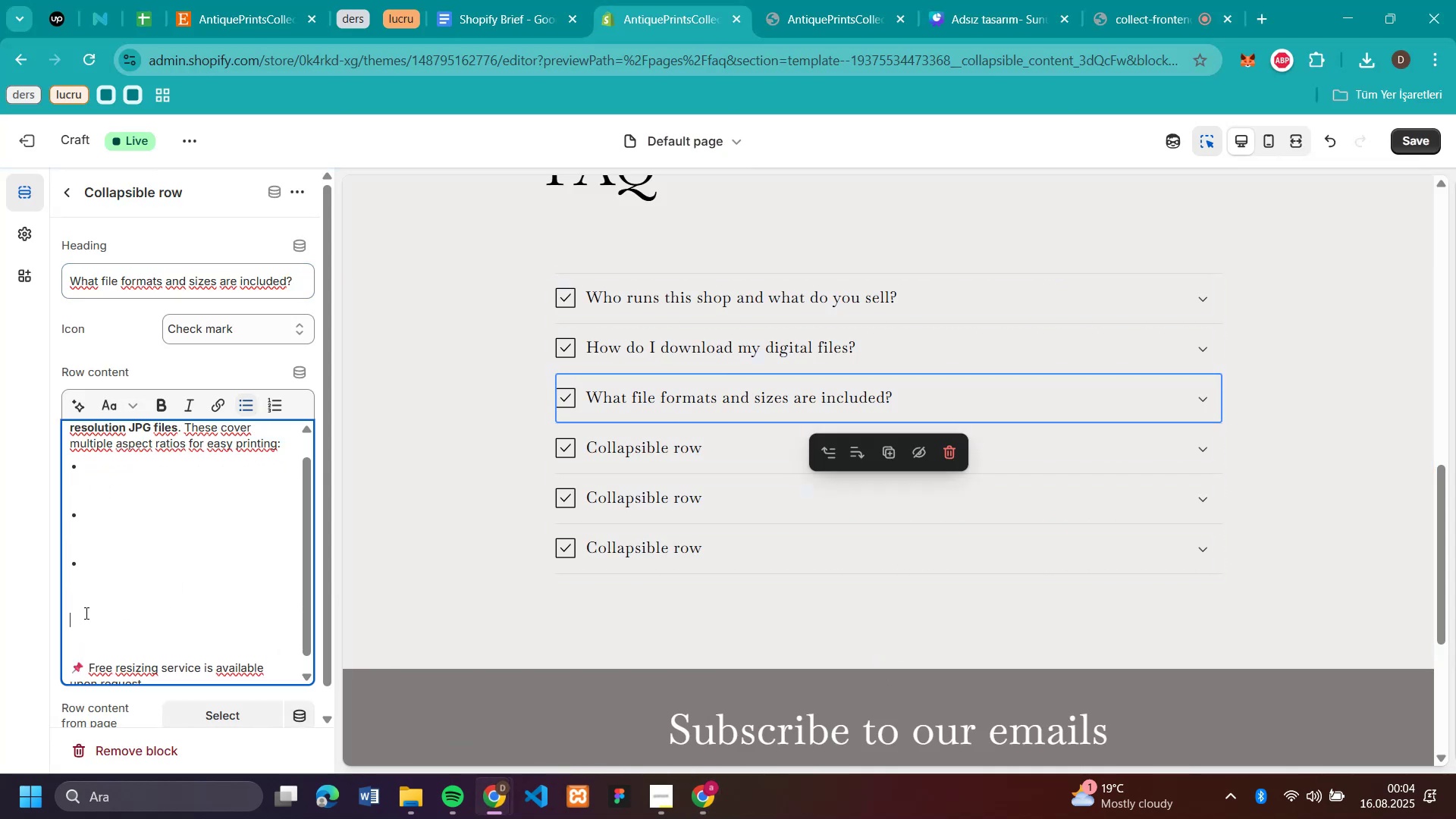 
key(Backspace)
 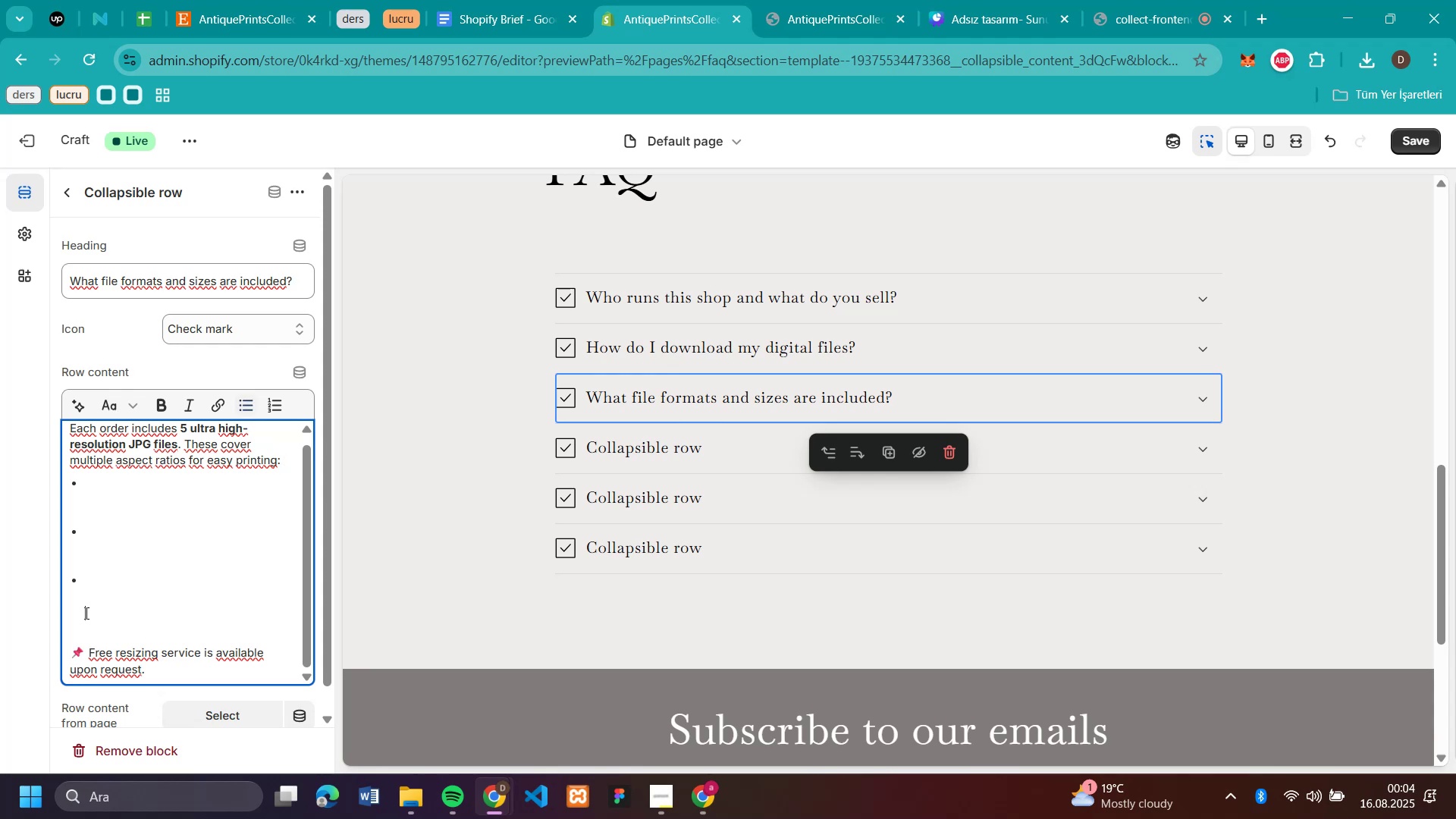 
key(Backspace)
 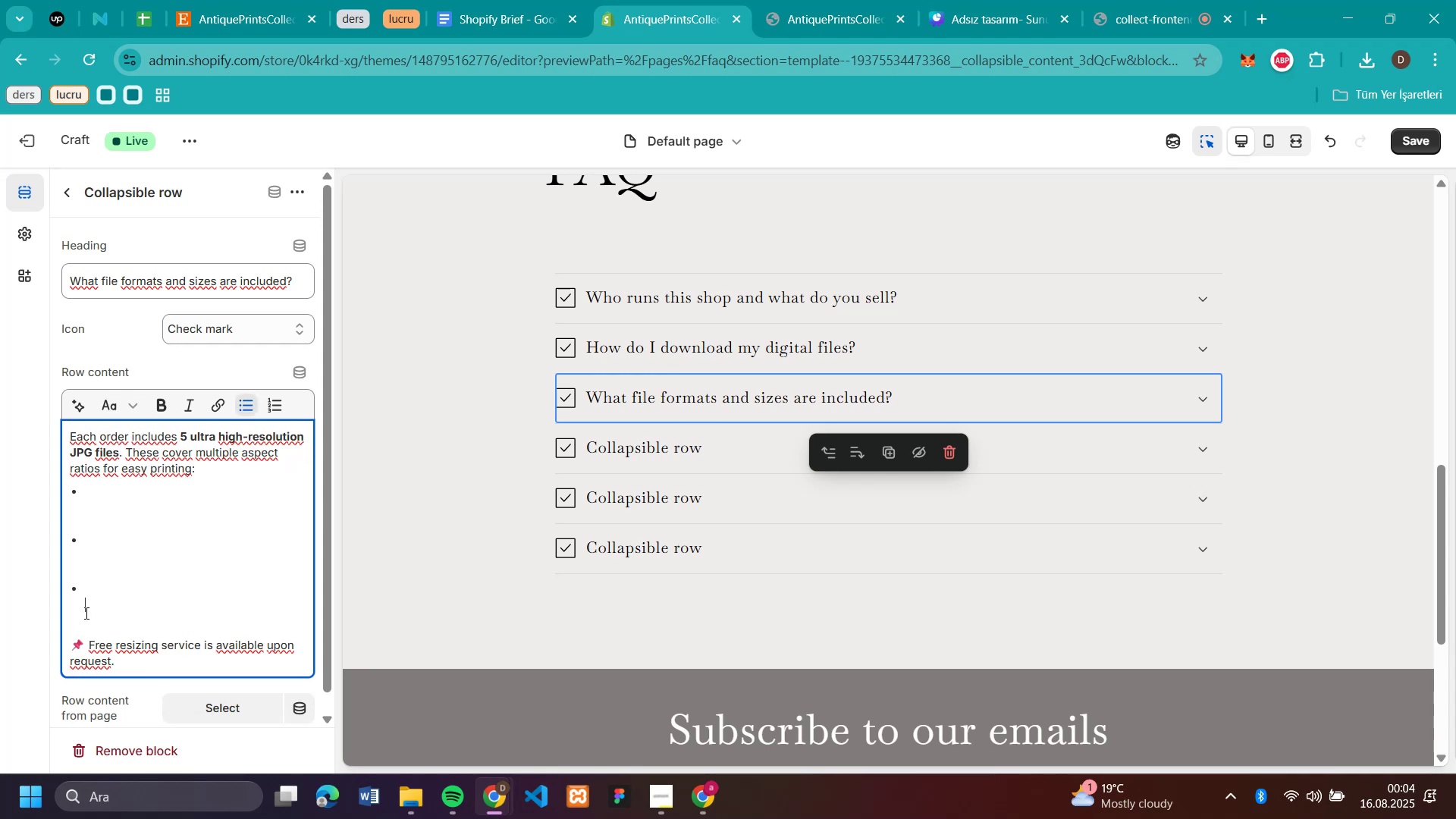 
key(Backspace)
 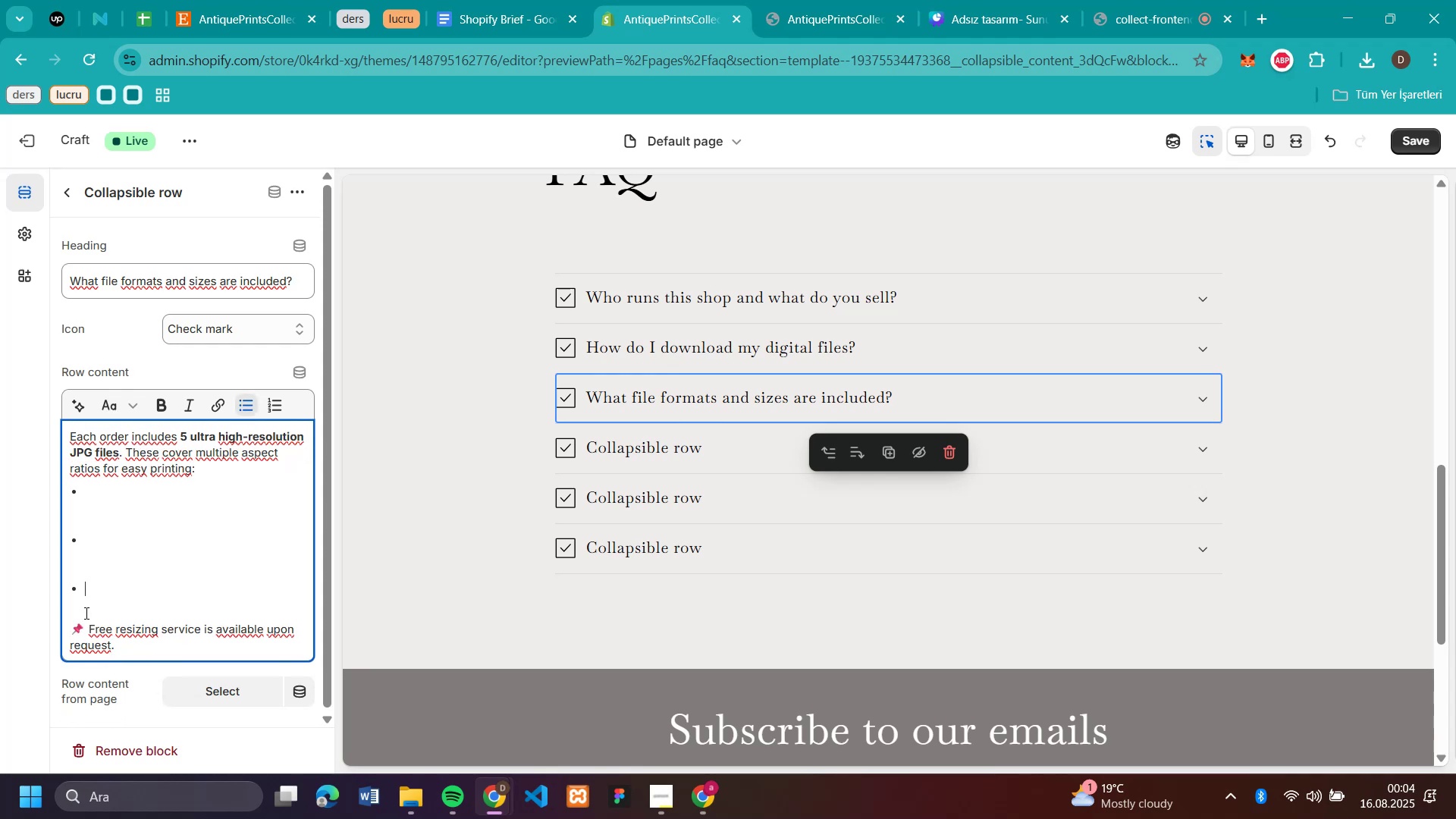 
key(Backspace)
 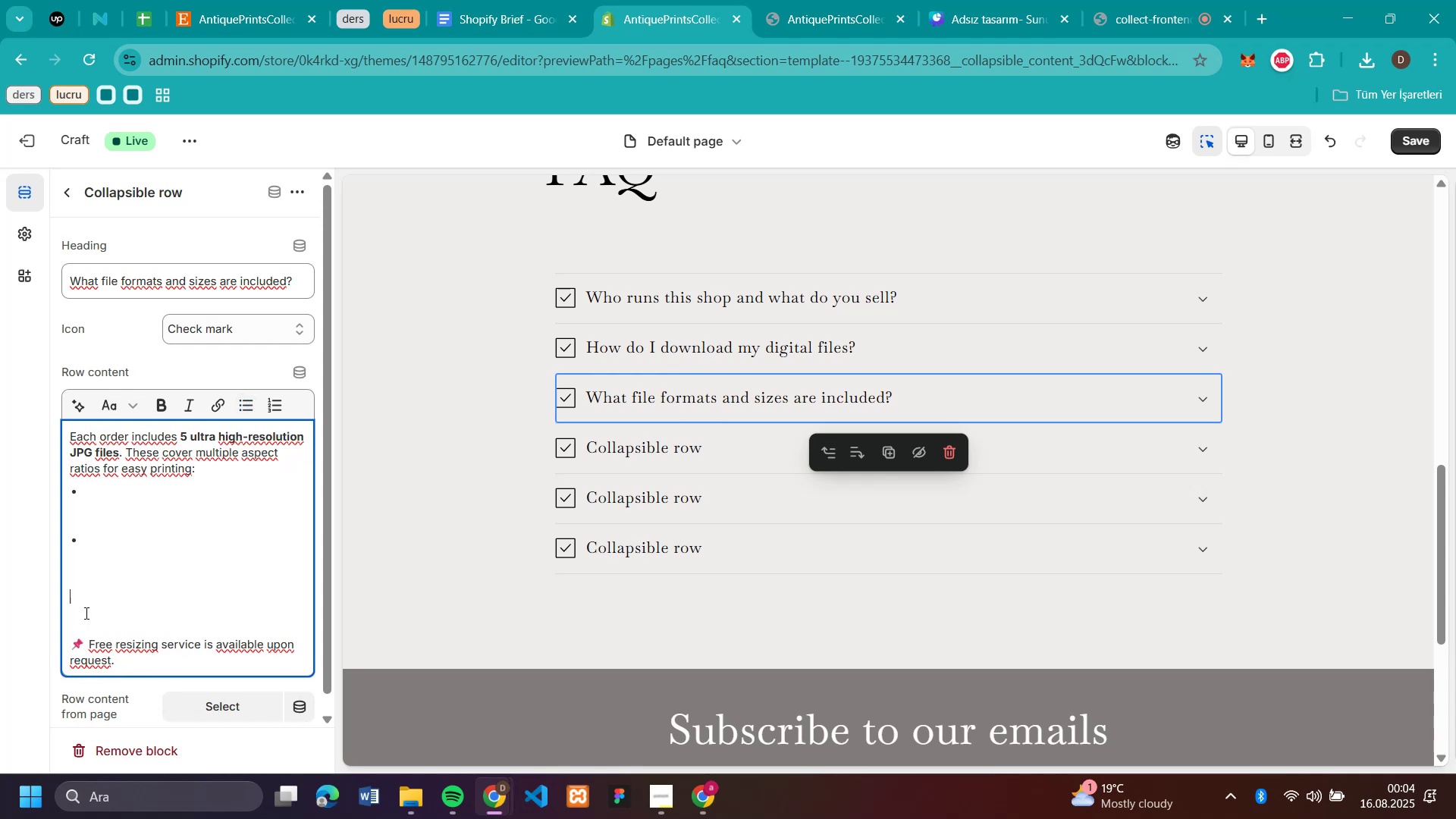 
key(Backspace)
 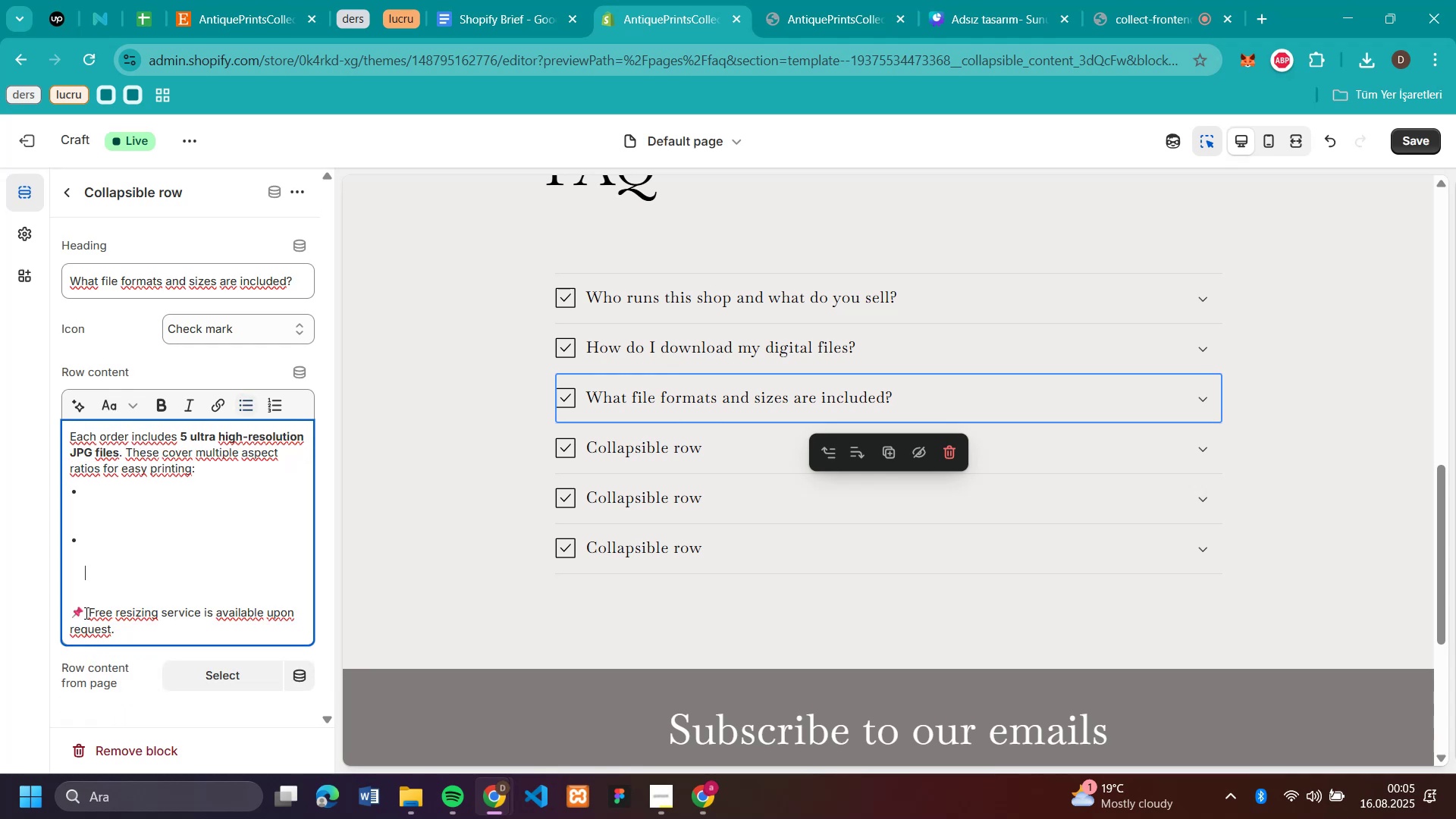 
key(Backspace)
 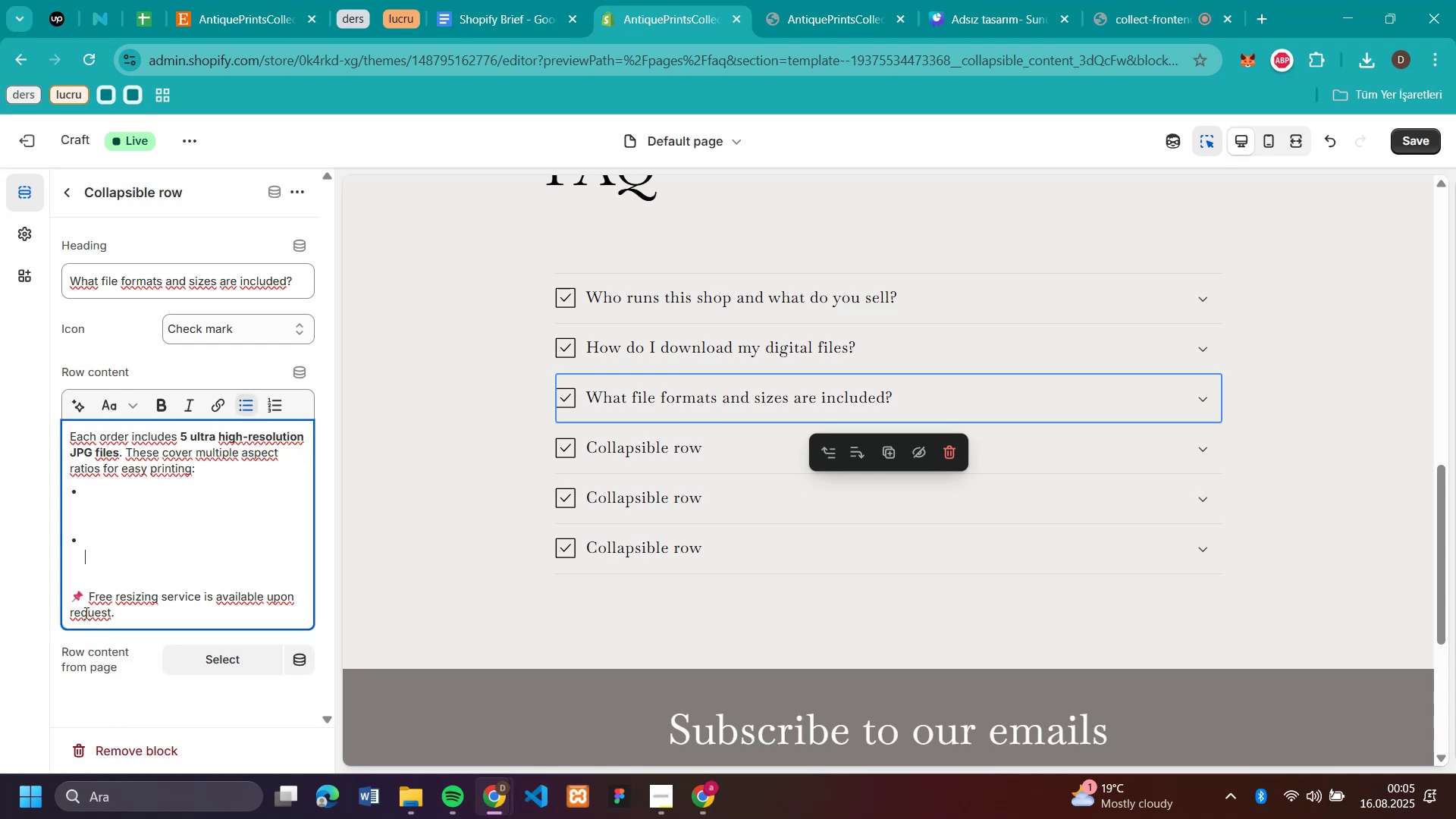 
key(Backspace)
 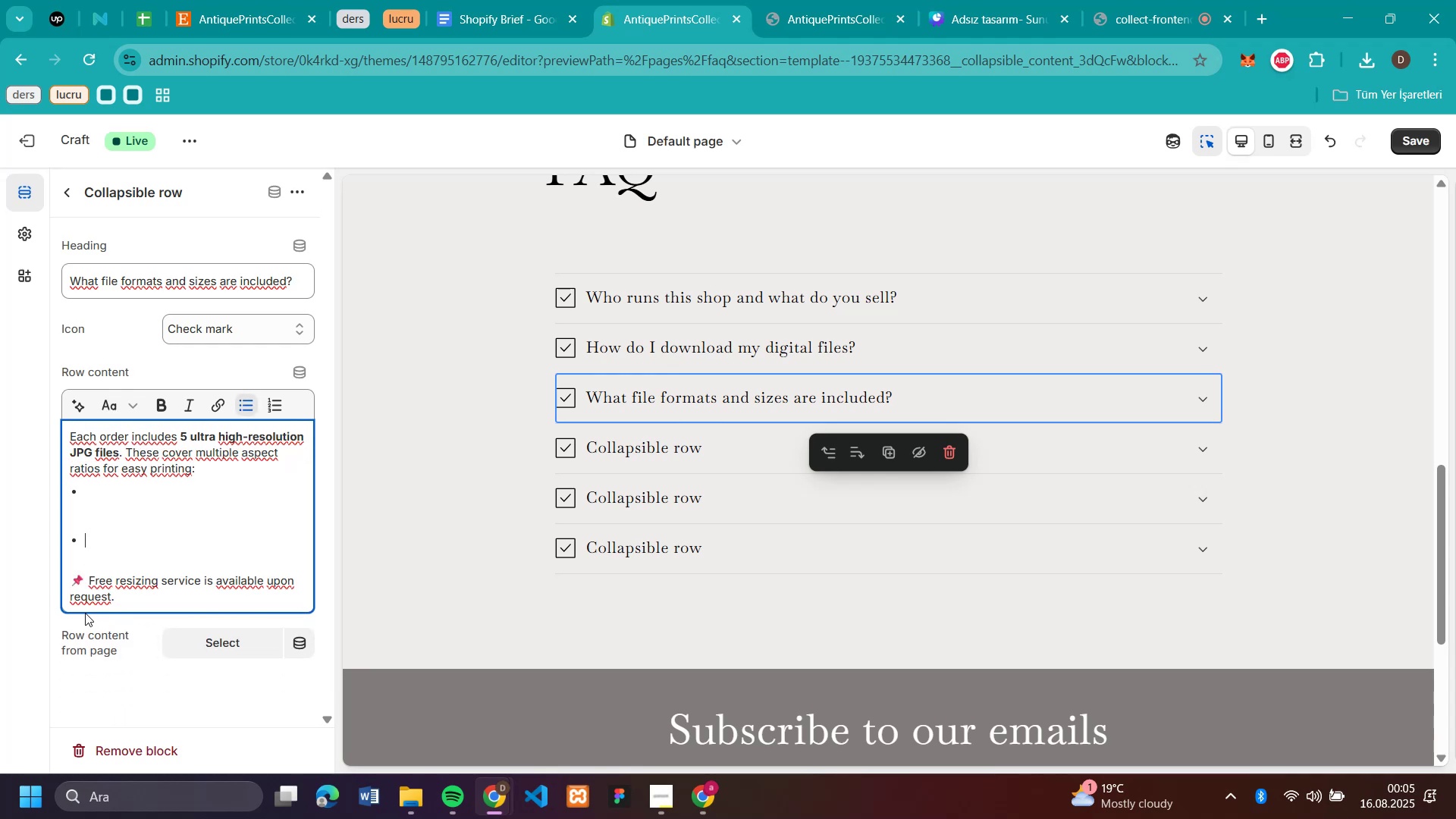 
key(Backspace)
 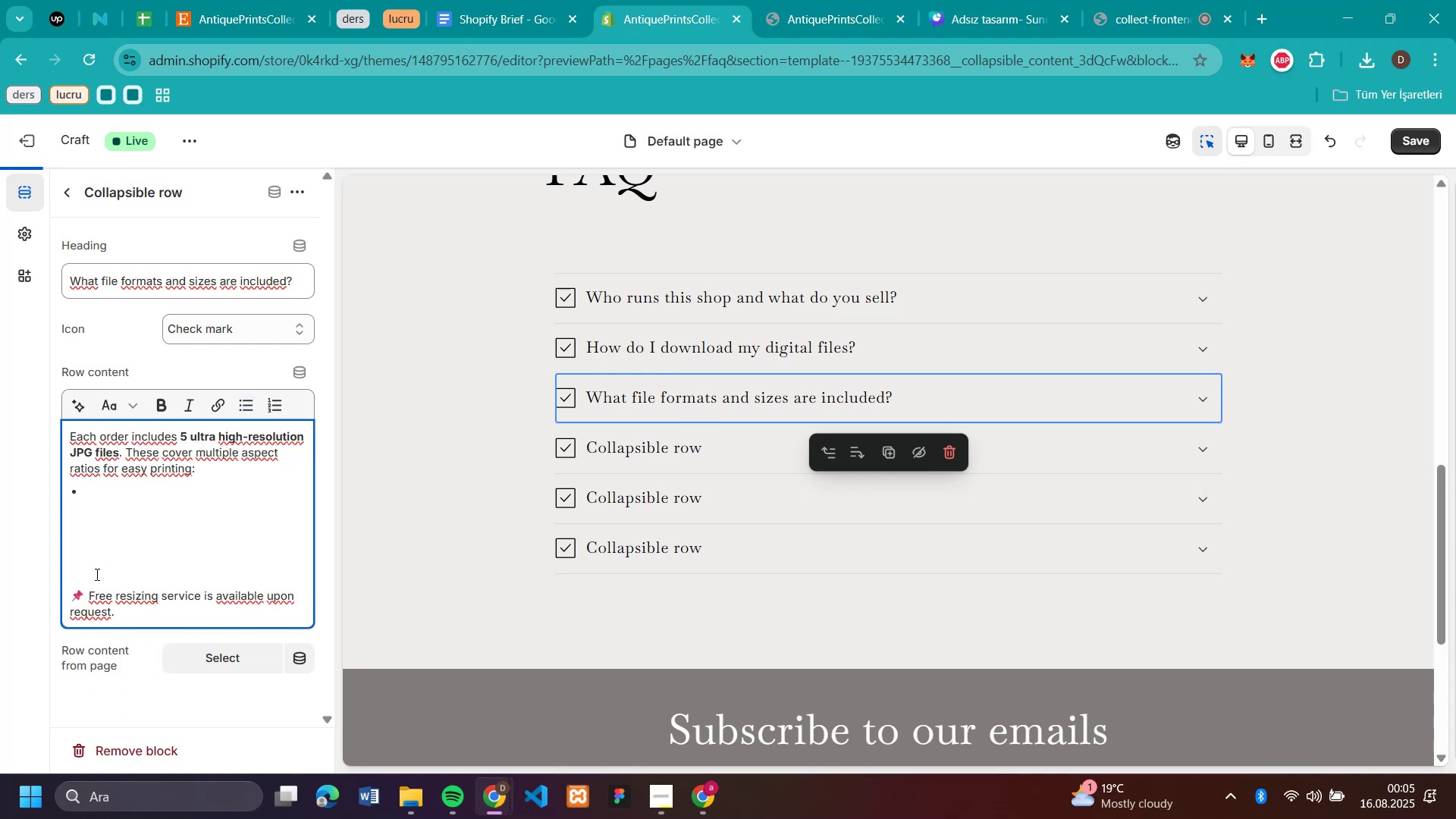 
left_click([92, 574])
 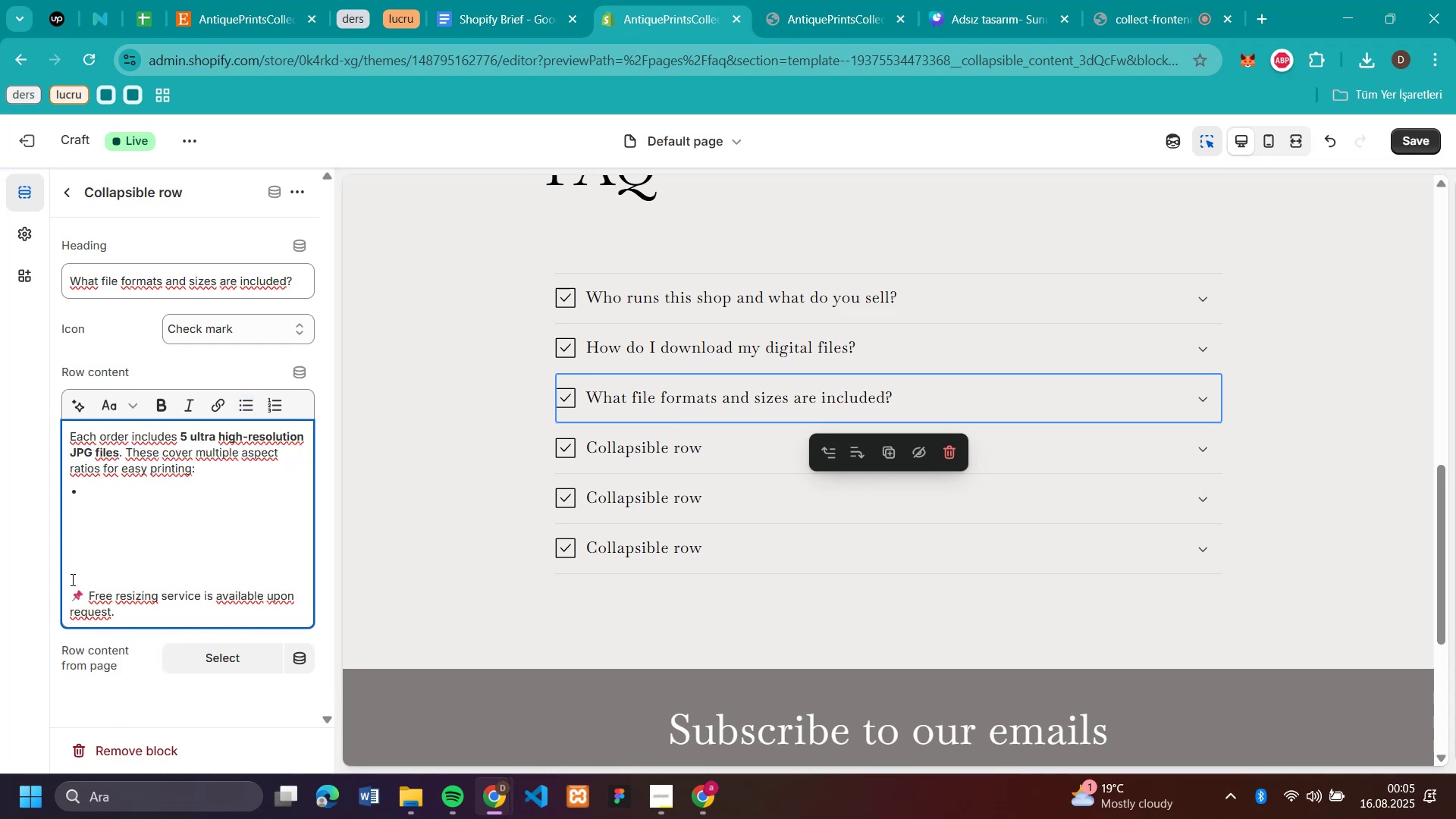 
left_click([71, 579])
 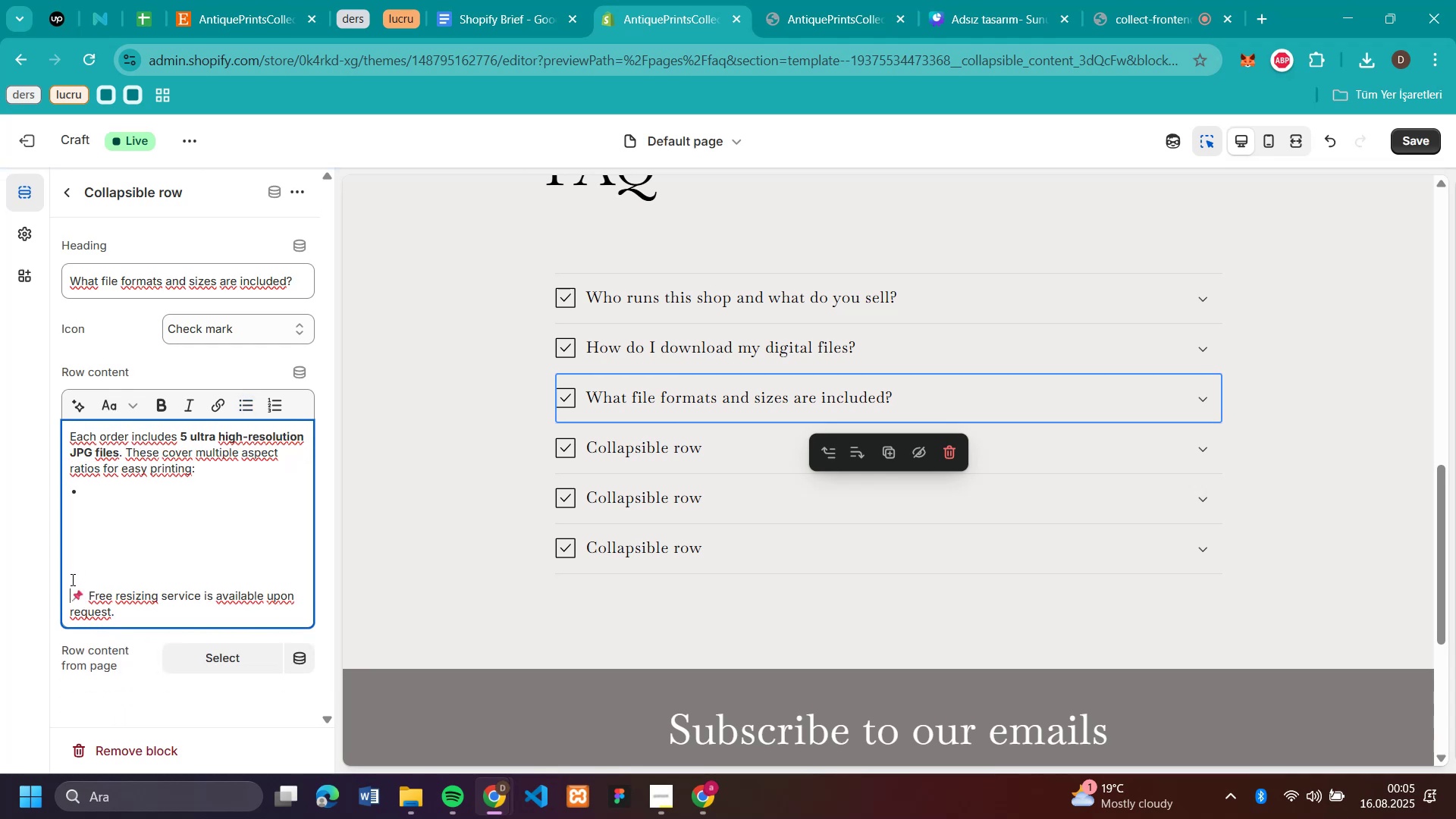 
key(Backspace)
 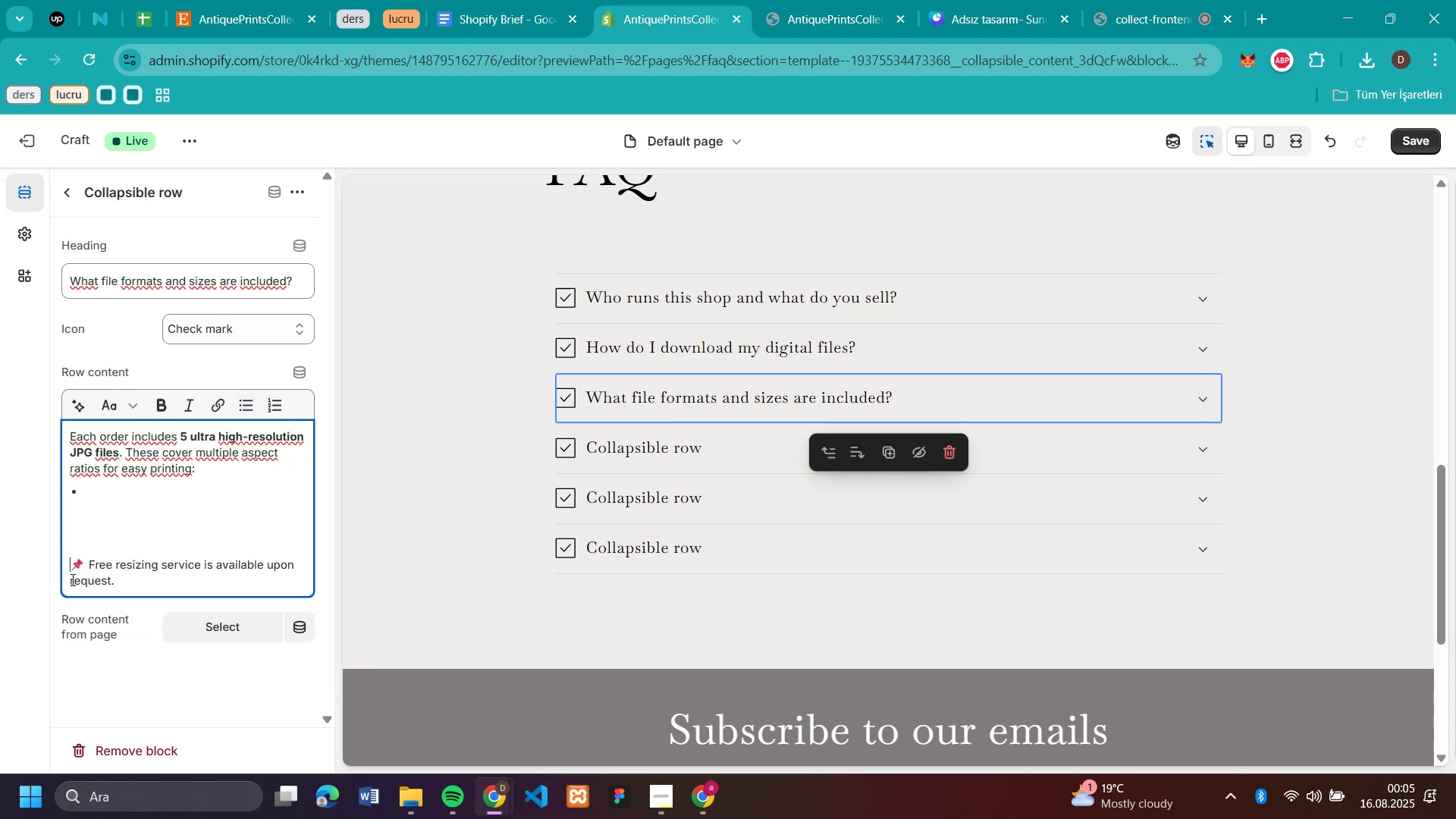 
key(Backspace)
 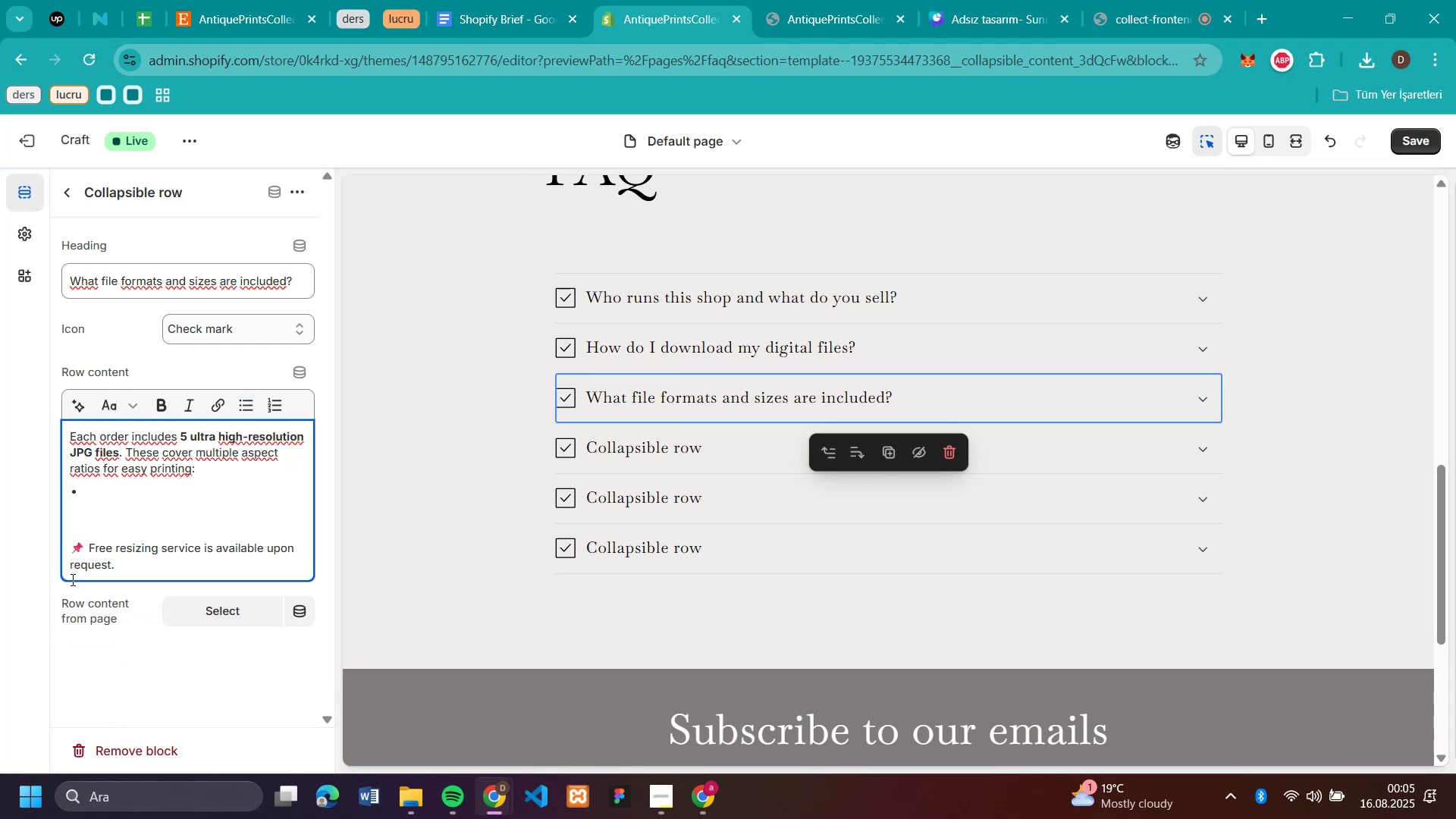 
key(Backspace)
 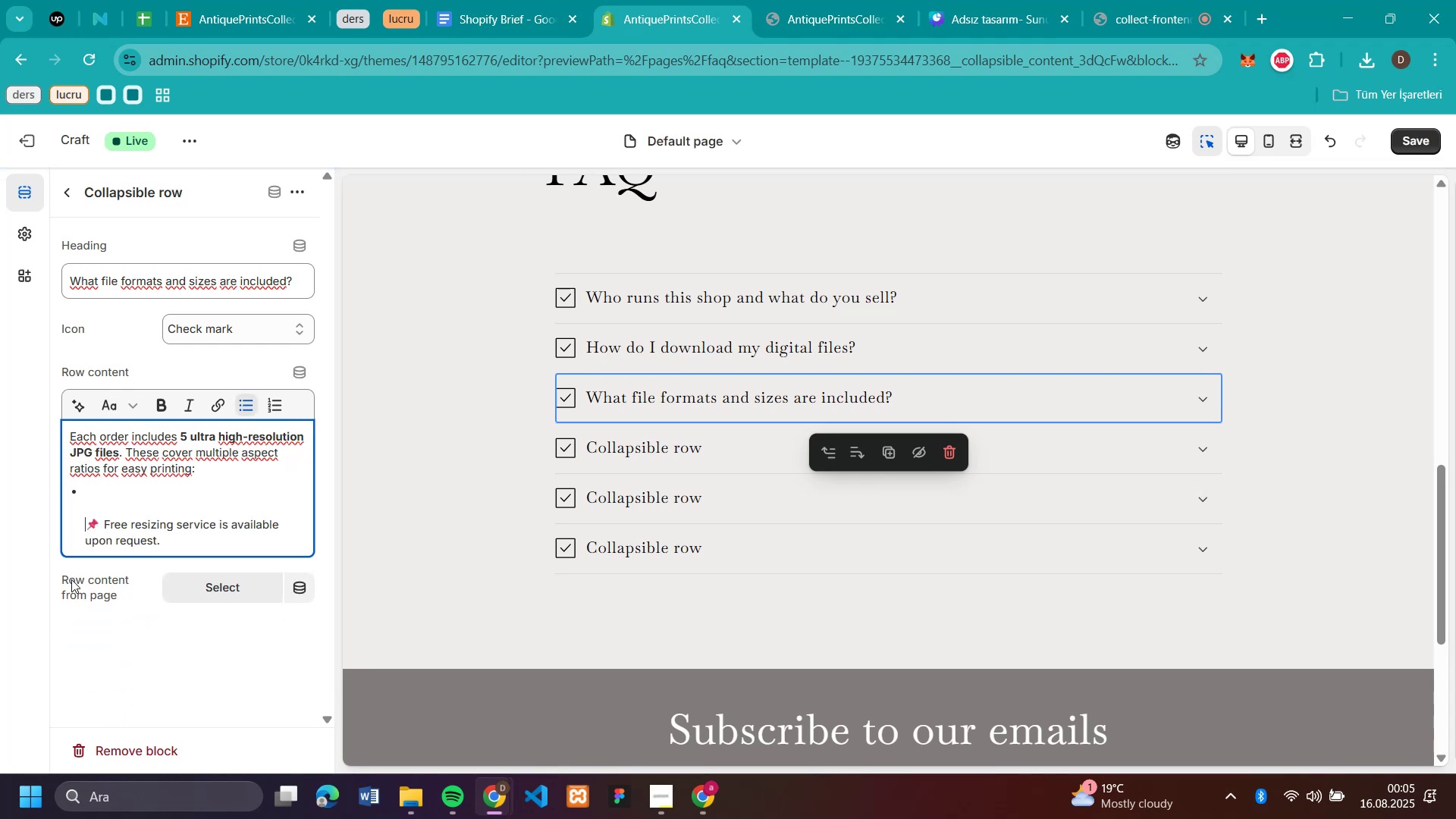 
key(Backspace)
 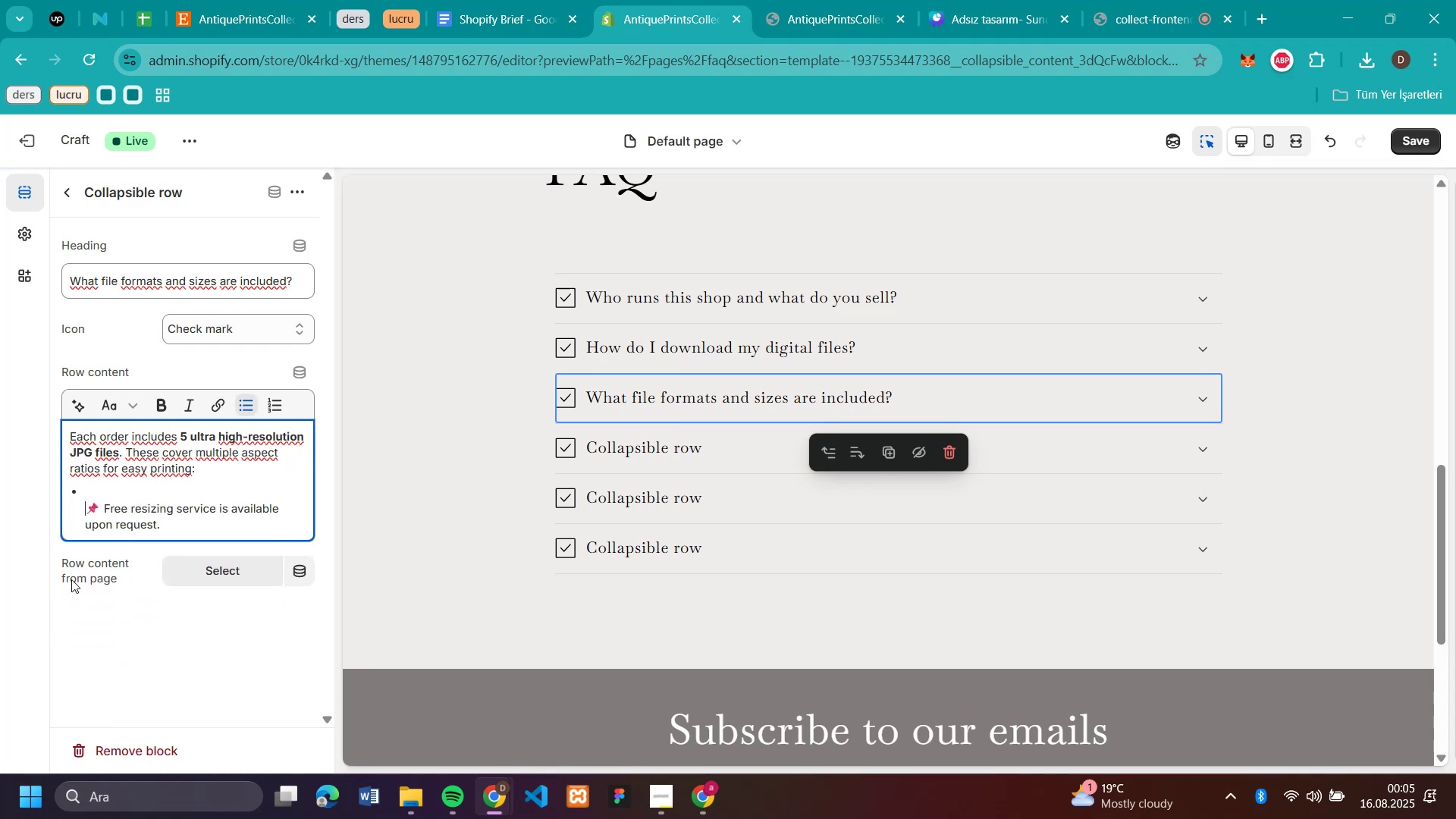 
key(Backspace)
 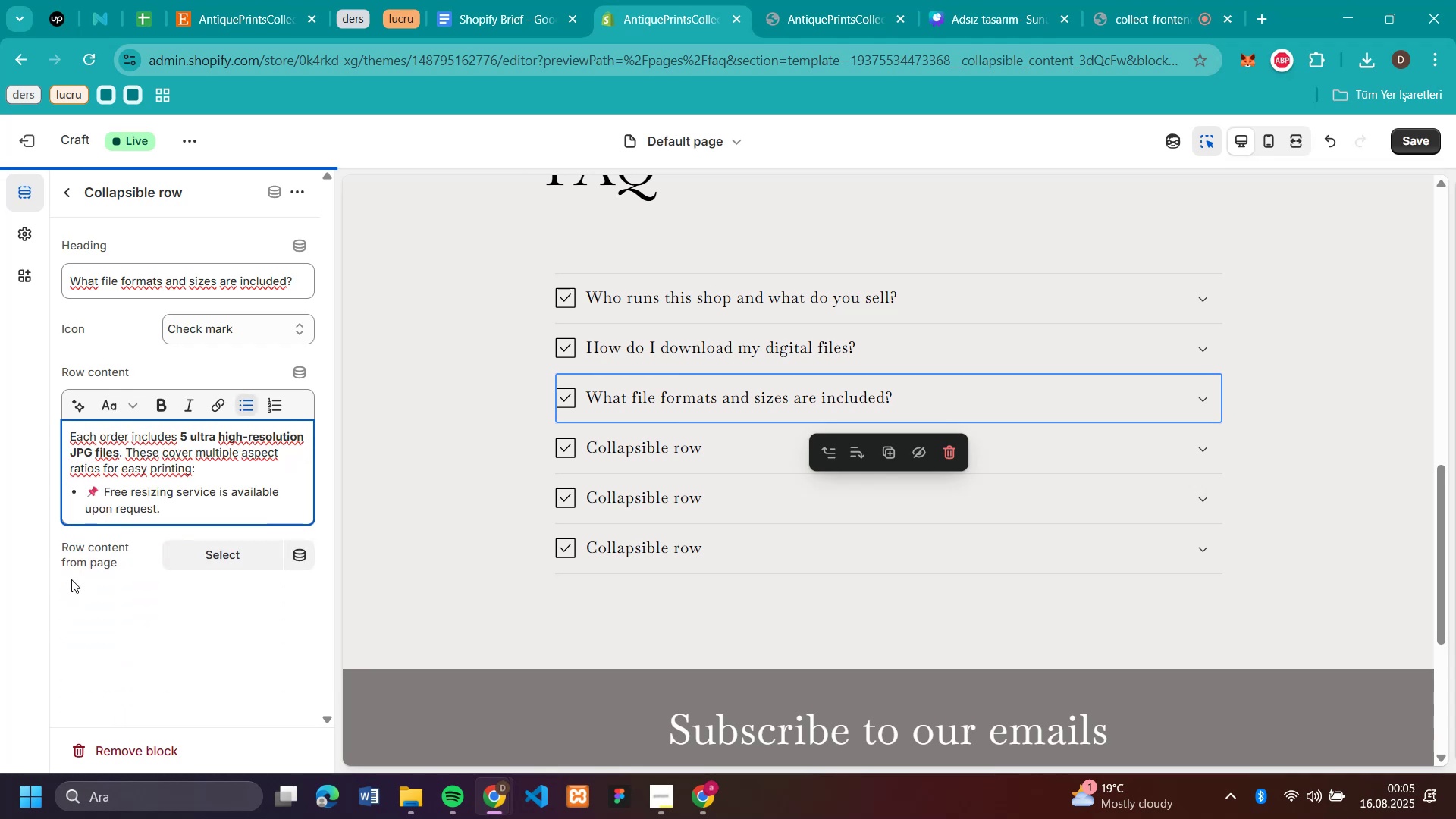 
key(Backspace)
 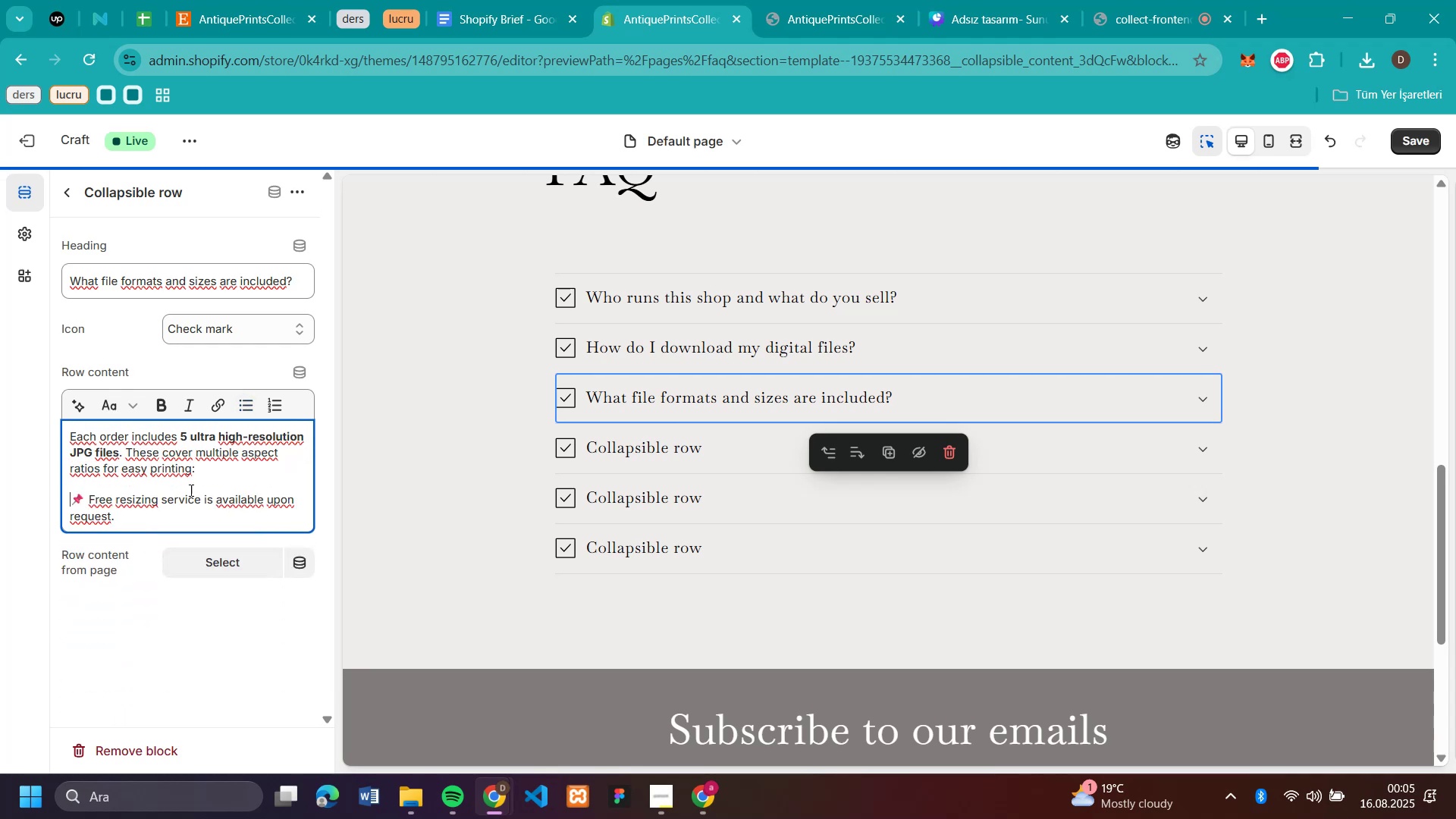 
left_click([234, 464])
 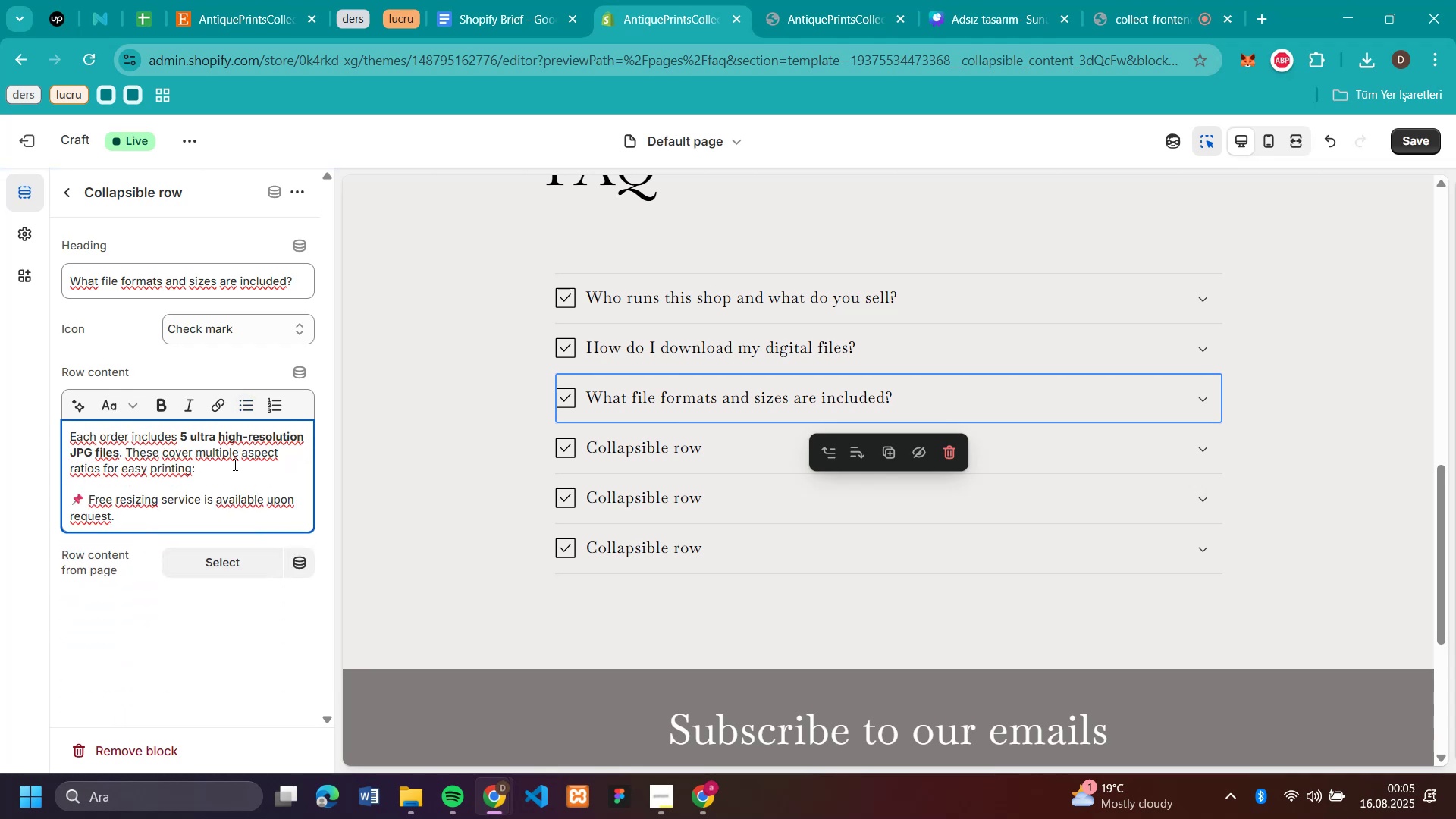 
key(Enter)
 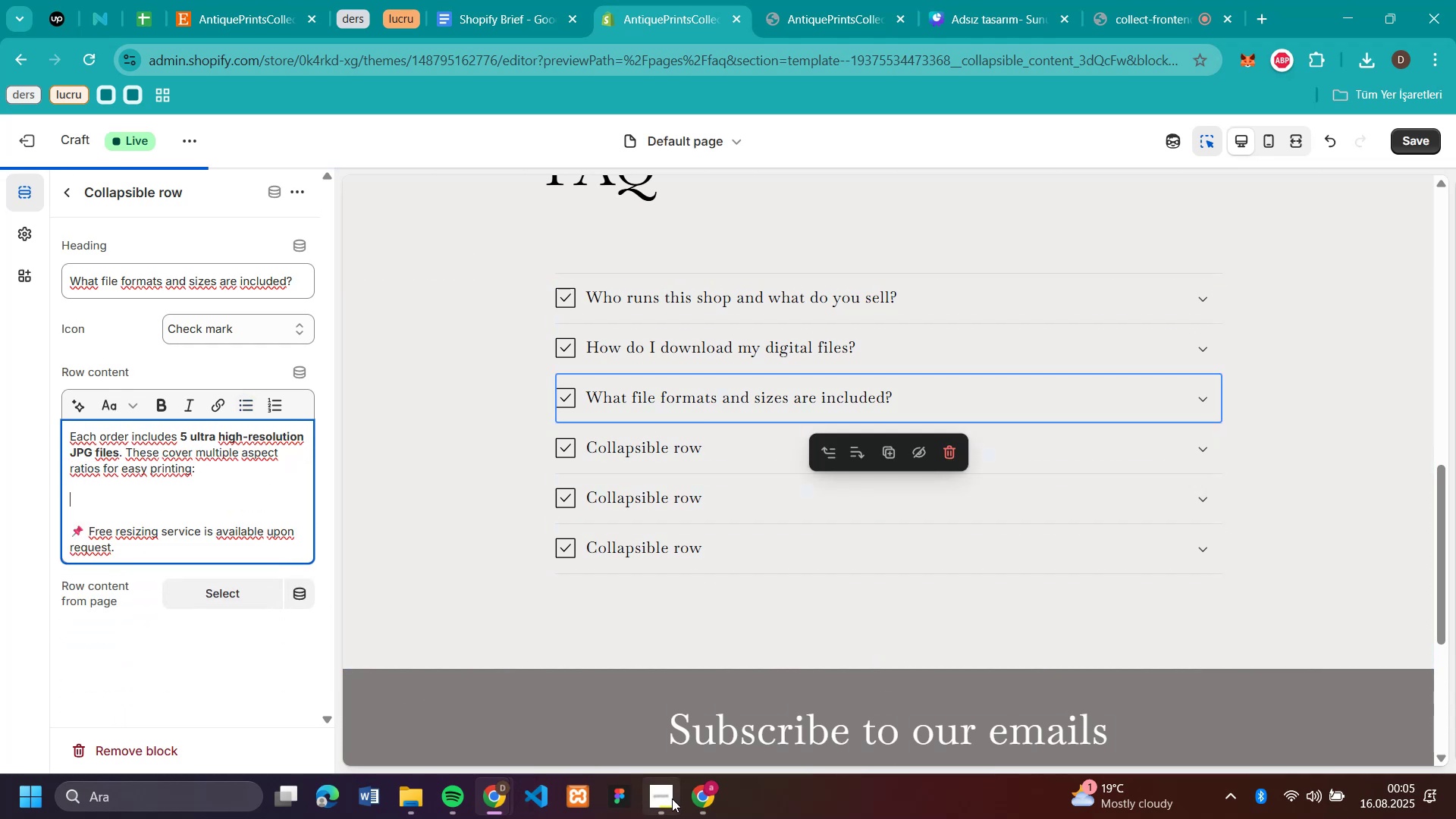 
left_click([693, 798])
 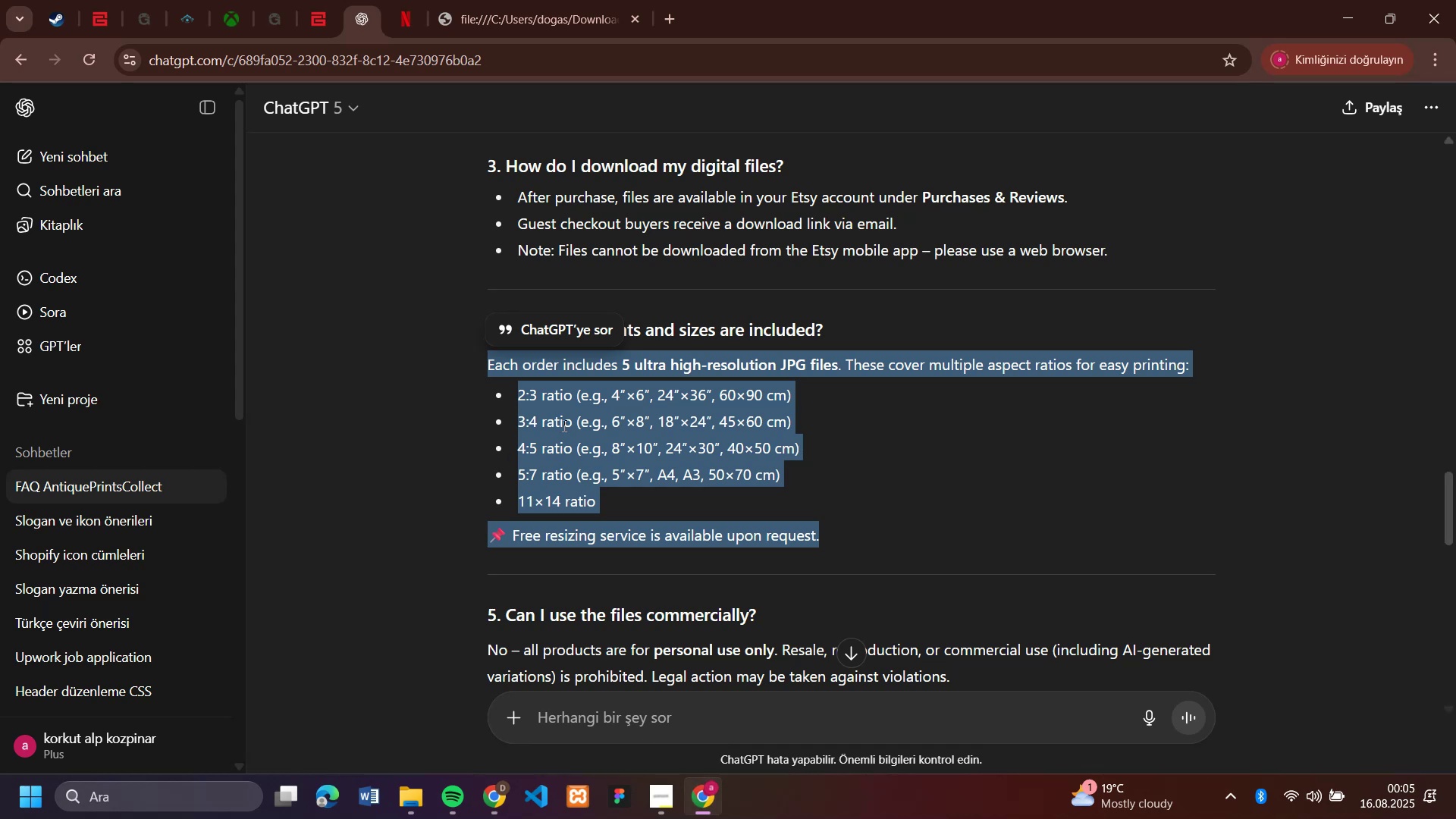 
left_click([602, 420])
 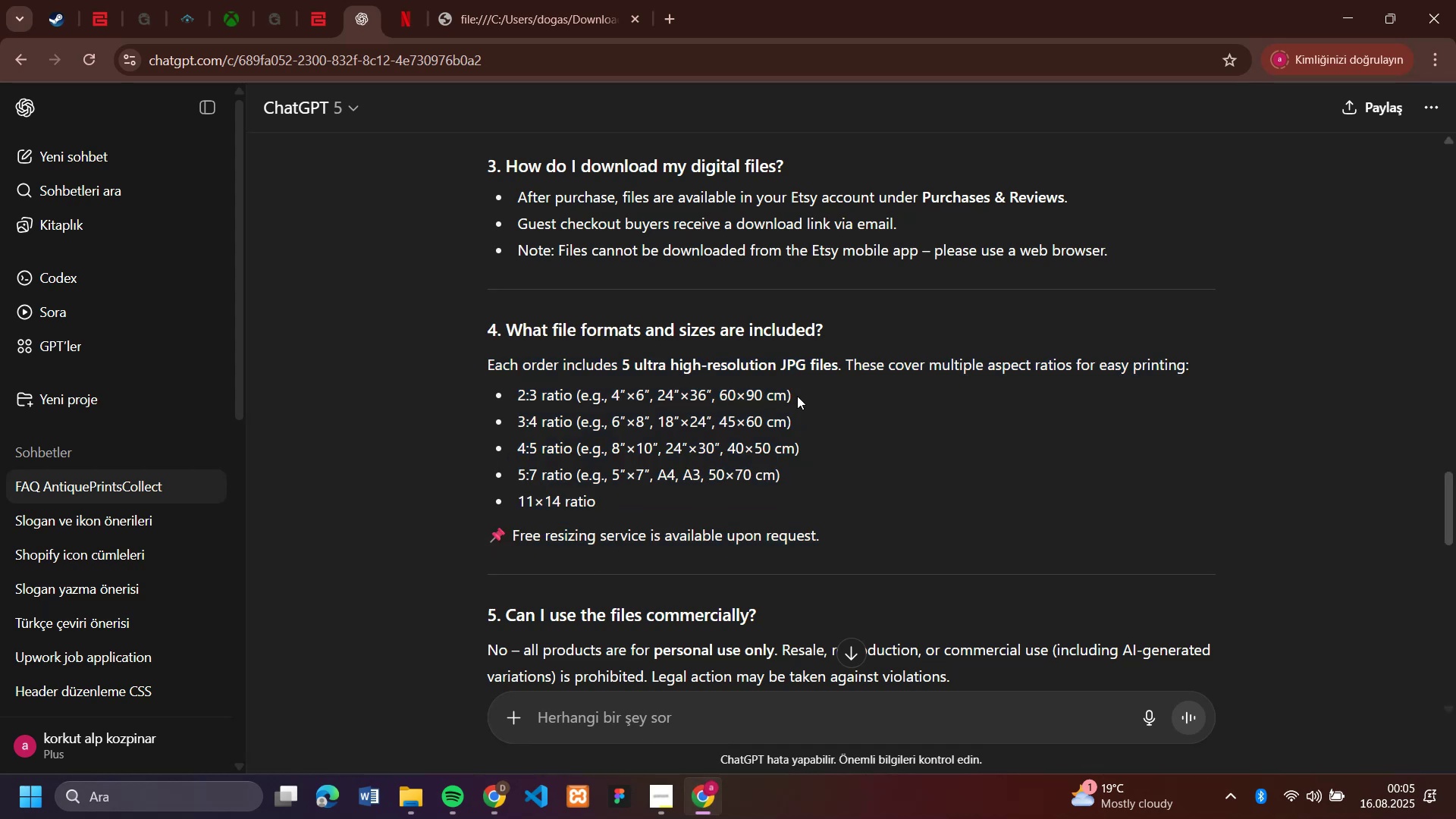 
left_click_drag(start_coordinate=[797, 394], to_coordinate=[519, 398])
 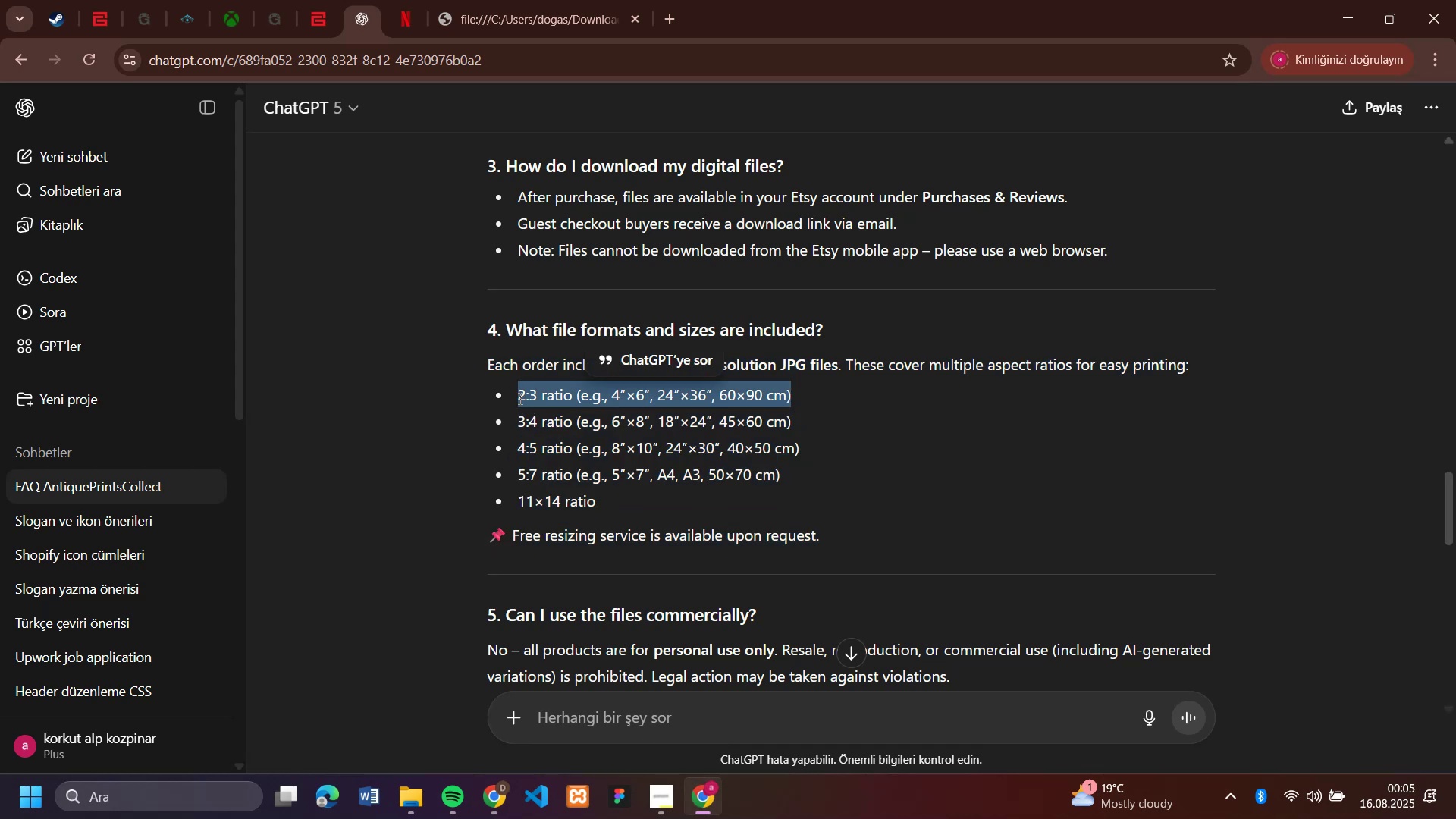 
key(Control+C)
 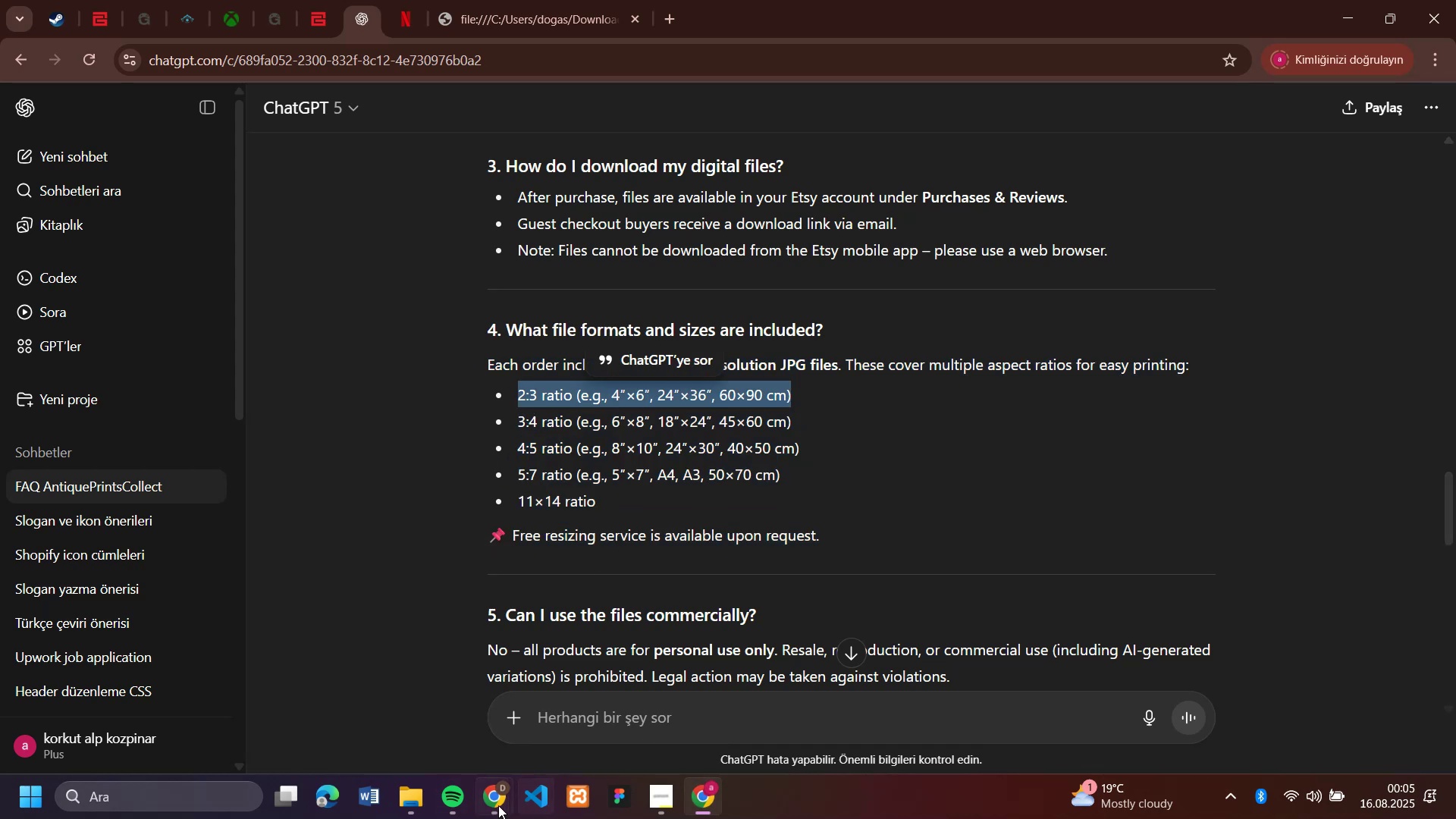 
left_click([488, 805])
 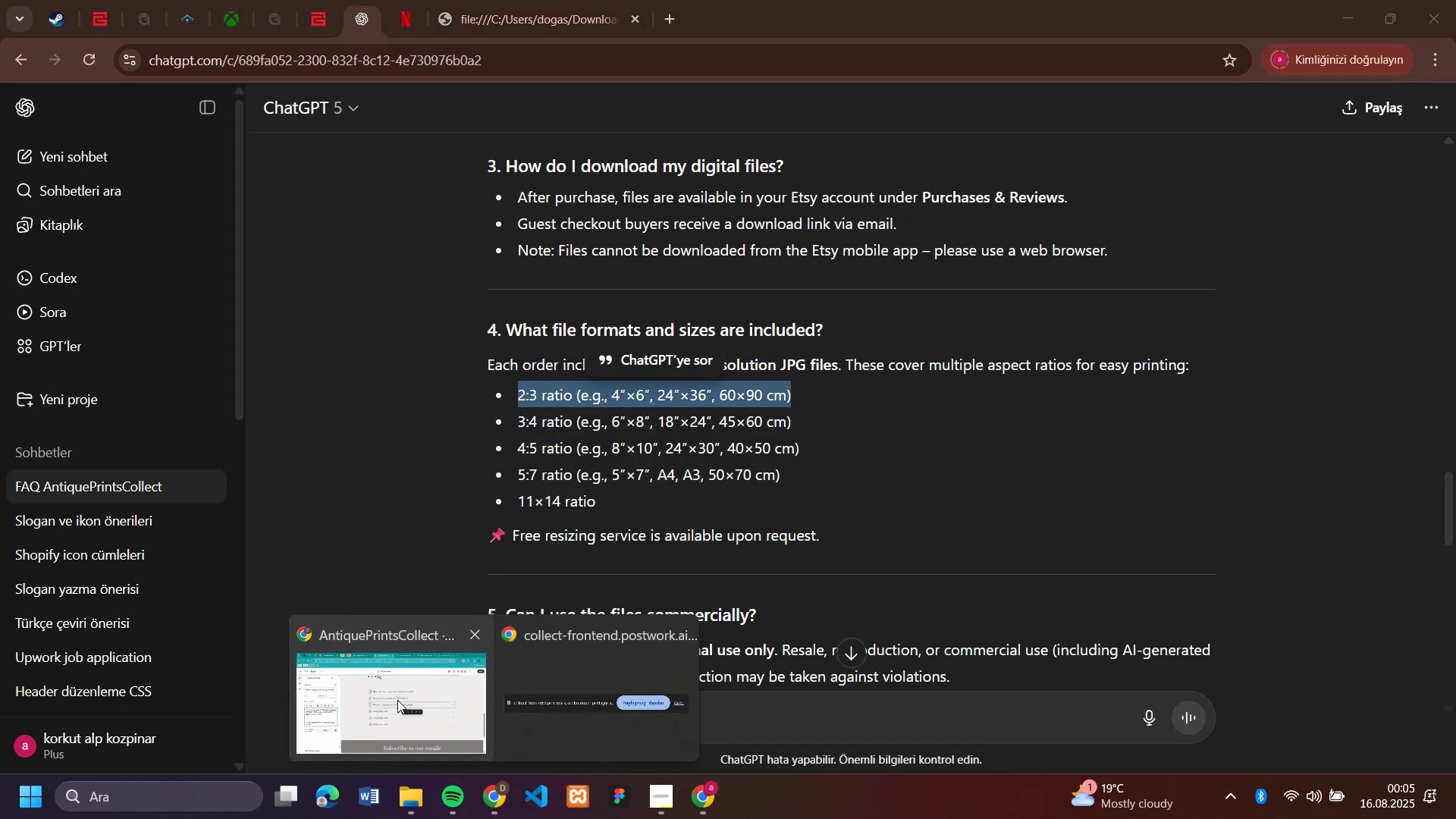 
left_click([397, 700])
 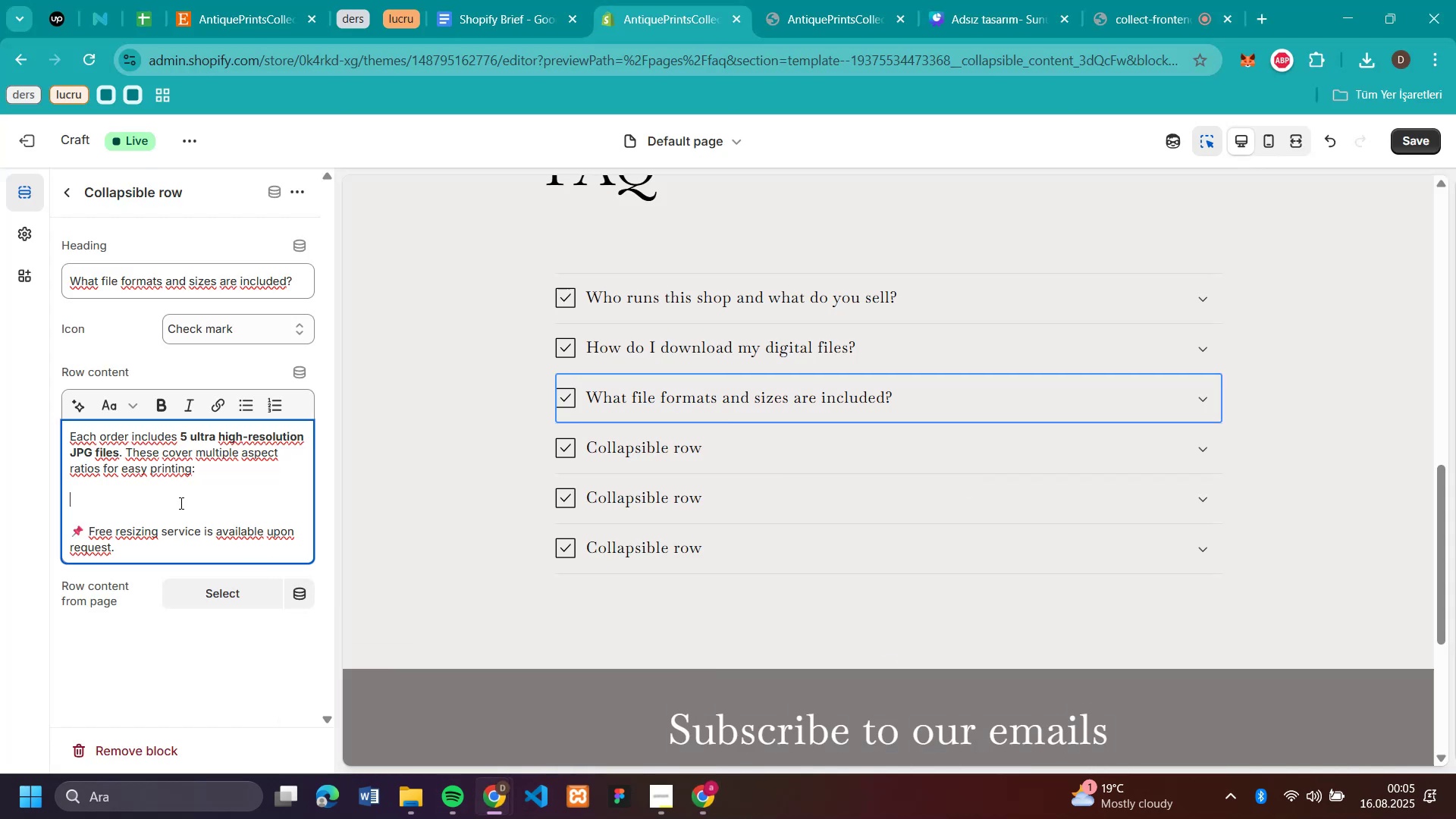 
key(Control+V)
 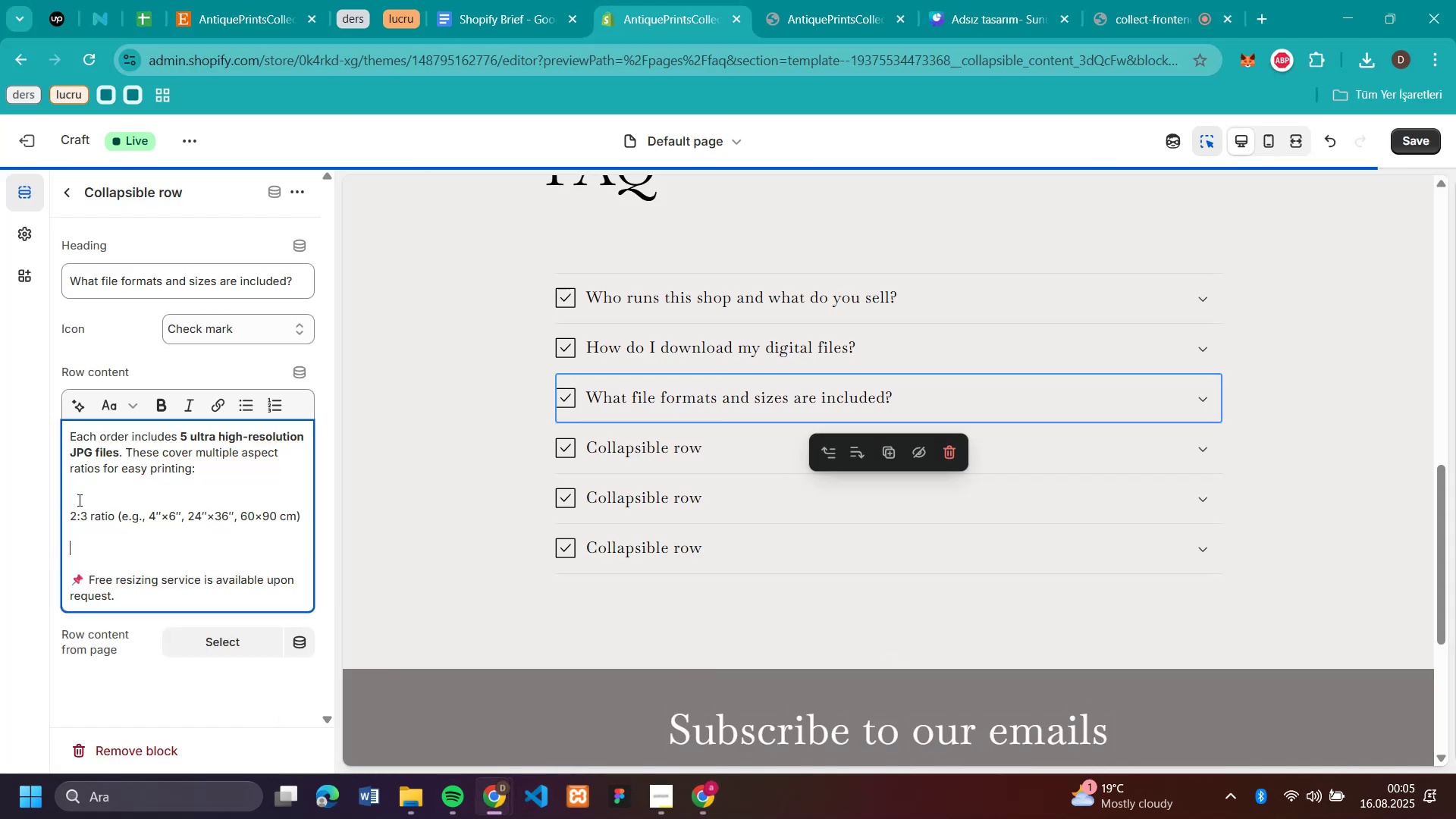 
left_click([68, 516])
 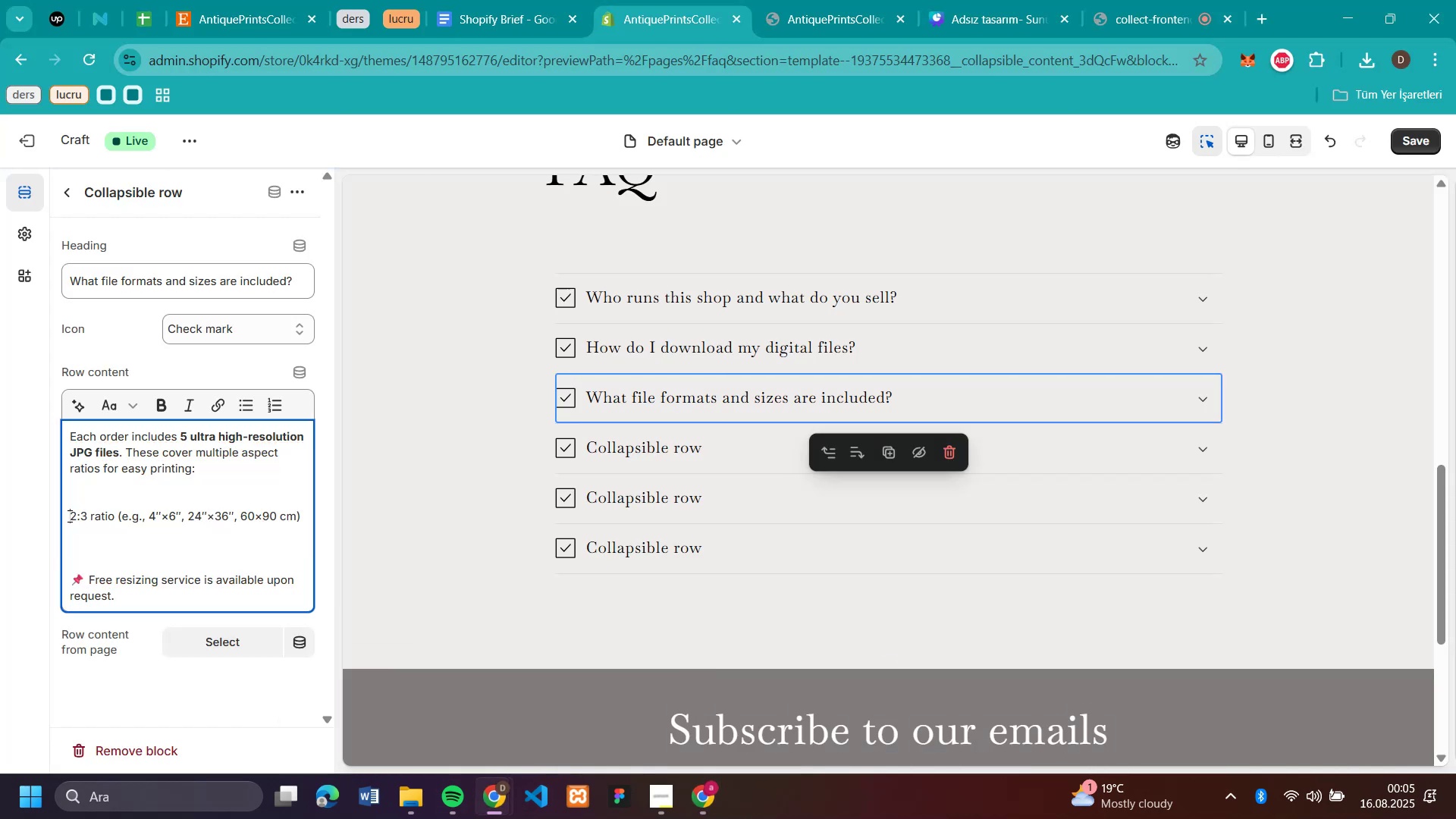 
key(Backspace)
 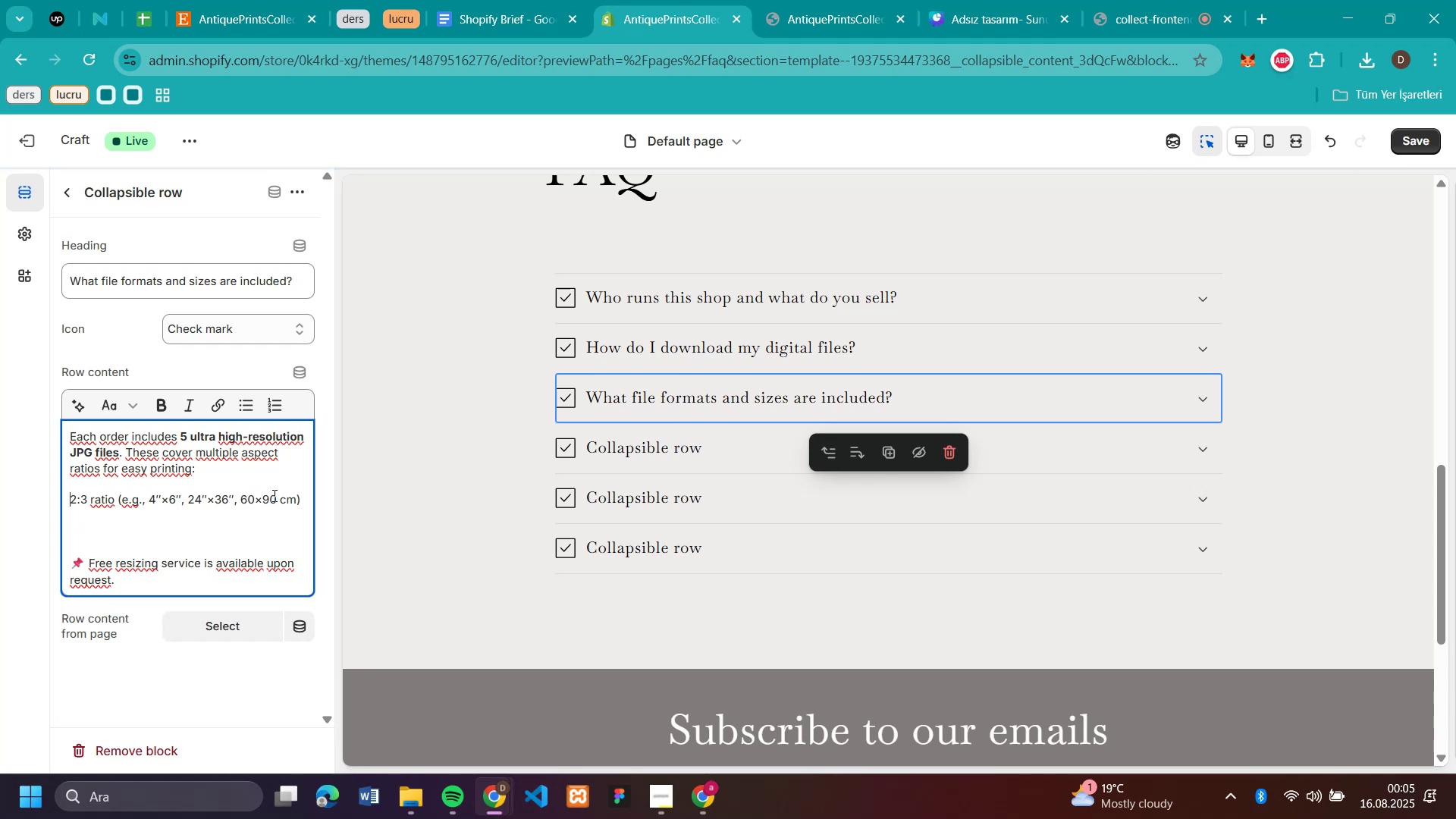 
left_click([303, 501])
 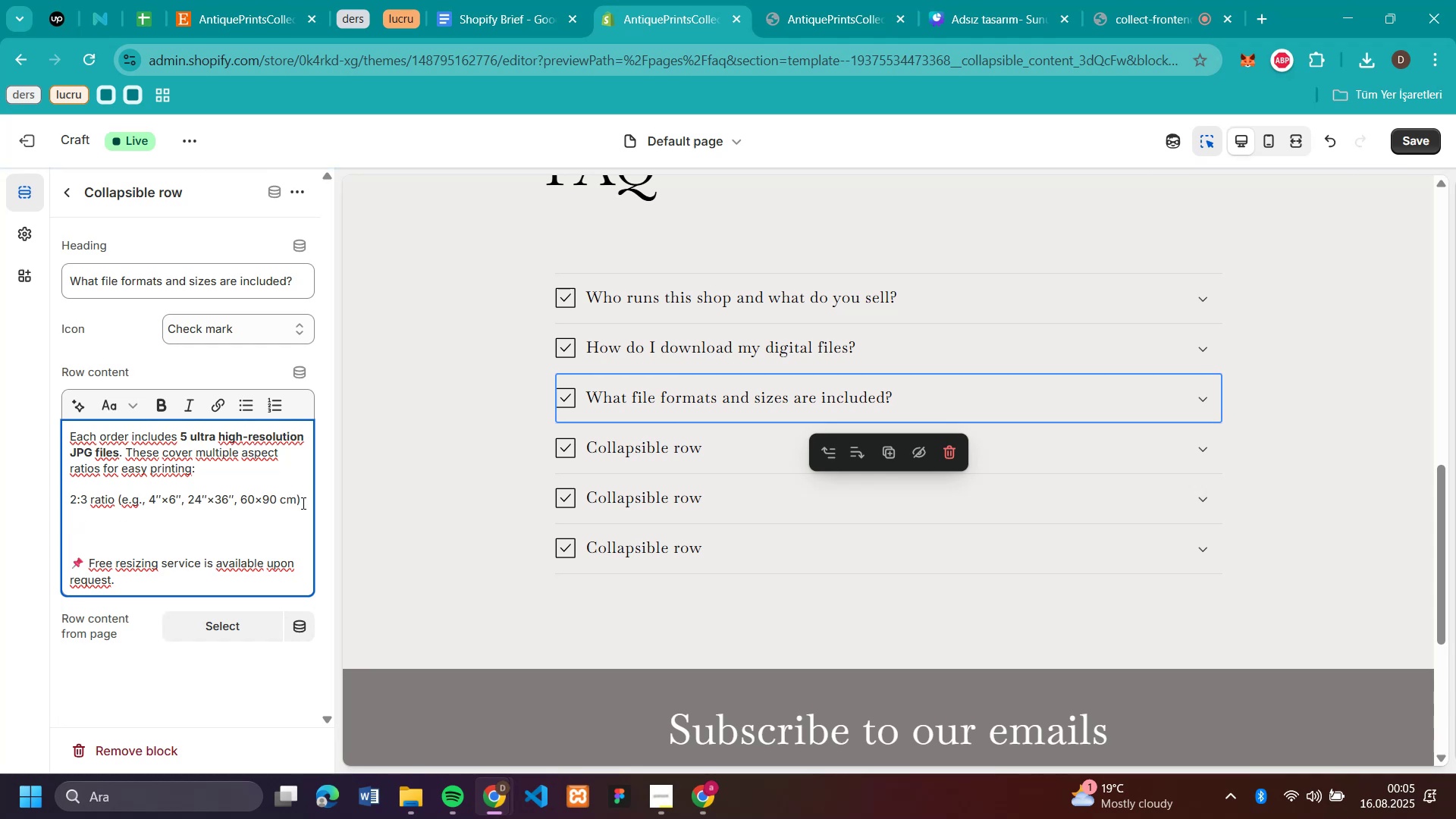 
key(Enter)
 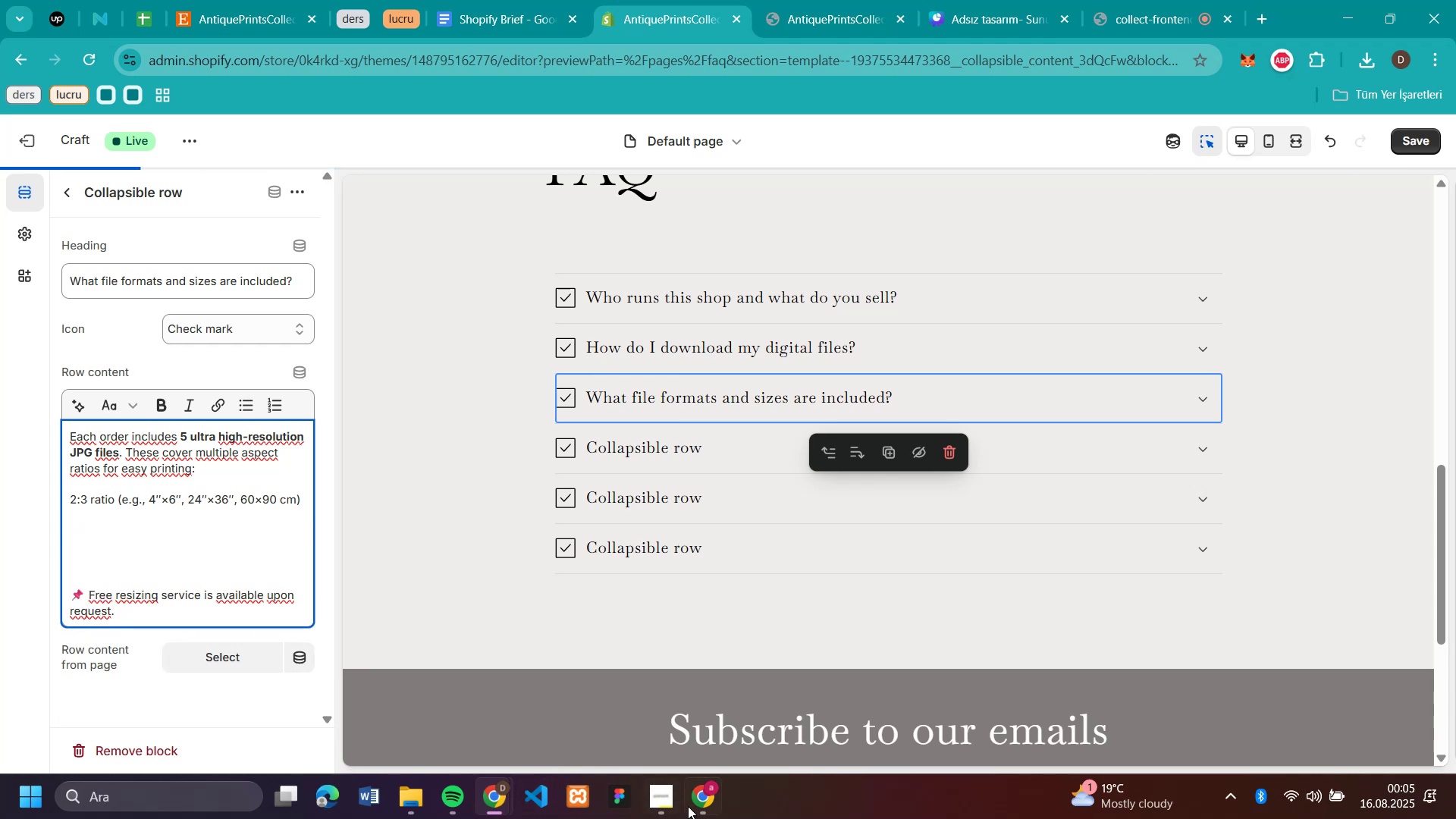 
left_click([698, 801])
 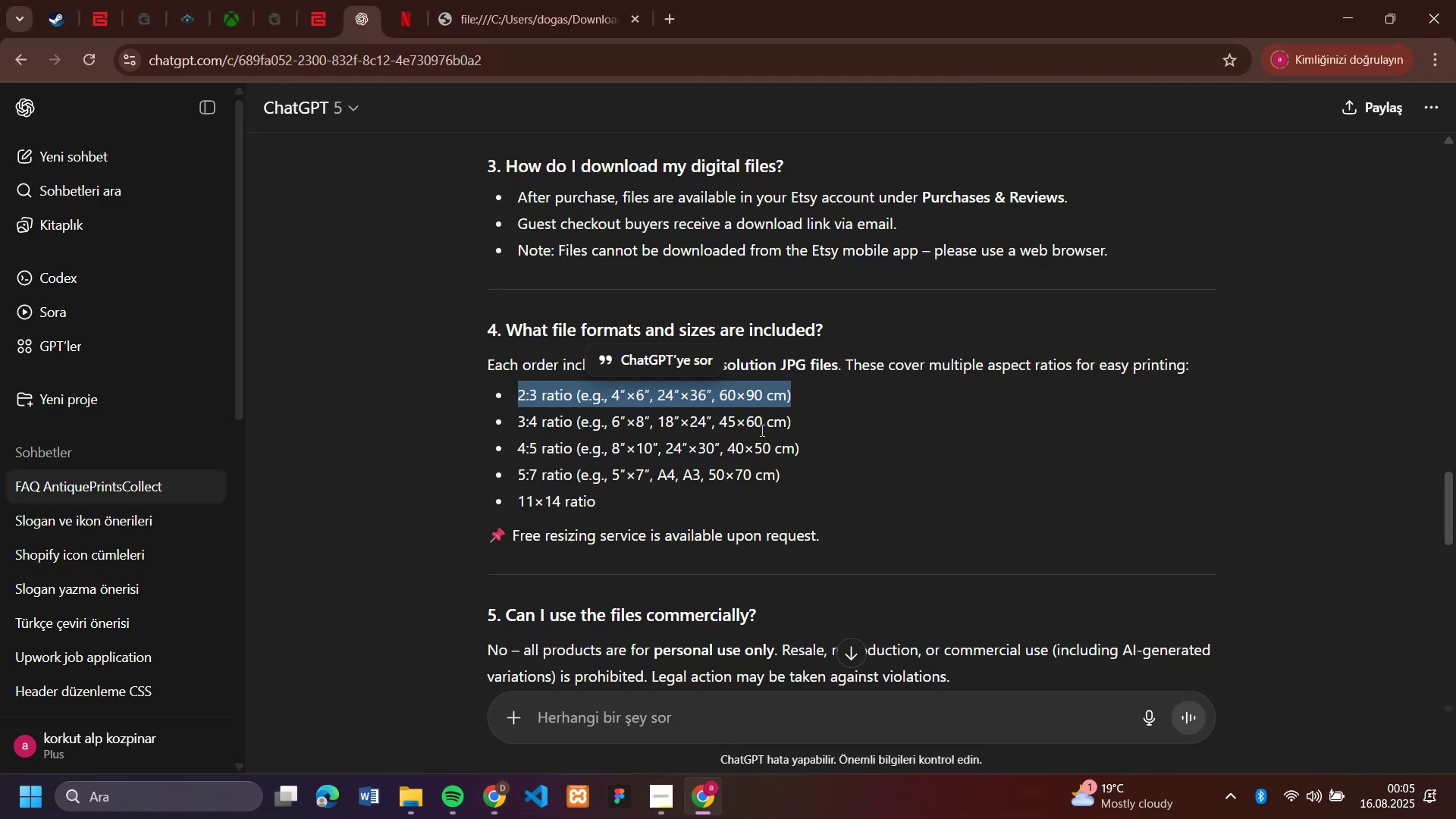 
left_click_drag(start_coordinate=[801, 422], to_coordinate=[516, 428])
 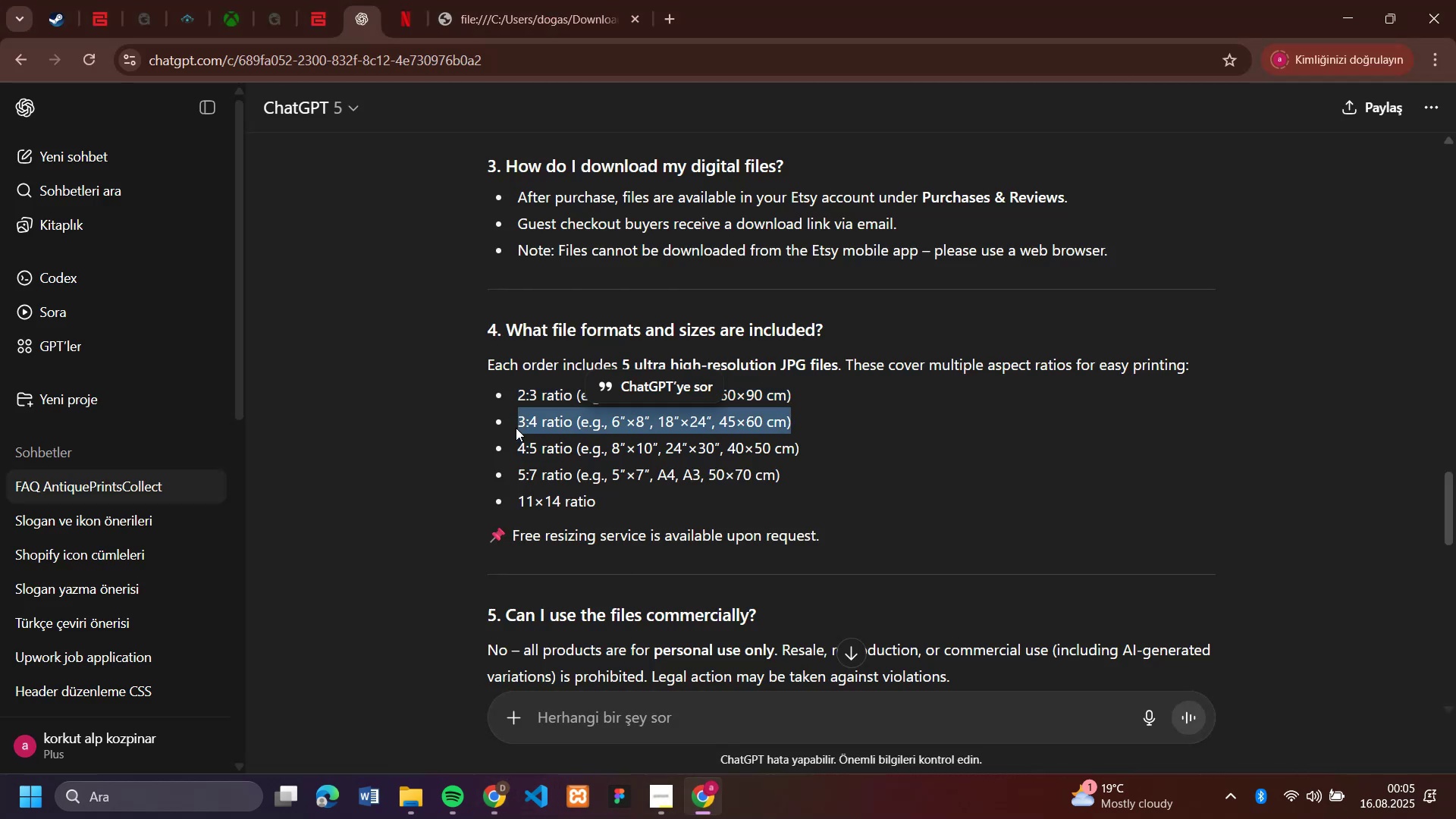 
key(Control+C)
 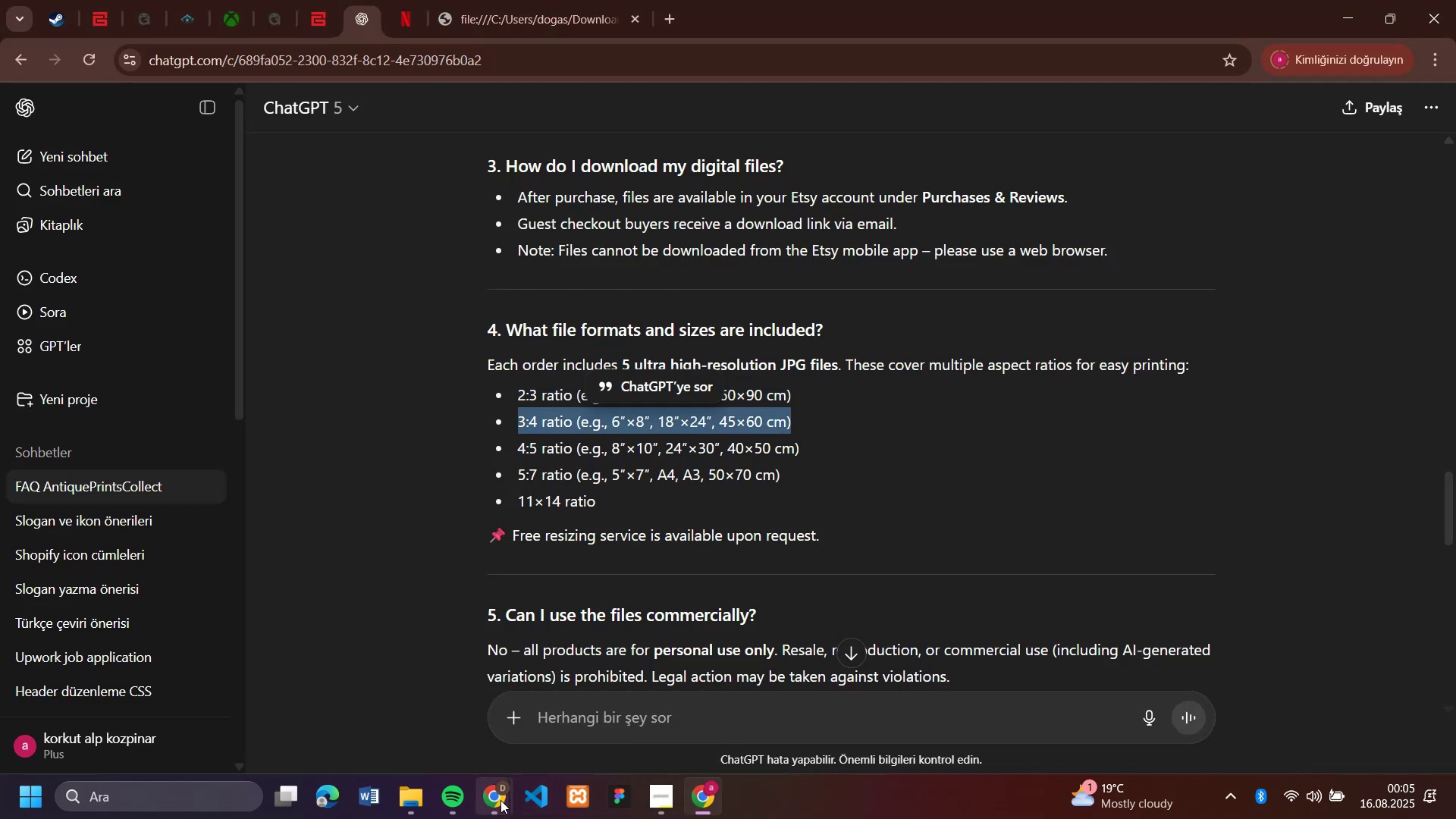 
left_click([500, 800])
 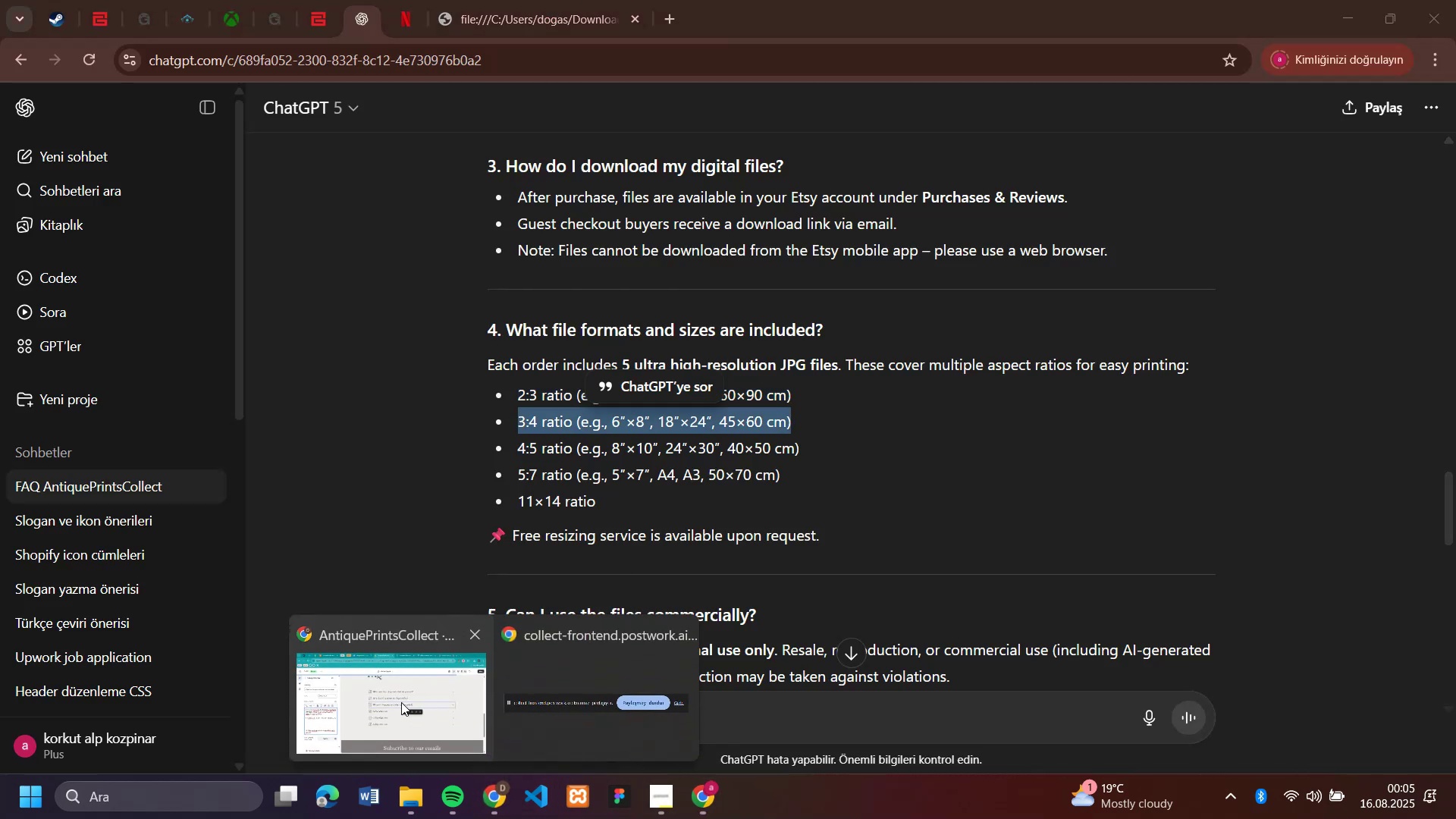 
left_click([401, 702])
 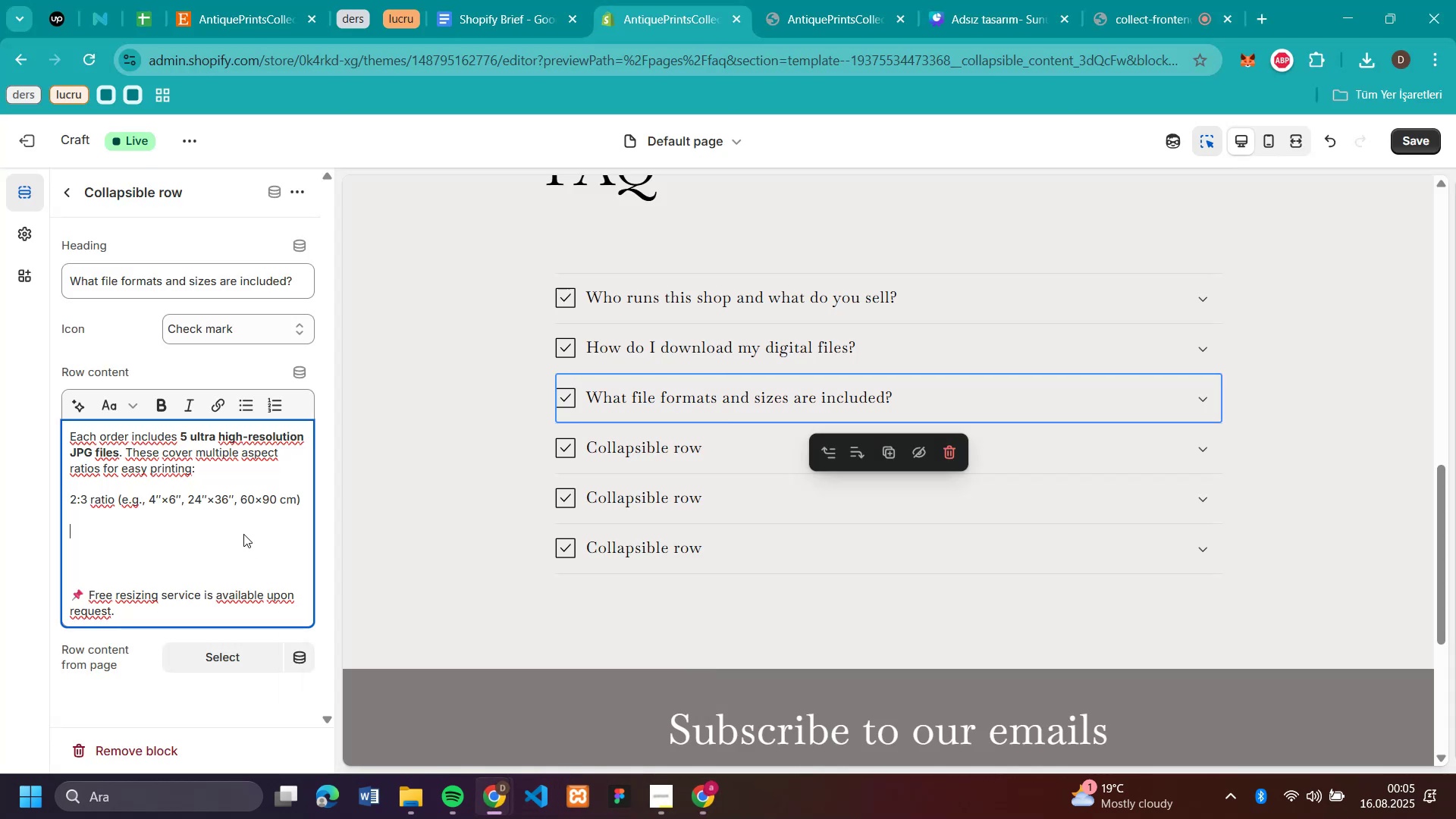 
key(Control+V)
 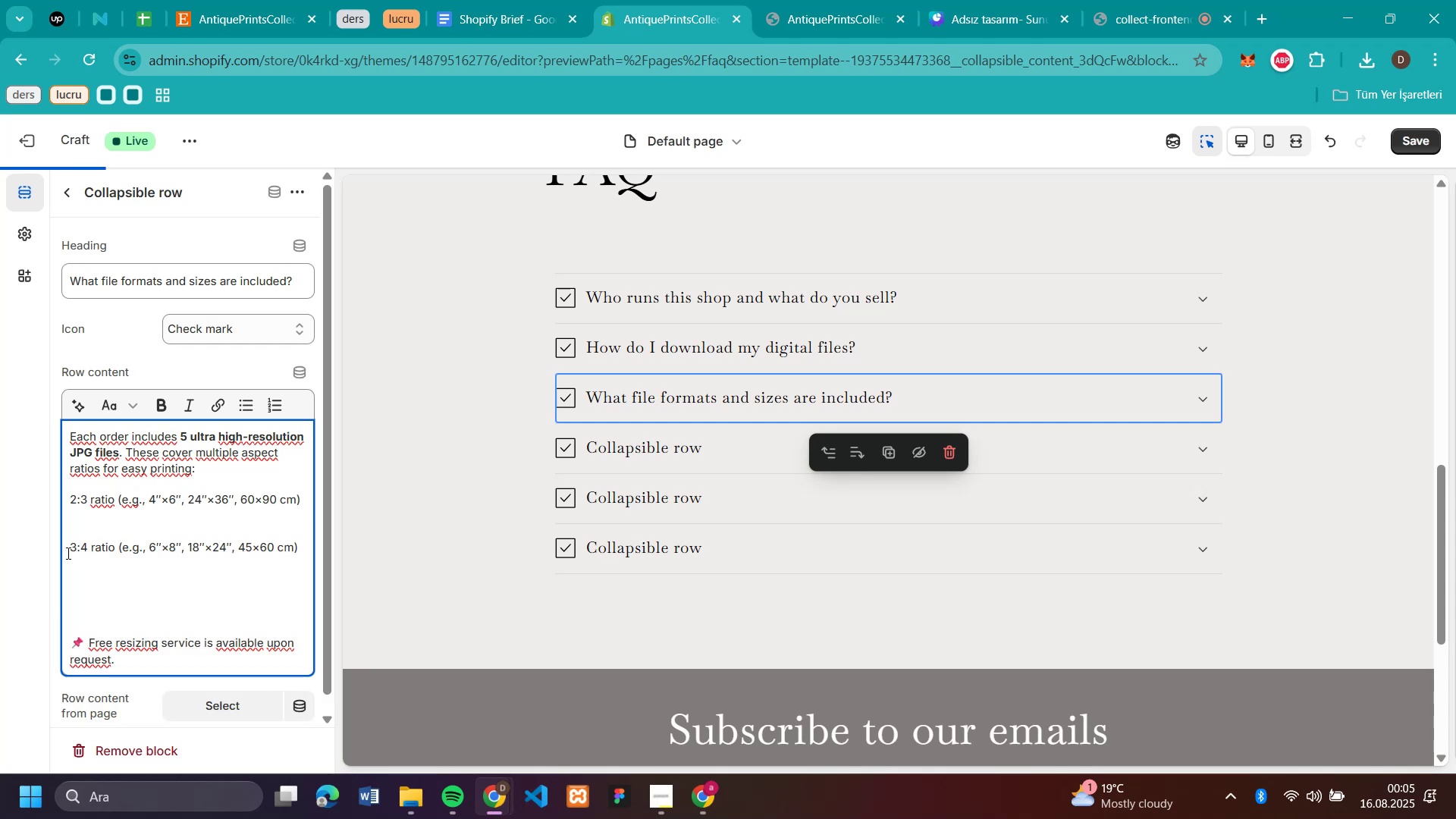 
left_click([67, 553])
 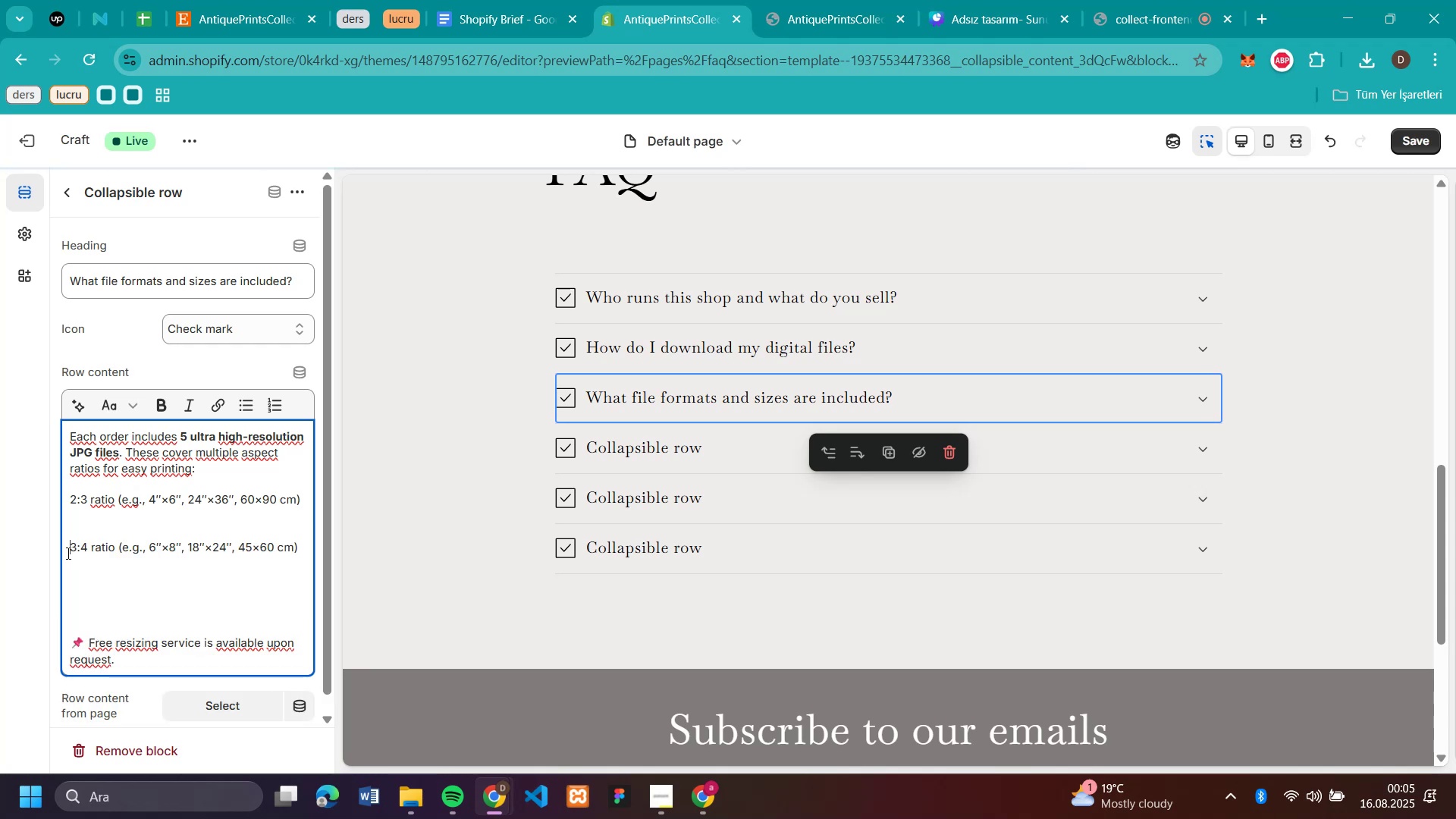 
key(Backspace)
 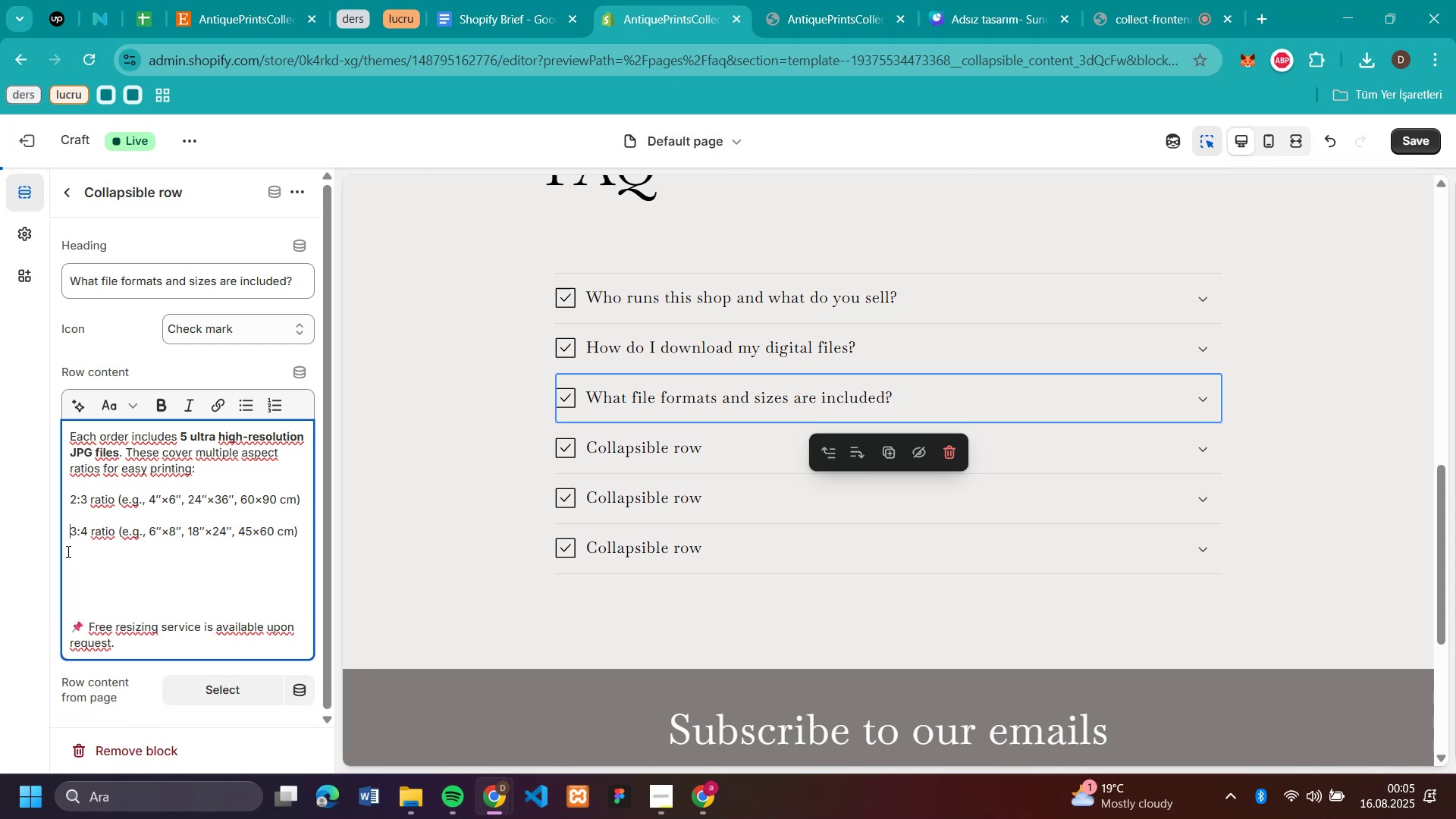 
key(Backspace)
 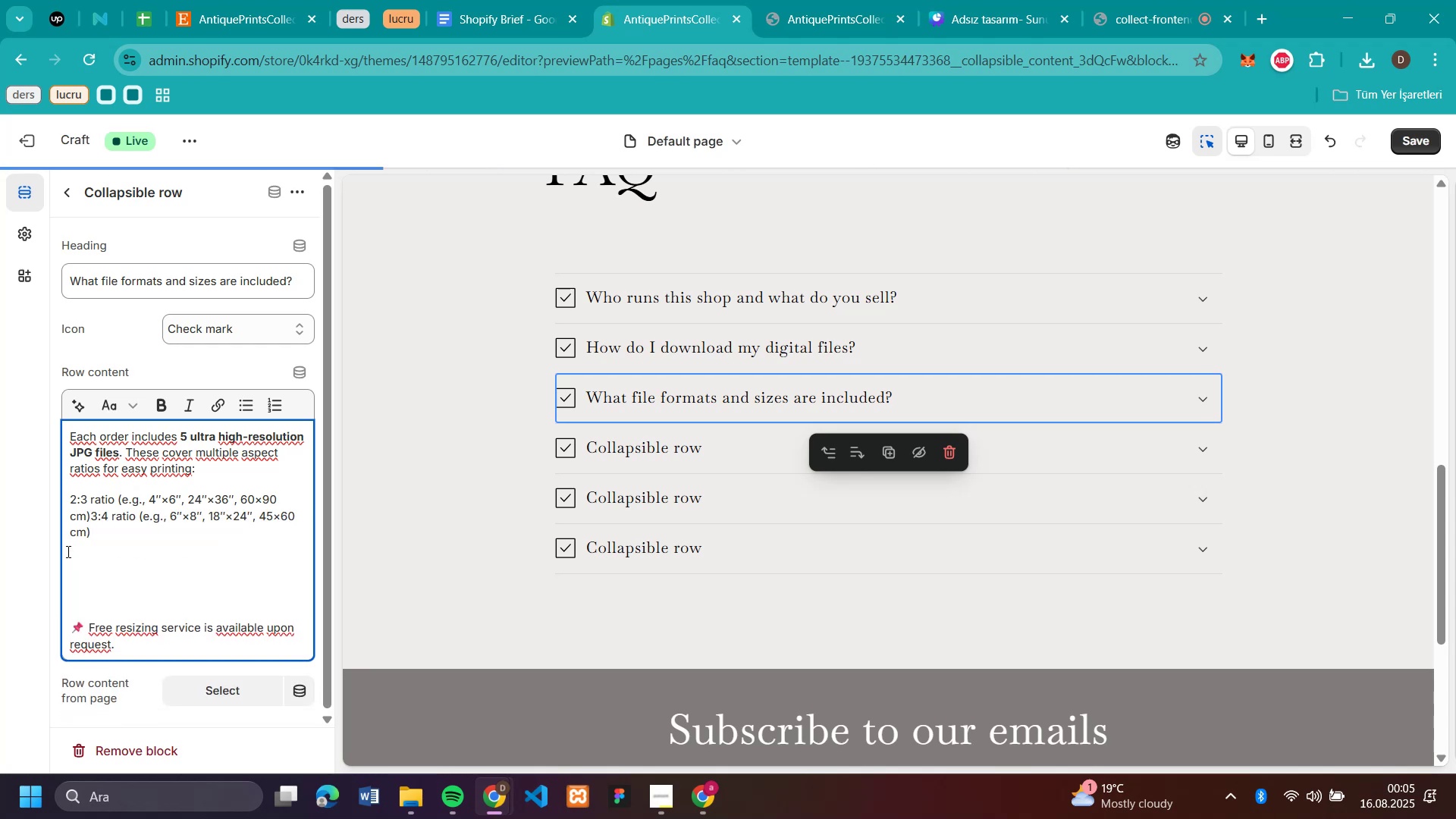 
key(Enter)
 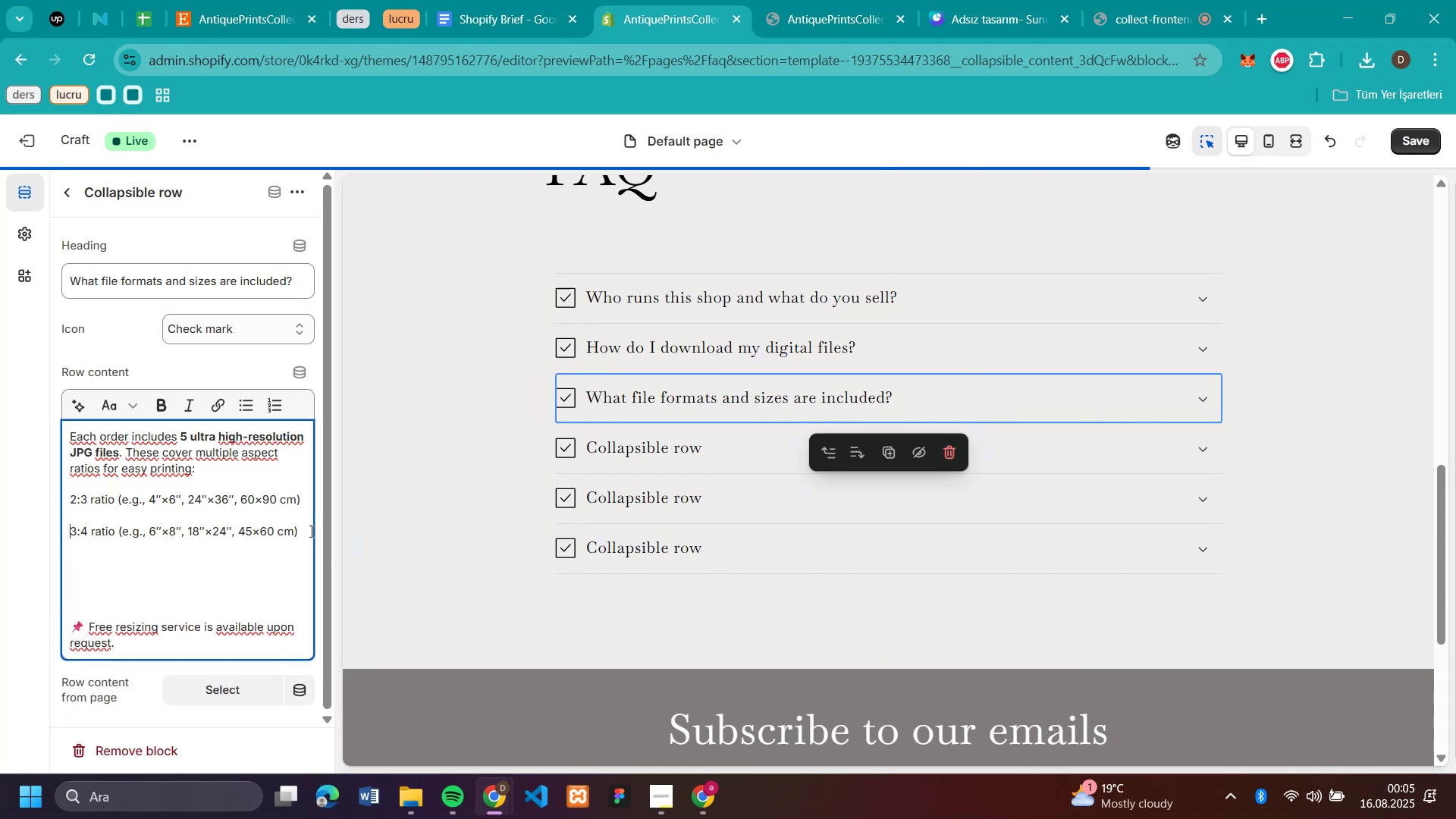 
left_click([305, 529])
 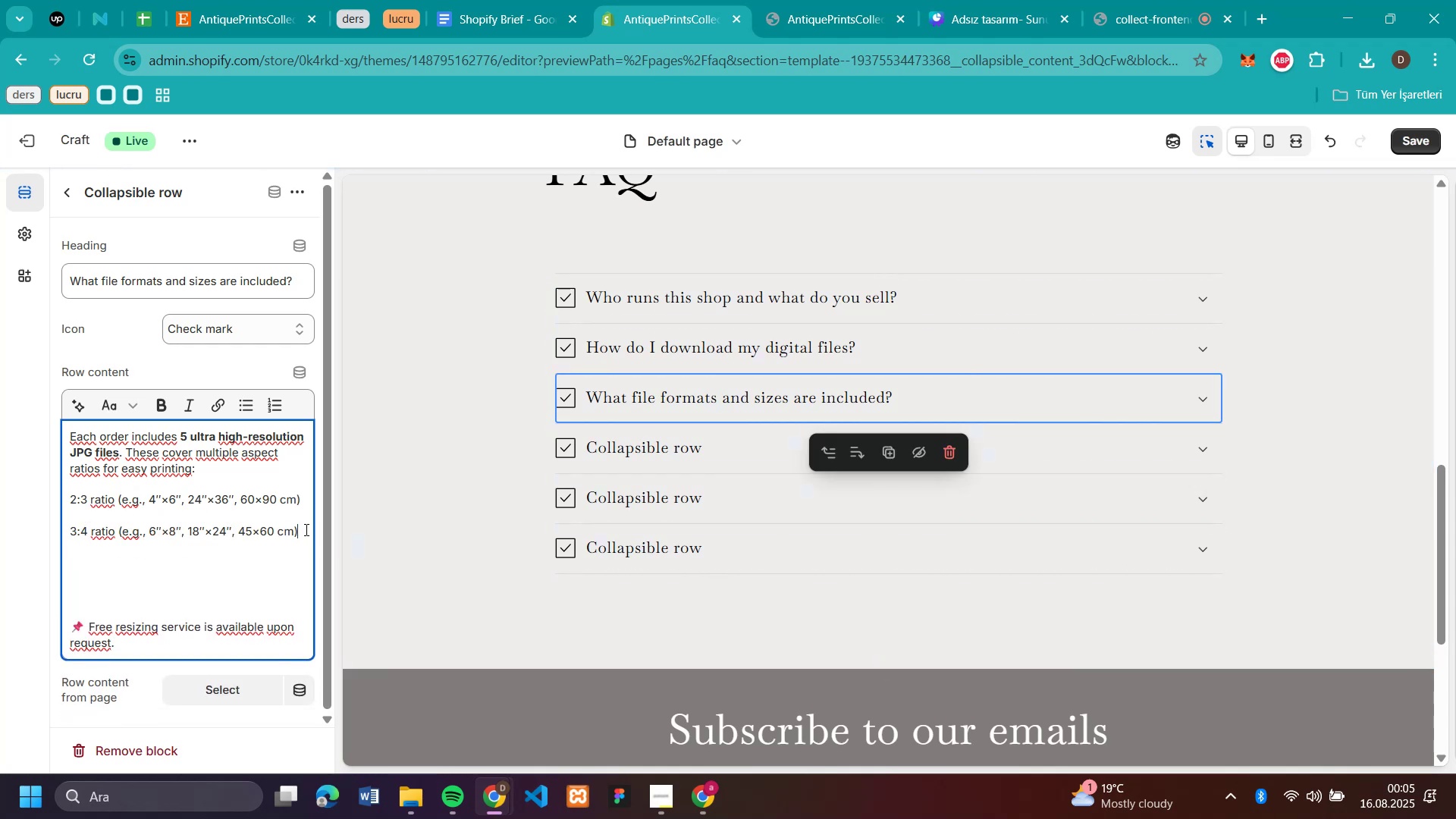 
key(Enter)
 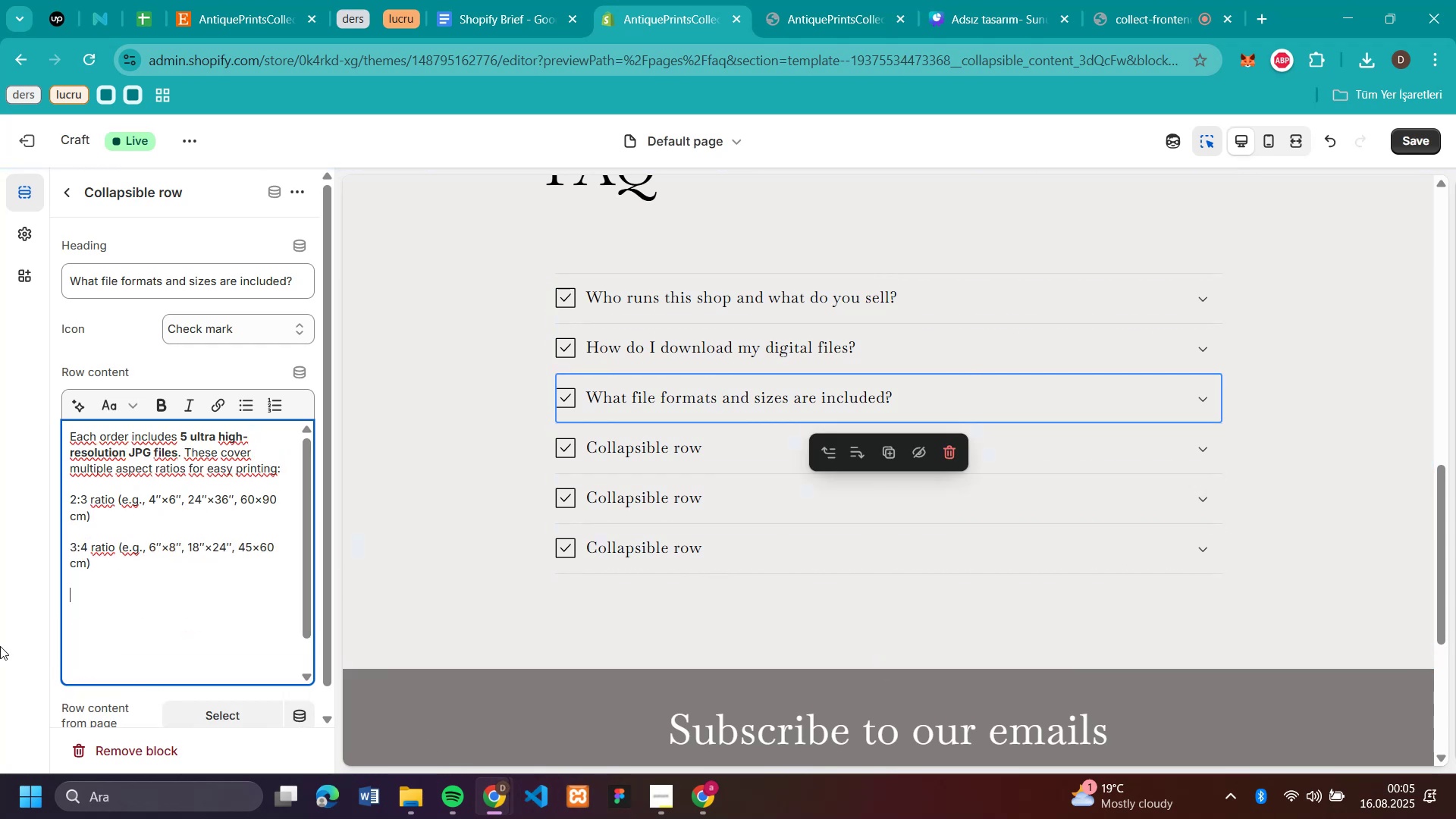 
left_click([106, 642])
 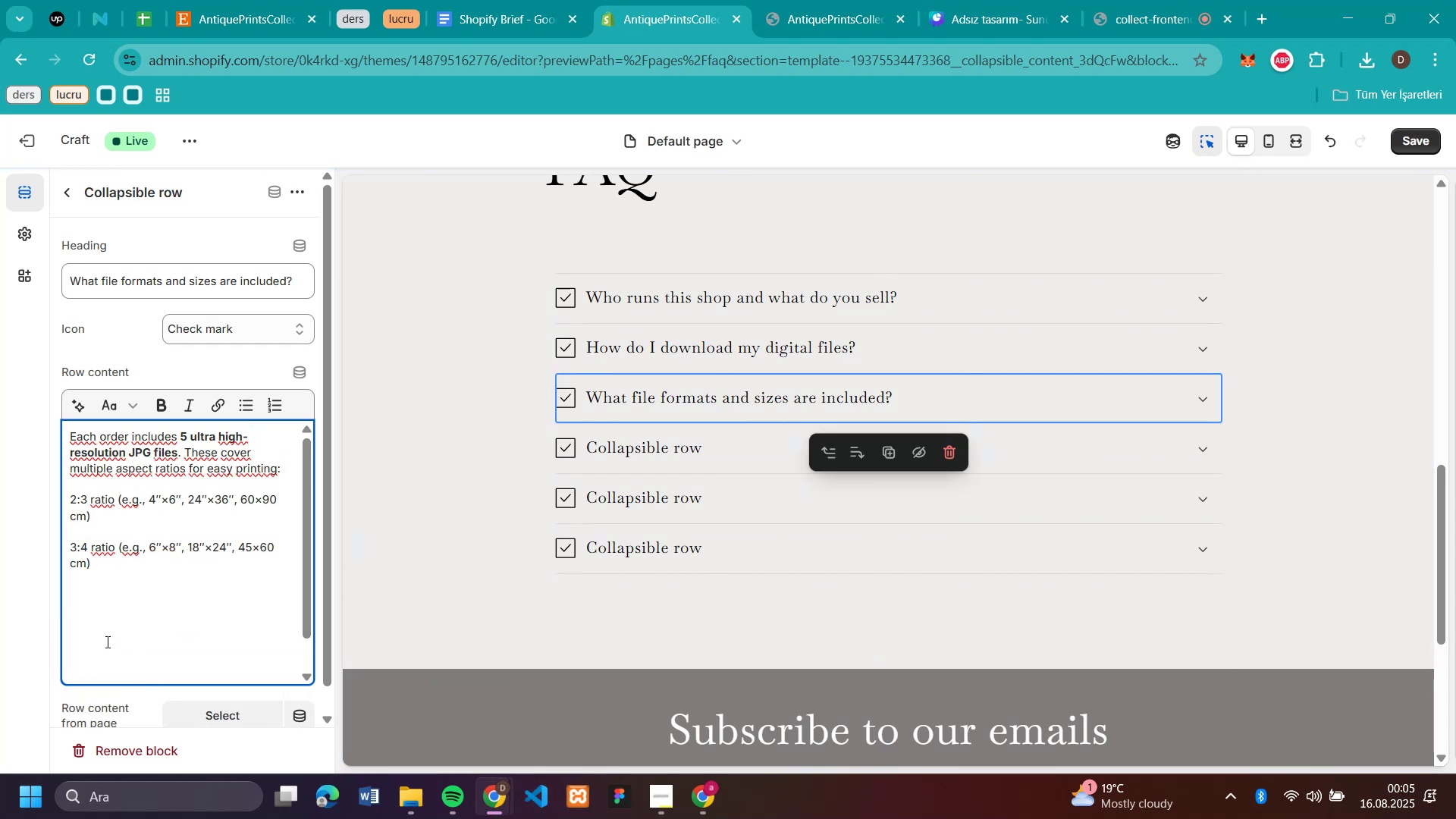 
key(Backspace)
 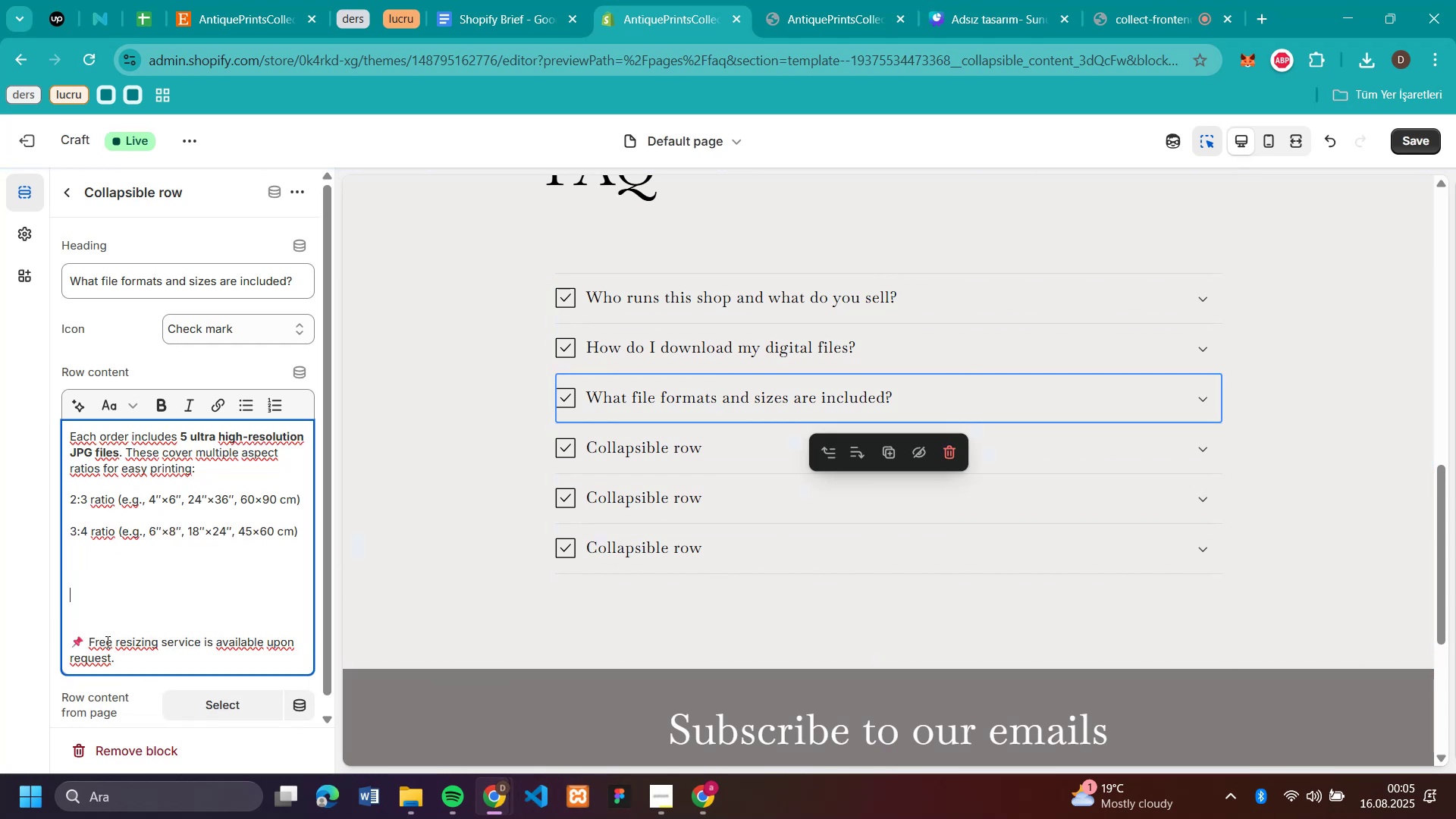 
key(Backspace)
 